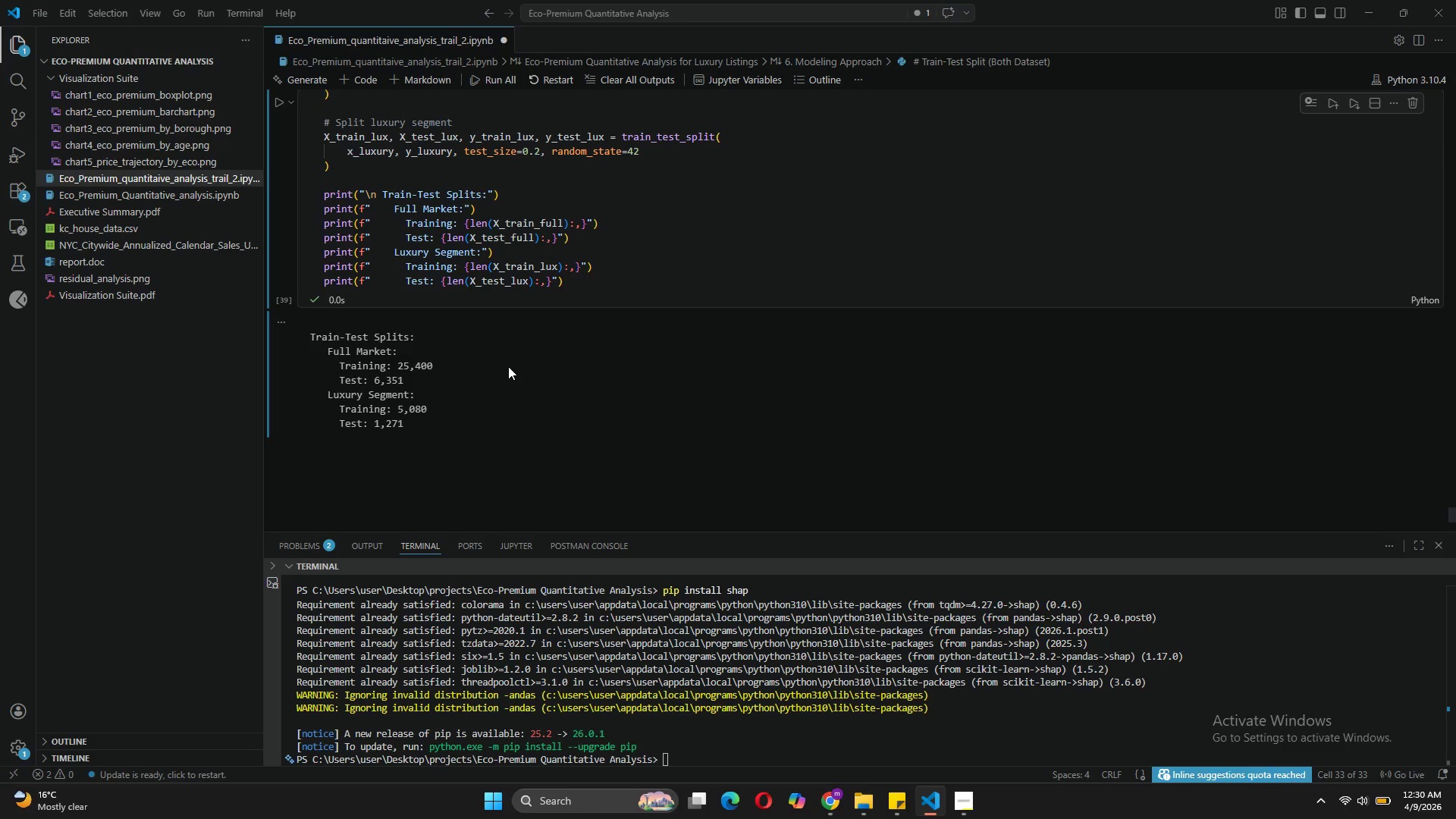 
left_click([345, 81])
 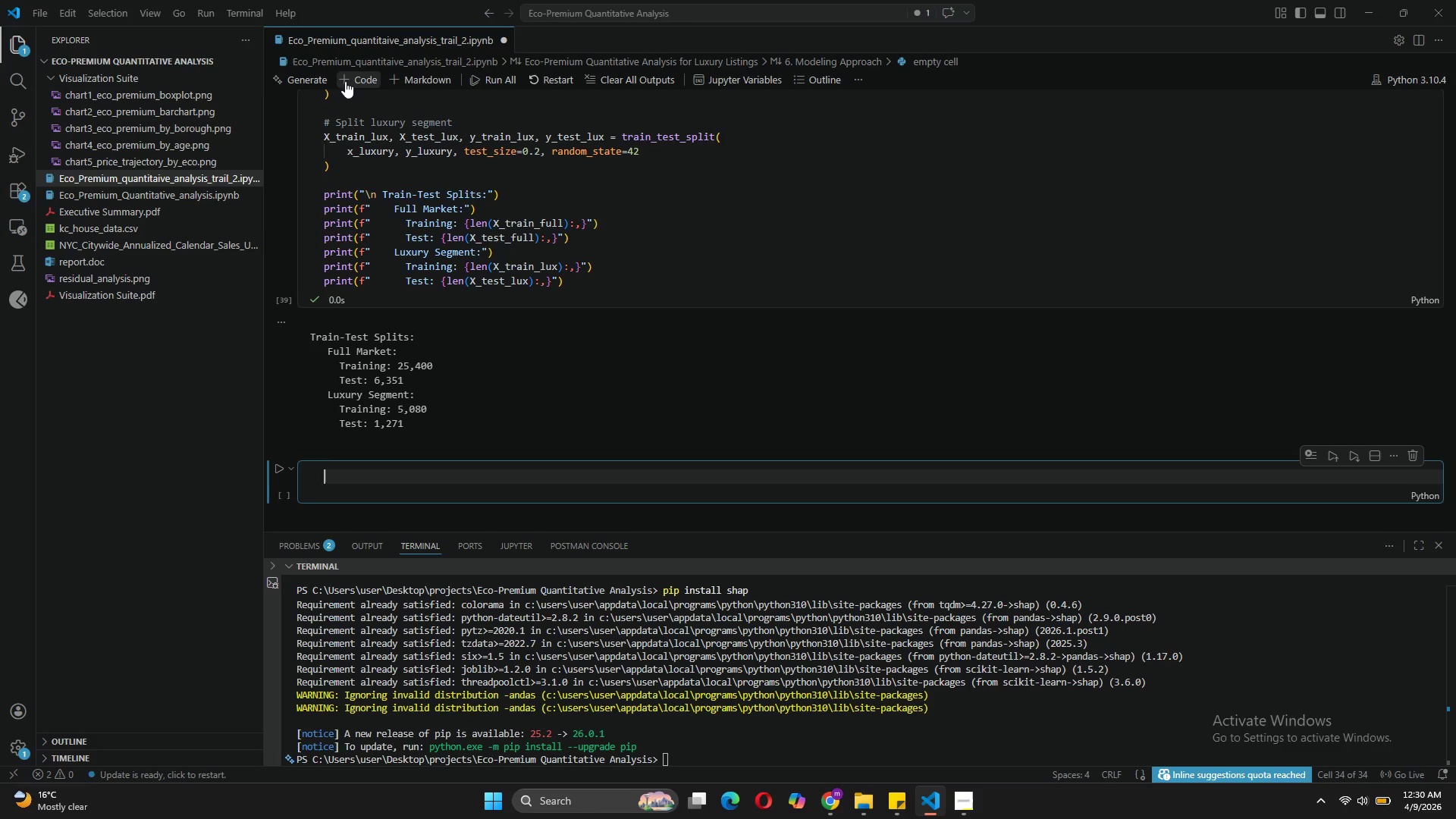 
wait(8.86)
 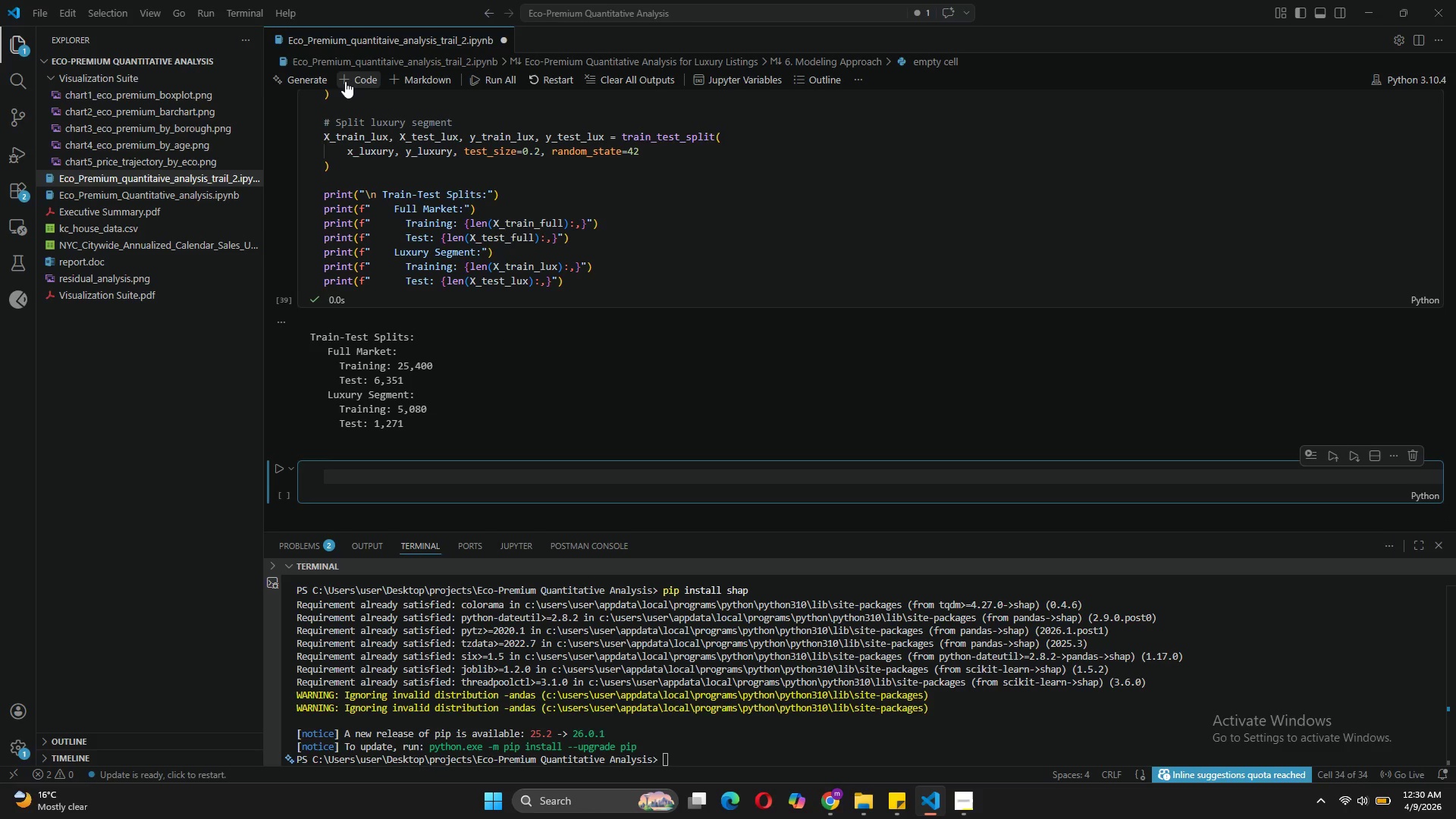 
type(# Prepeocesss)
key(Backspace)
type(ing)
 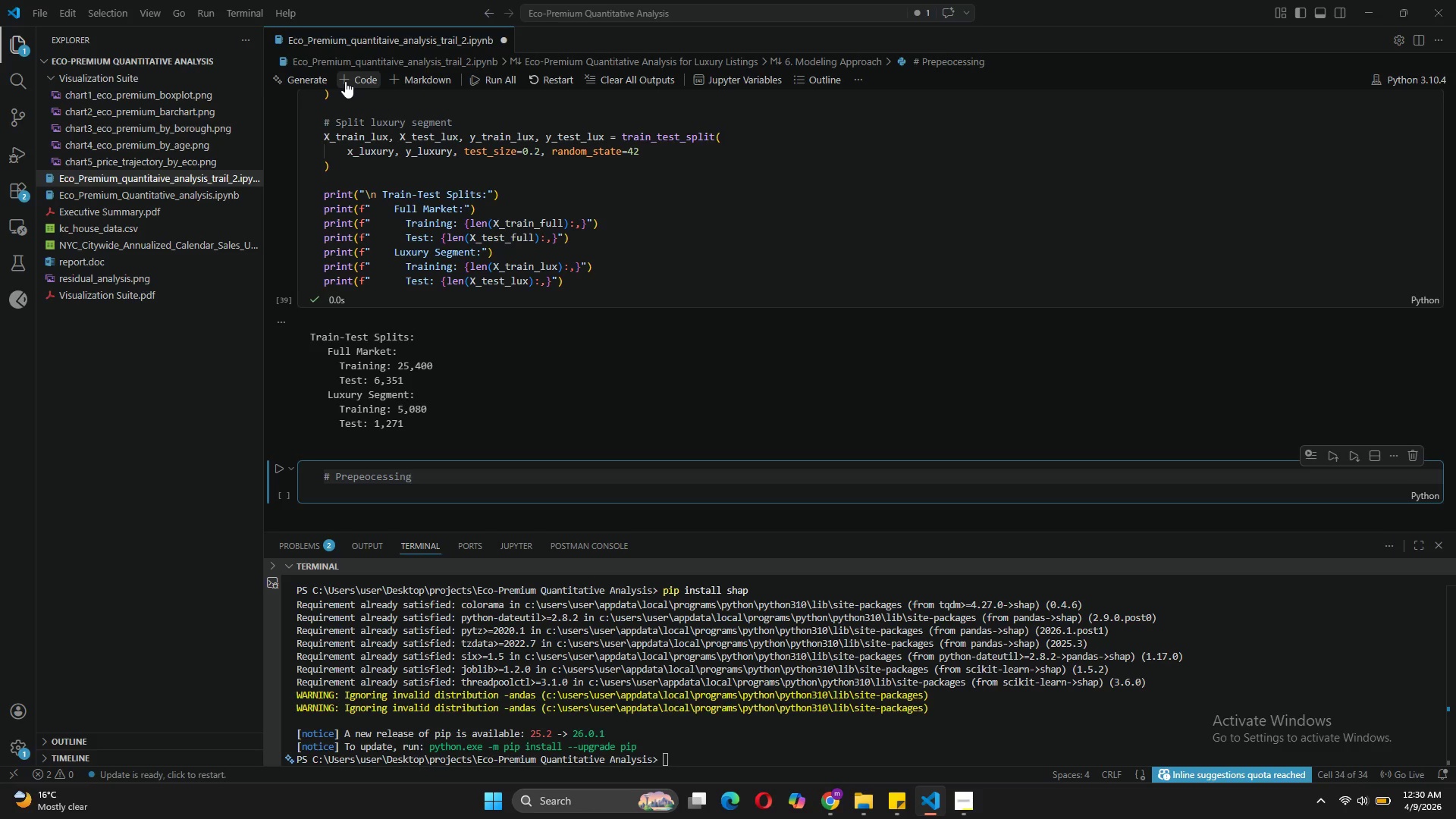 
type( Pipeline)
 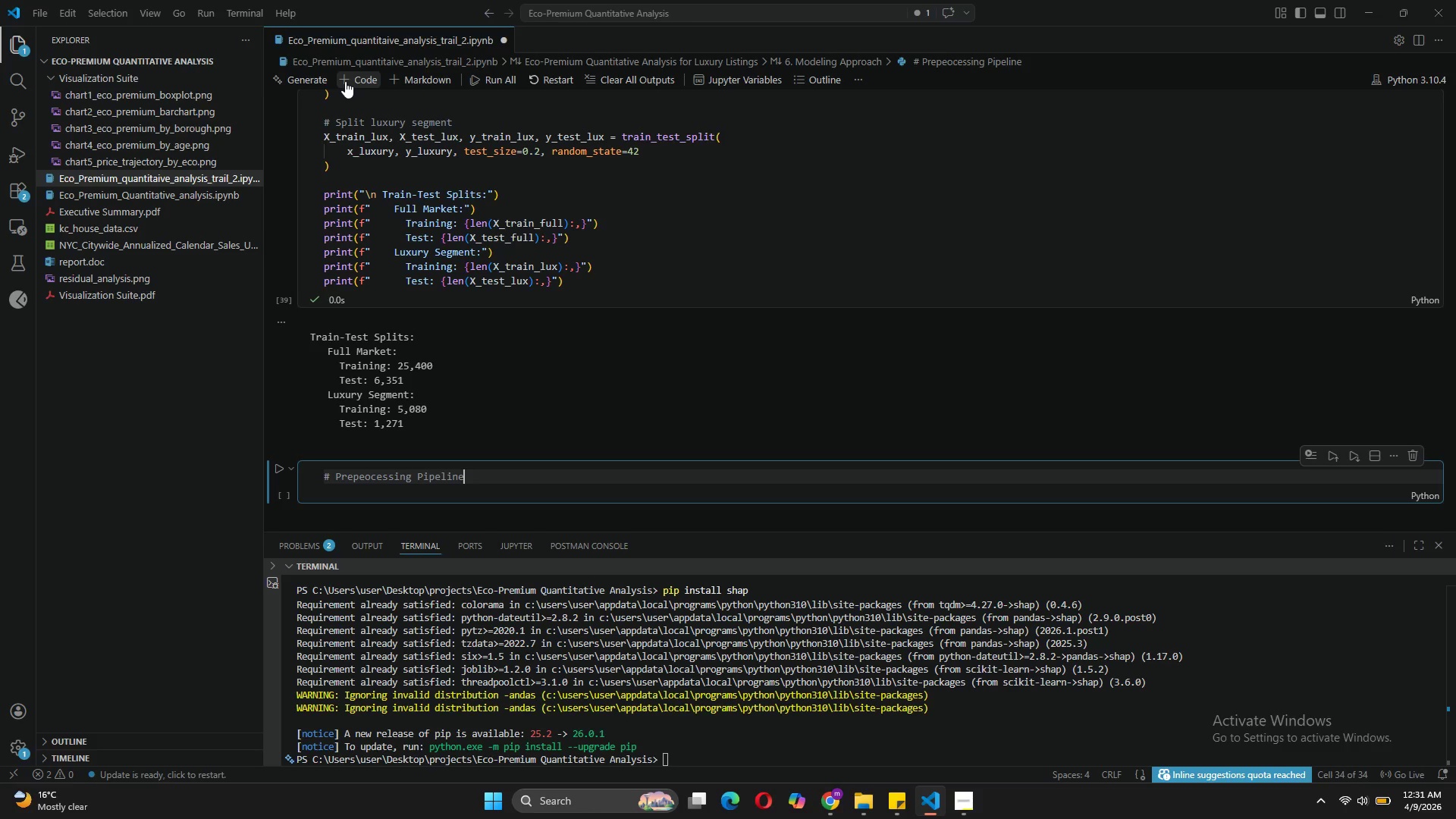 
key(Enter)
 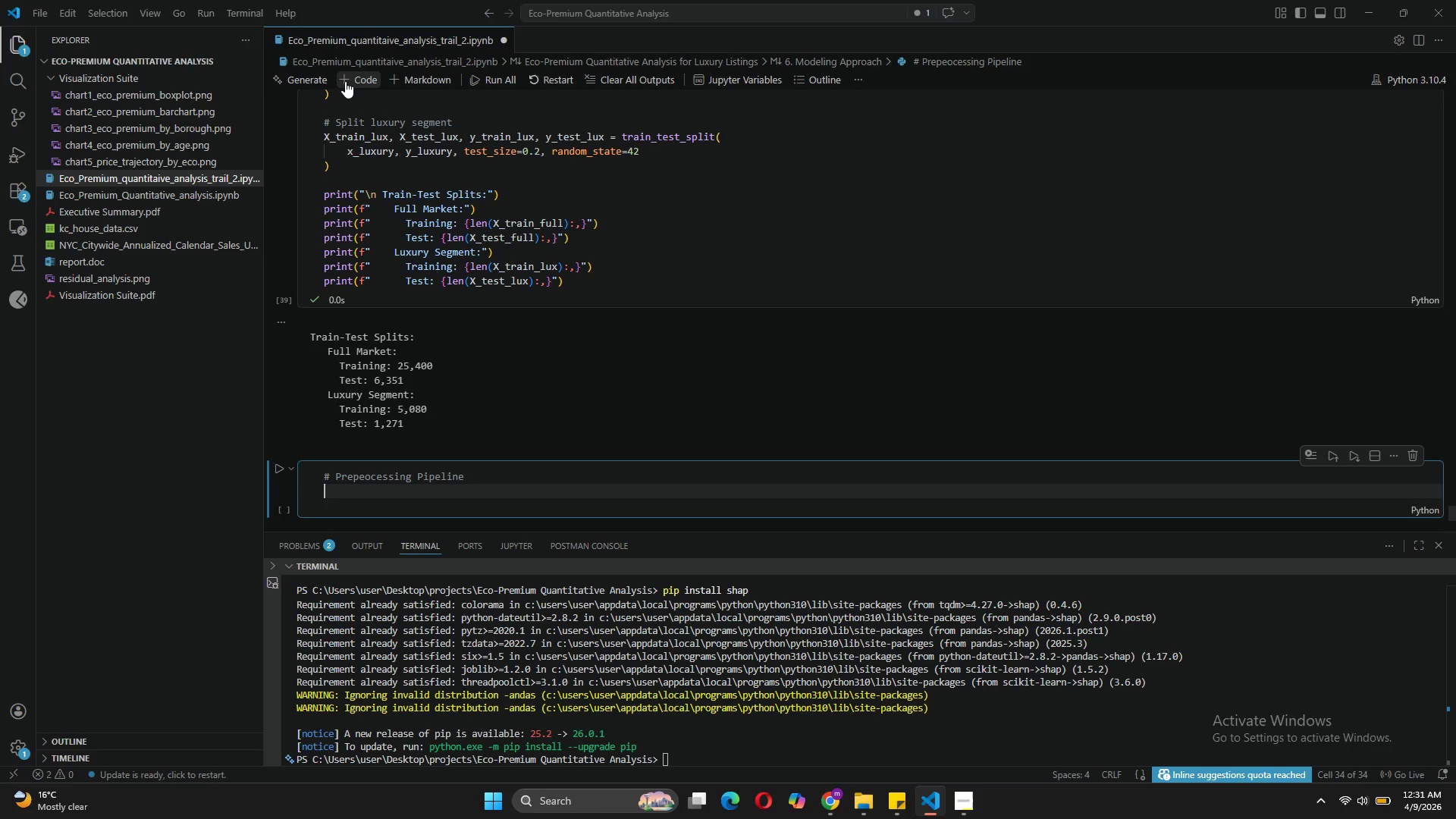 
key(Enter)
 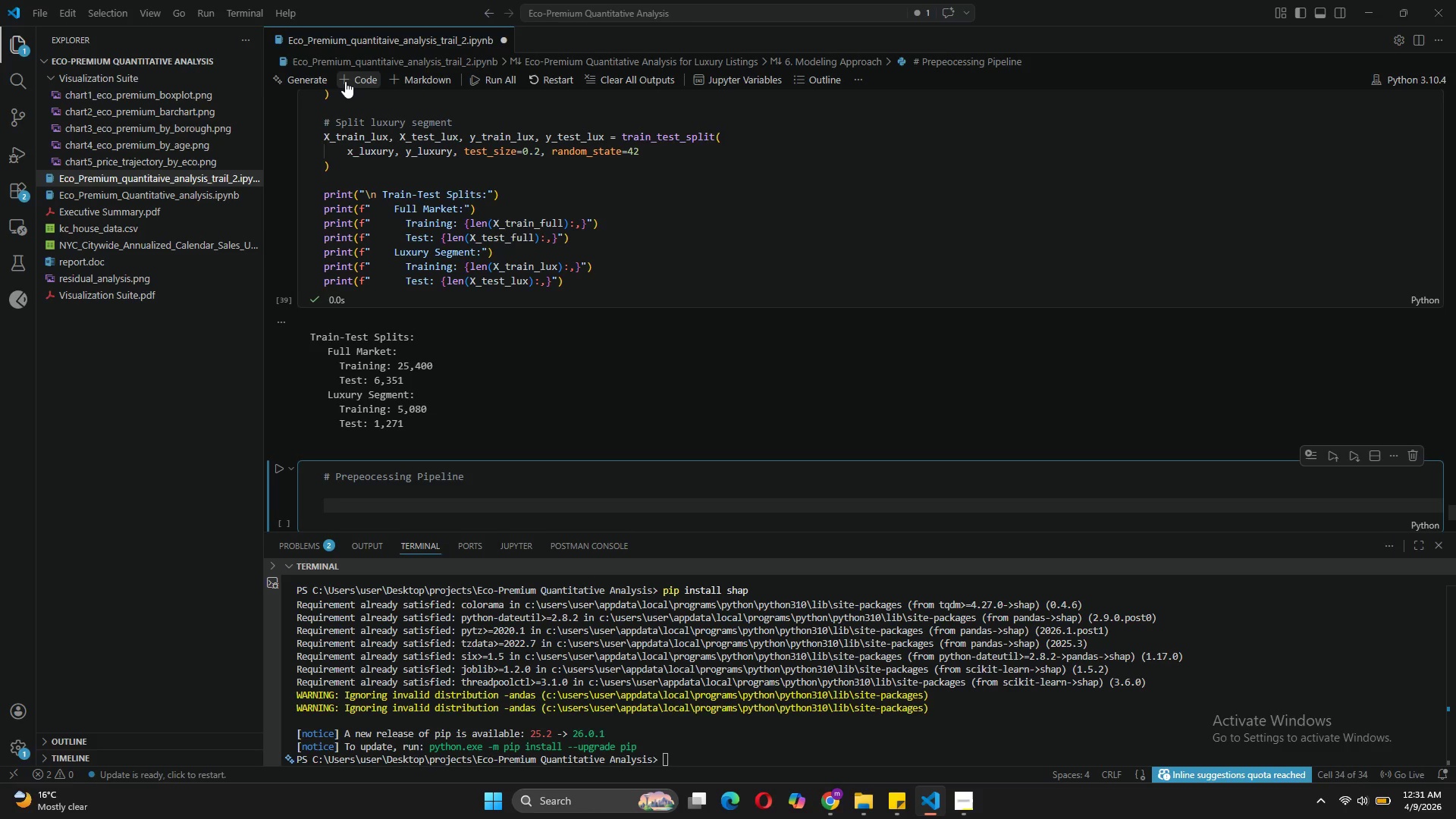 
type(from S)
key(Backspace)
type(sklea)
key(Tab)
type(.pre)
key(Tab)
type( import Stan)
key(Tab)
type(, One)
key(Tab)
 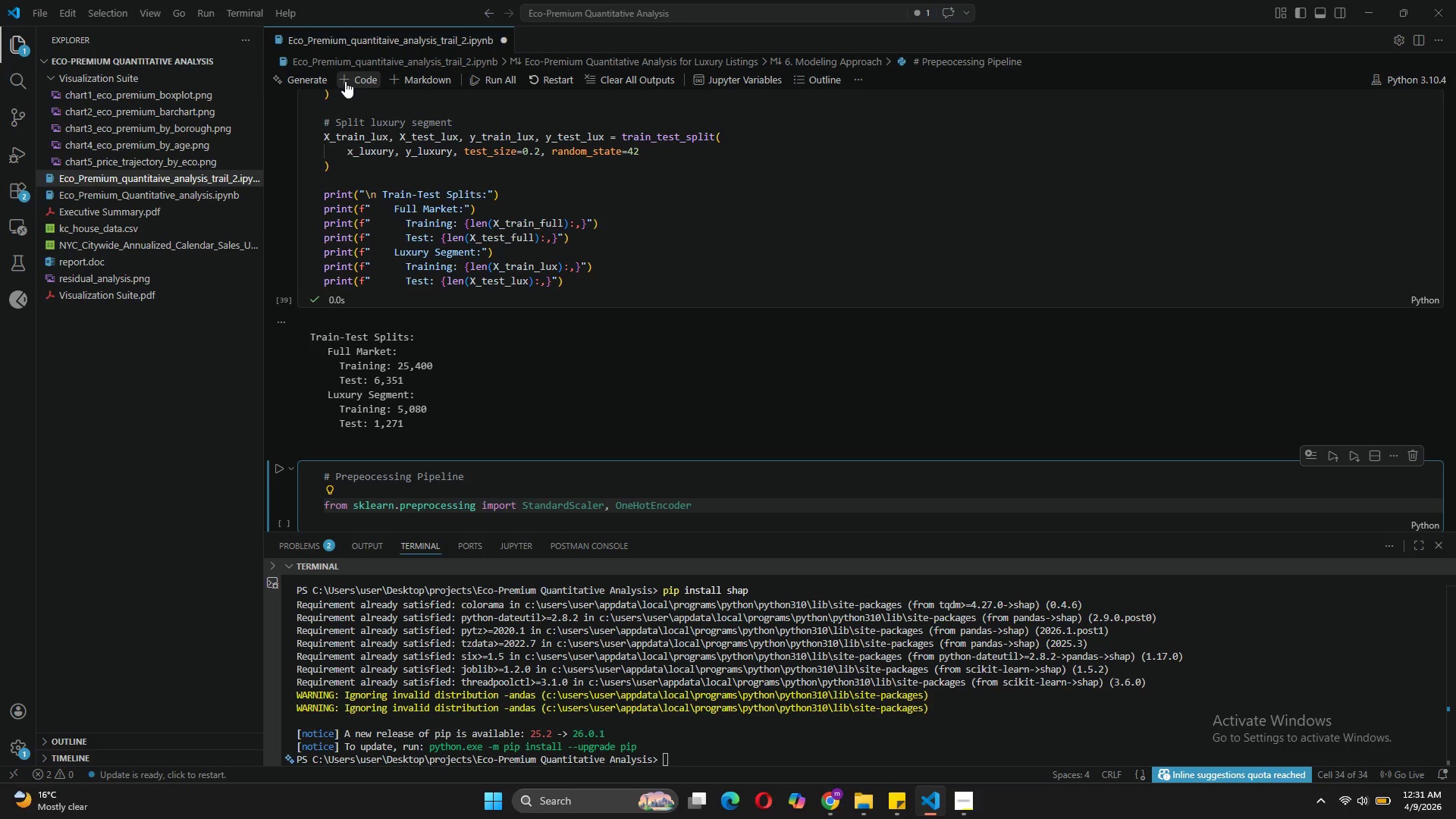 
key(Enter)
 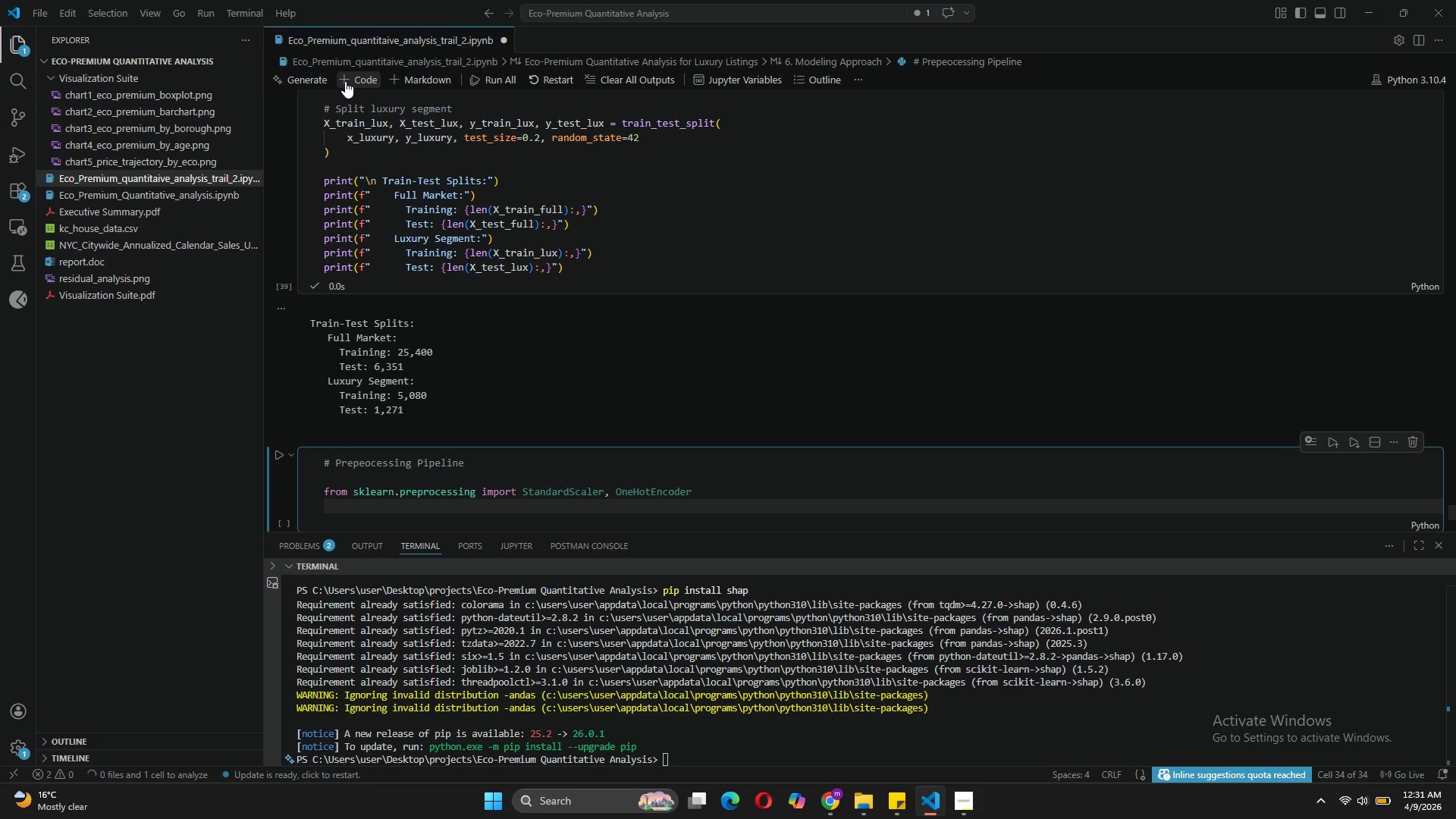 
type(from sklearn.compose import Coumn)
key(Tab)
 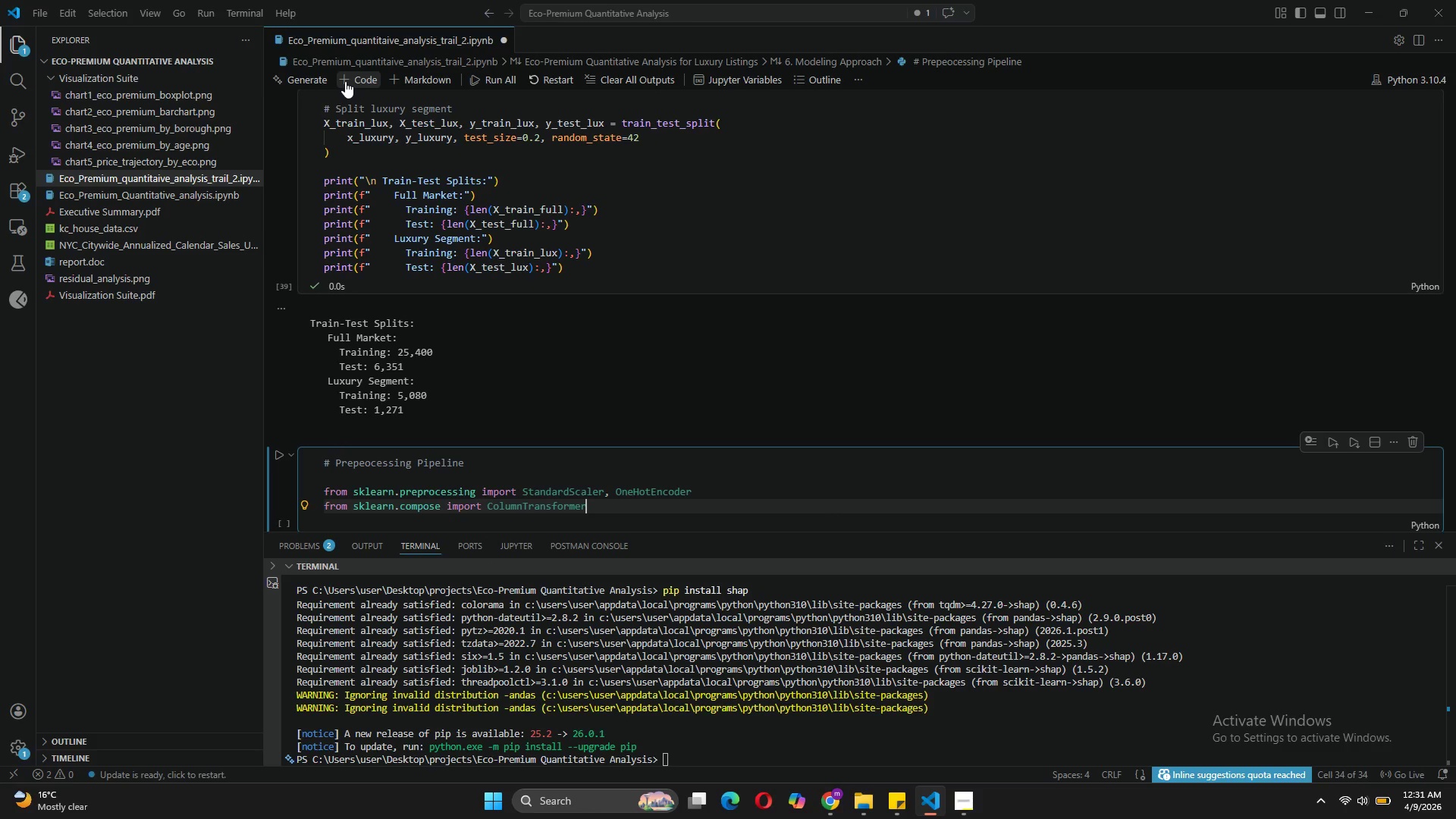 
key(Enter)
 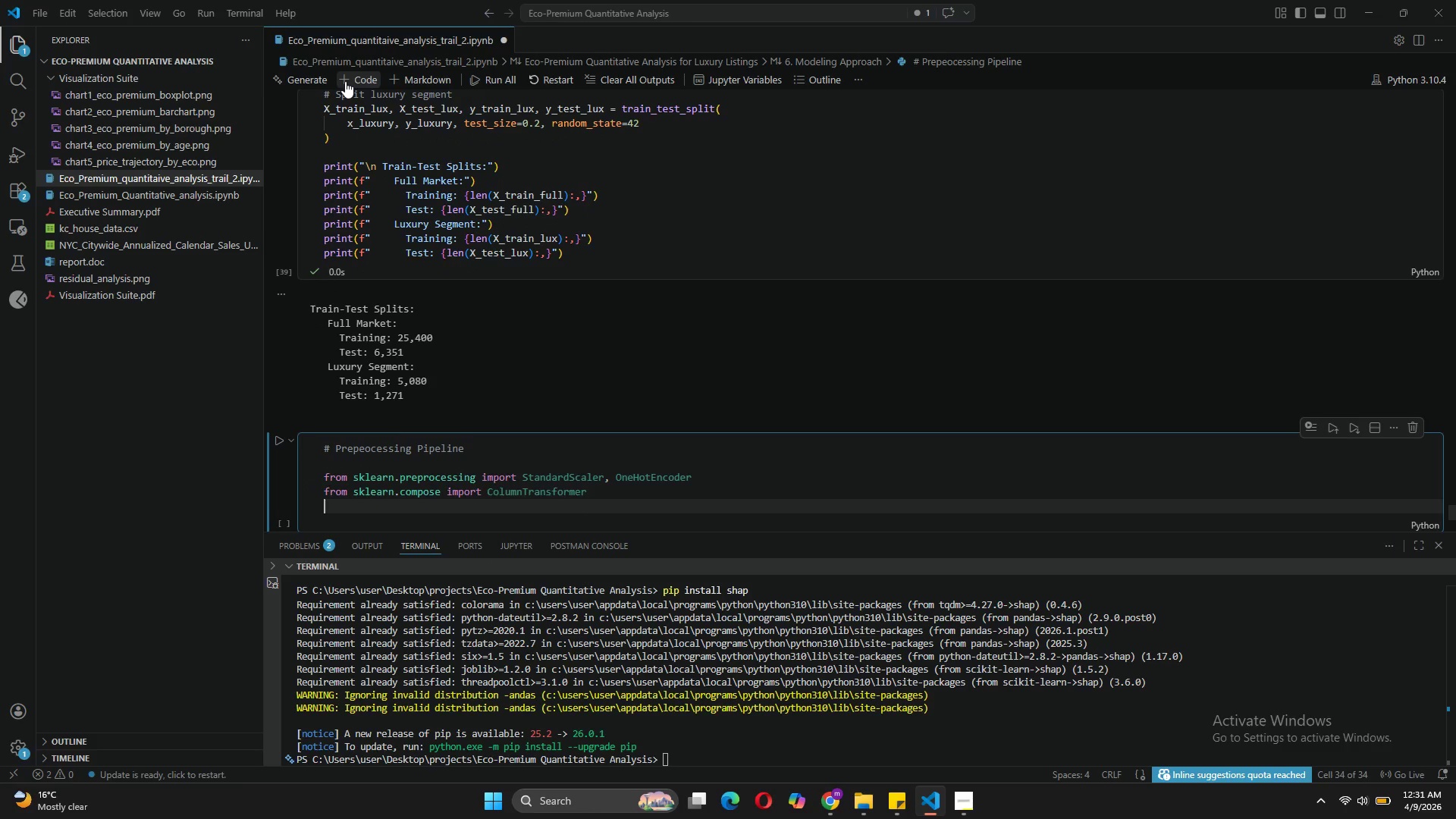 
key(Enter)
 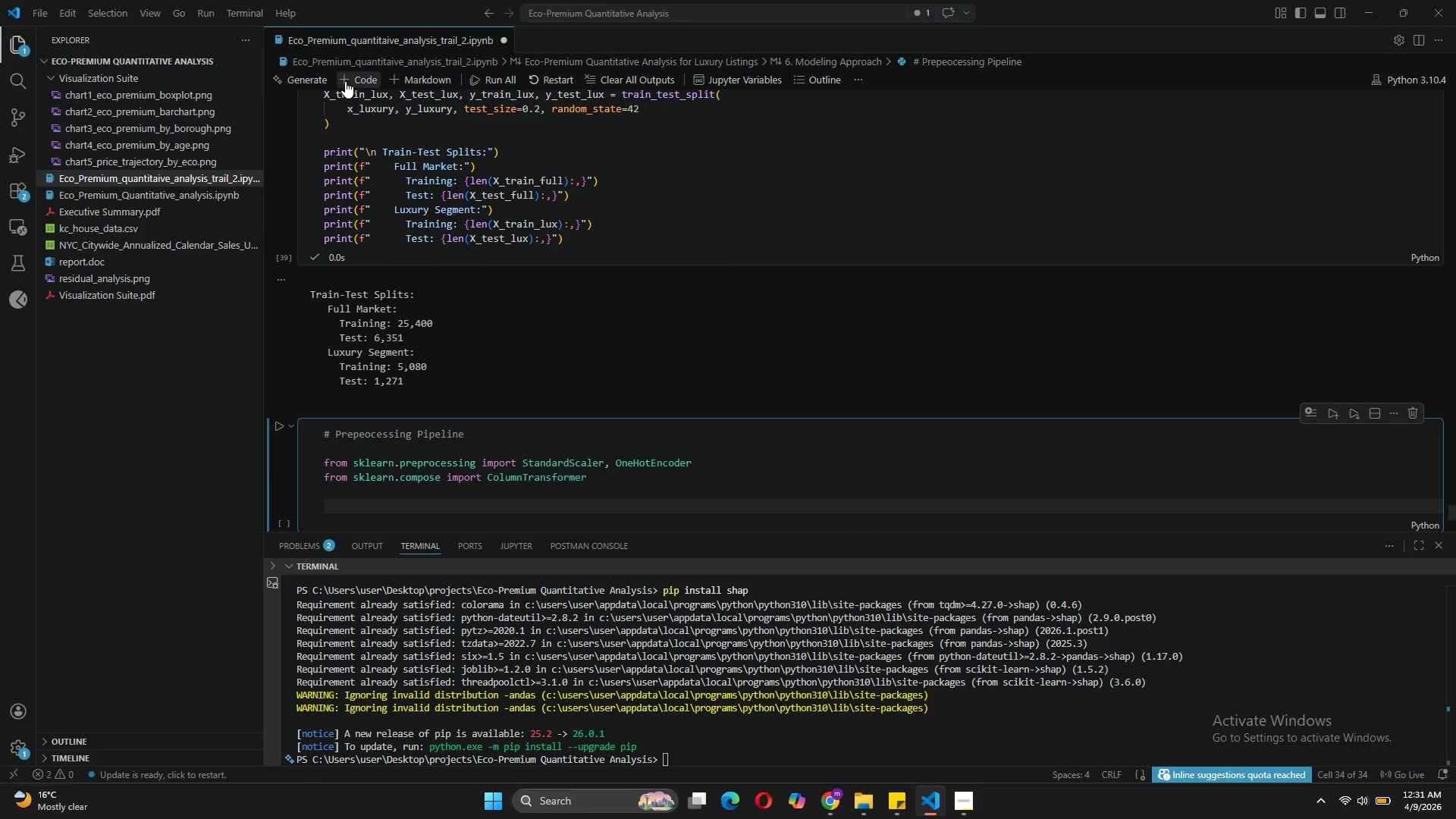 
type(numeric_feature = Col)
 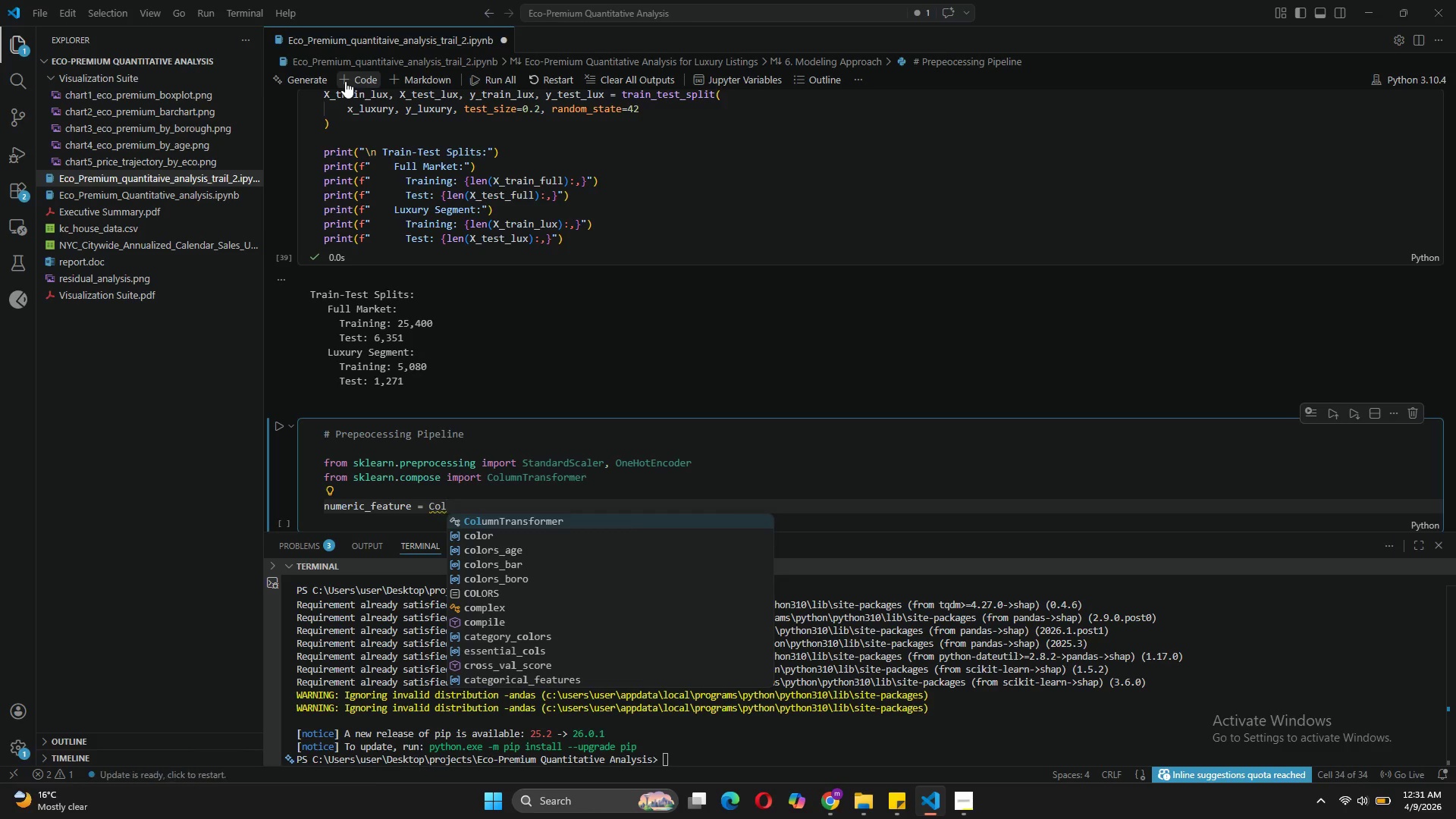 
key(Tab)
 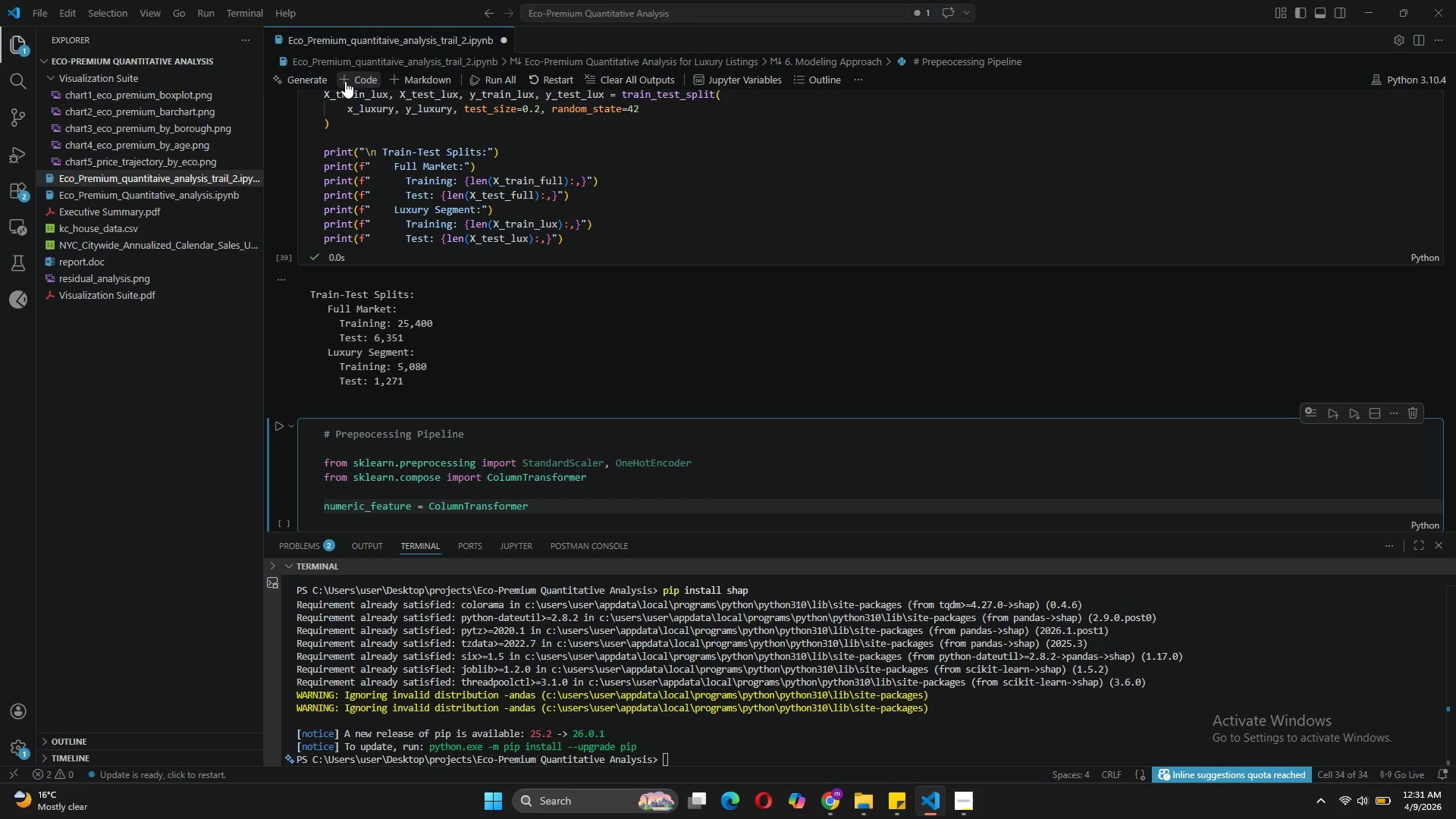 
key(Shift+9)
 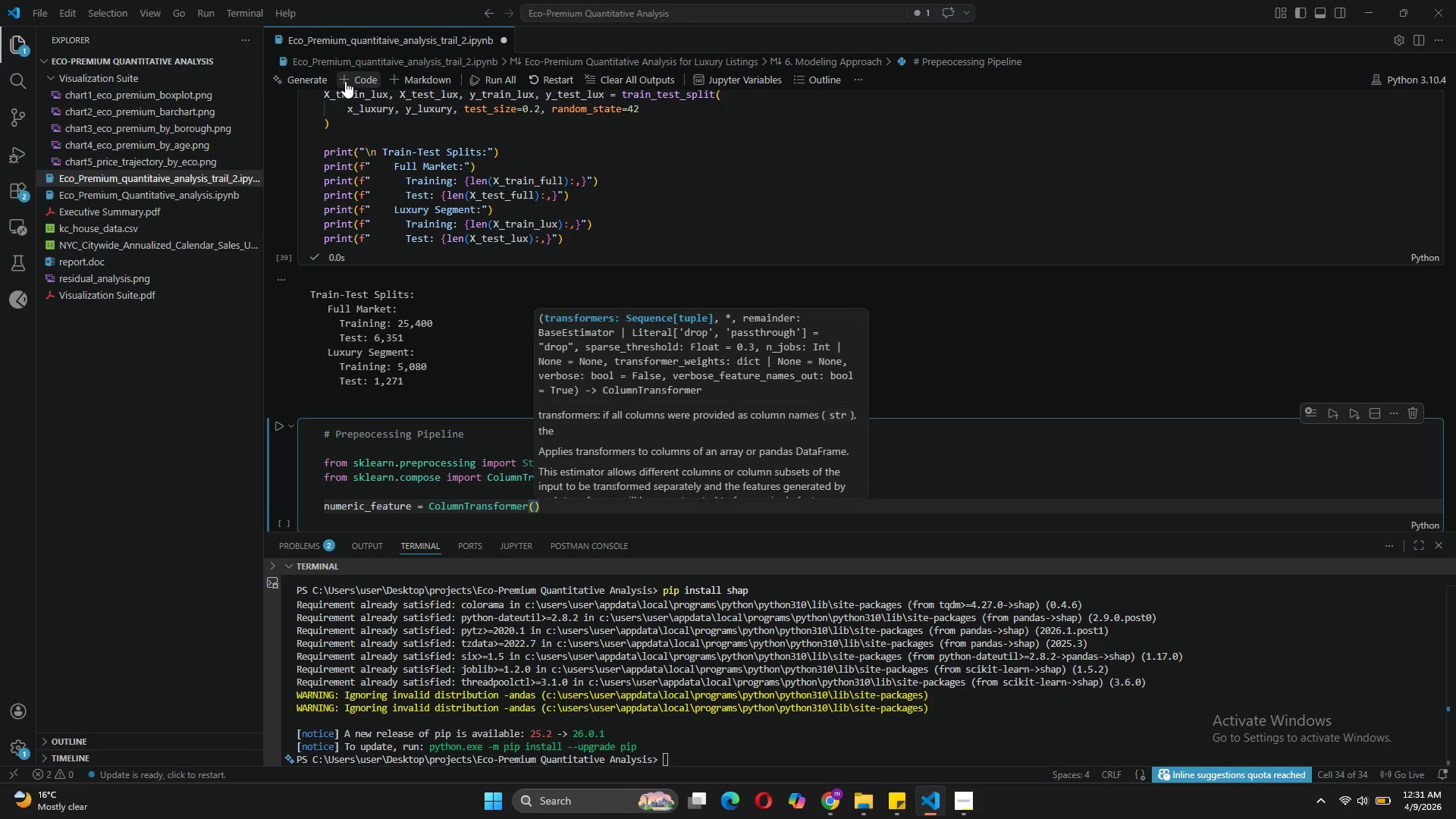 
key(BracketLeft)
 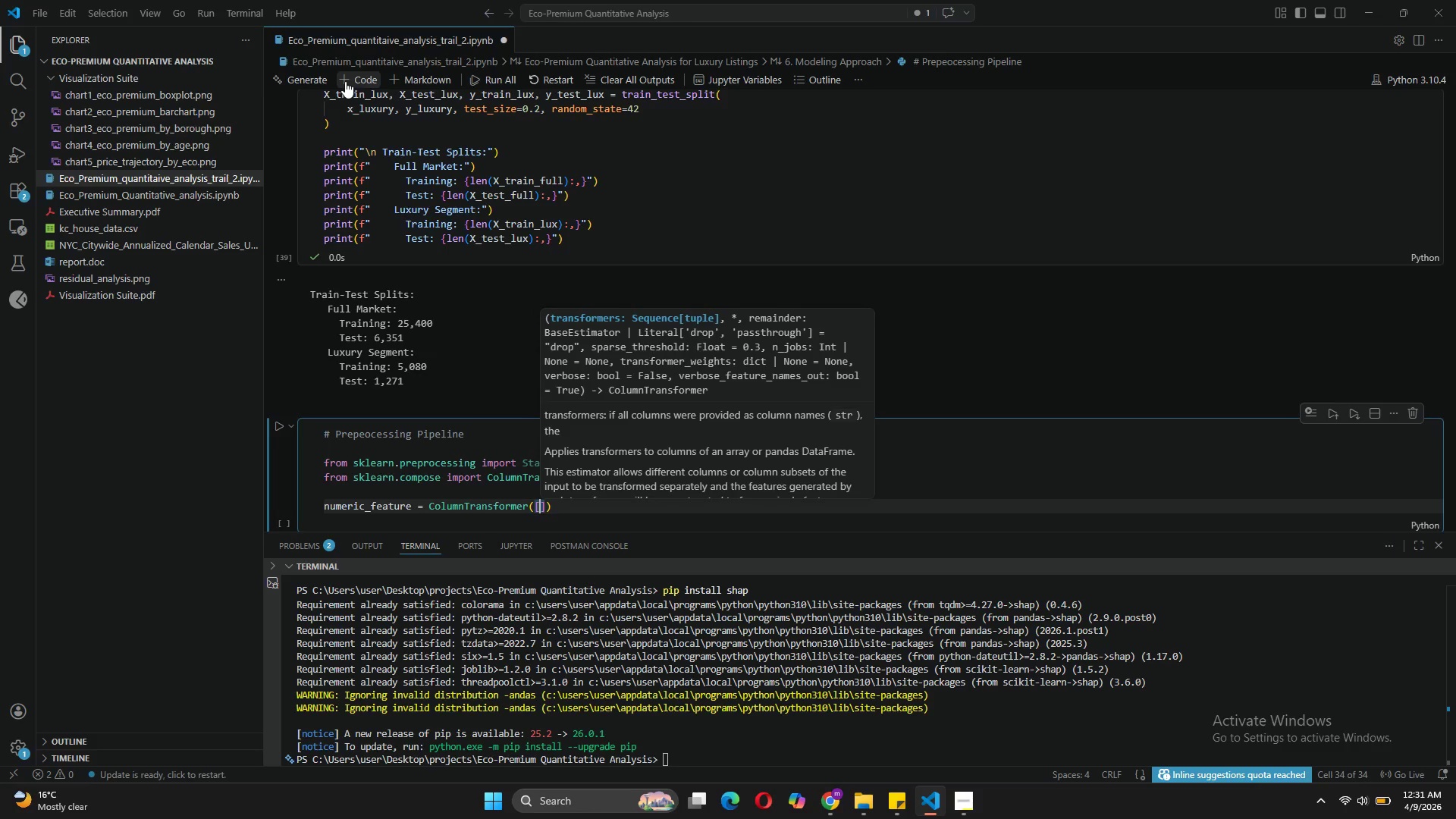 
key(Enter)
 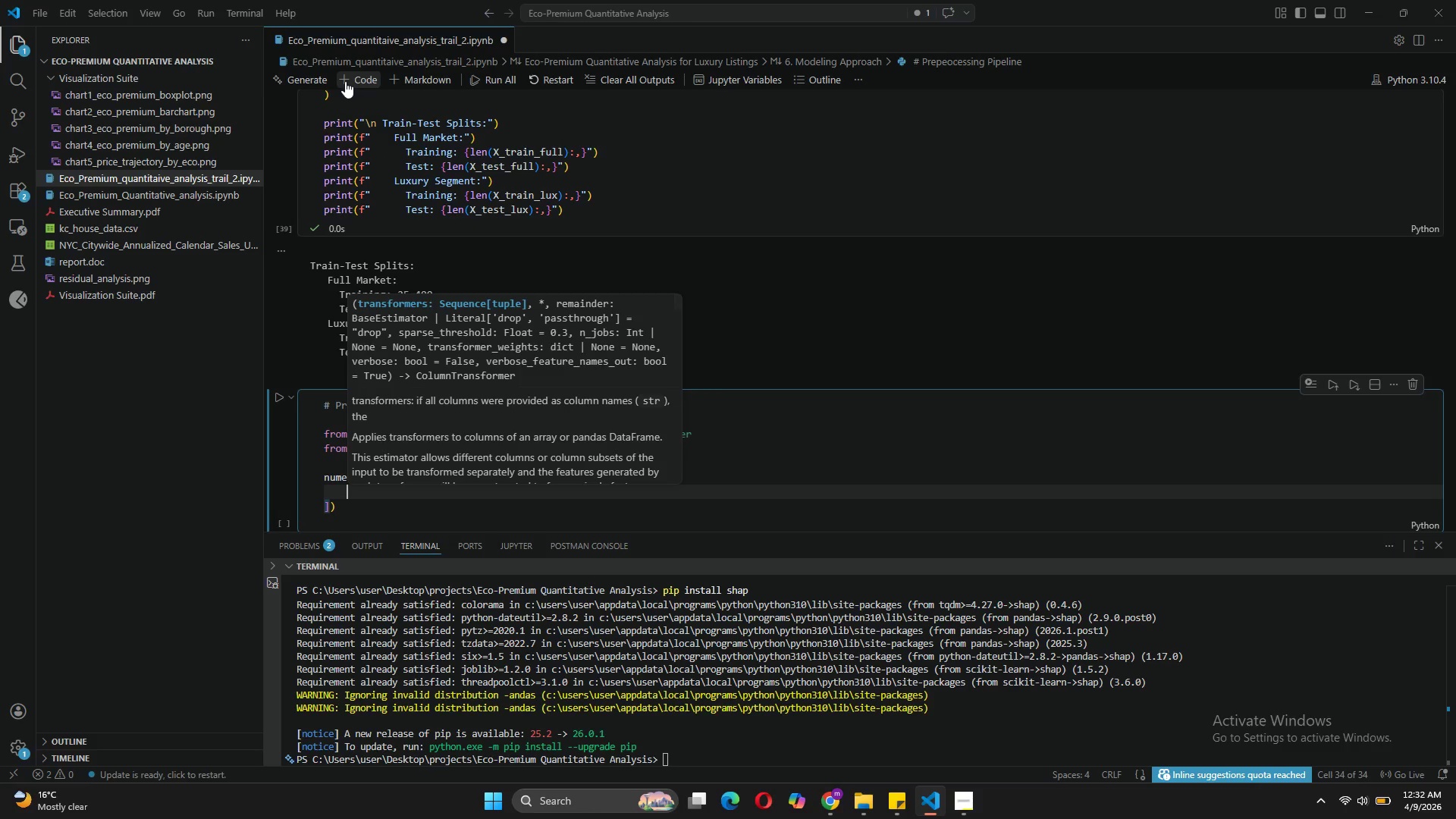 
type((num)
key(Backspace)
key(Backspace)
key(Backspace)
type('num)
 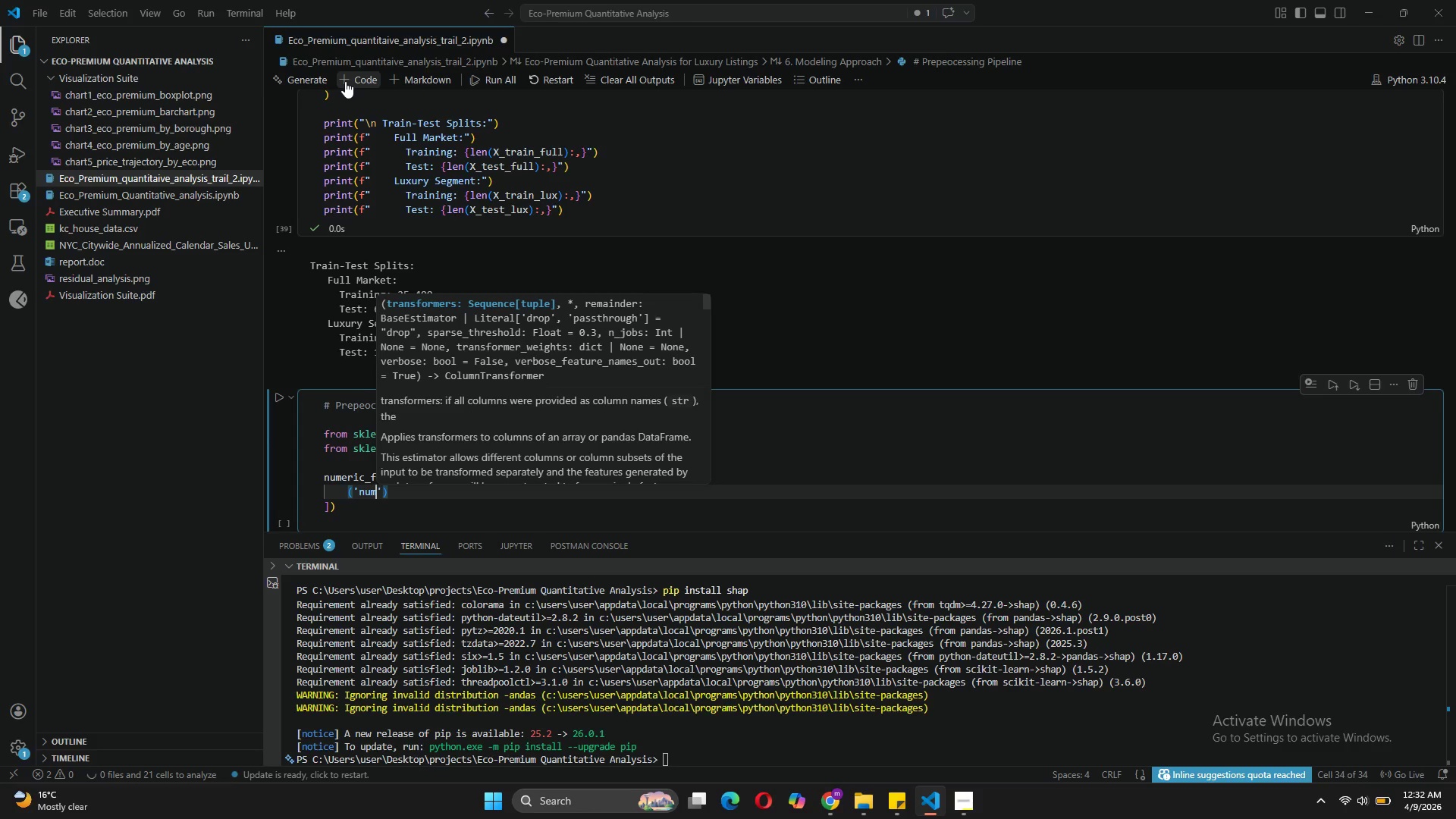 
key(ArrowRight)
 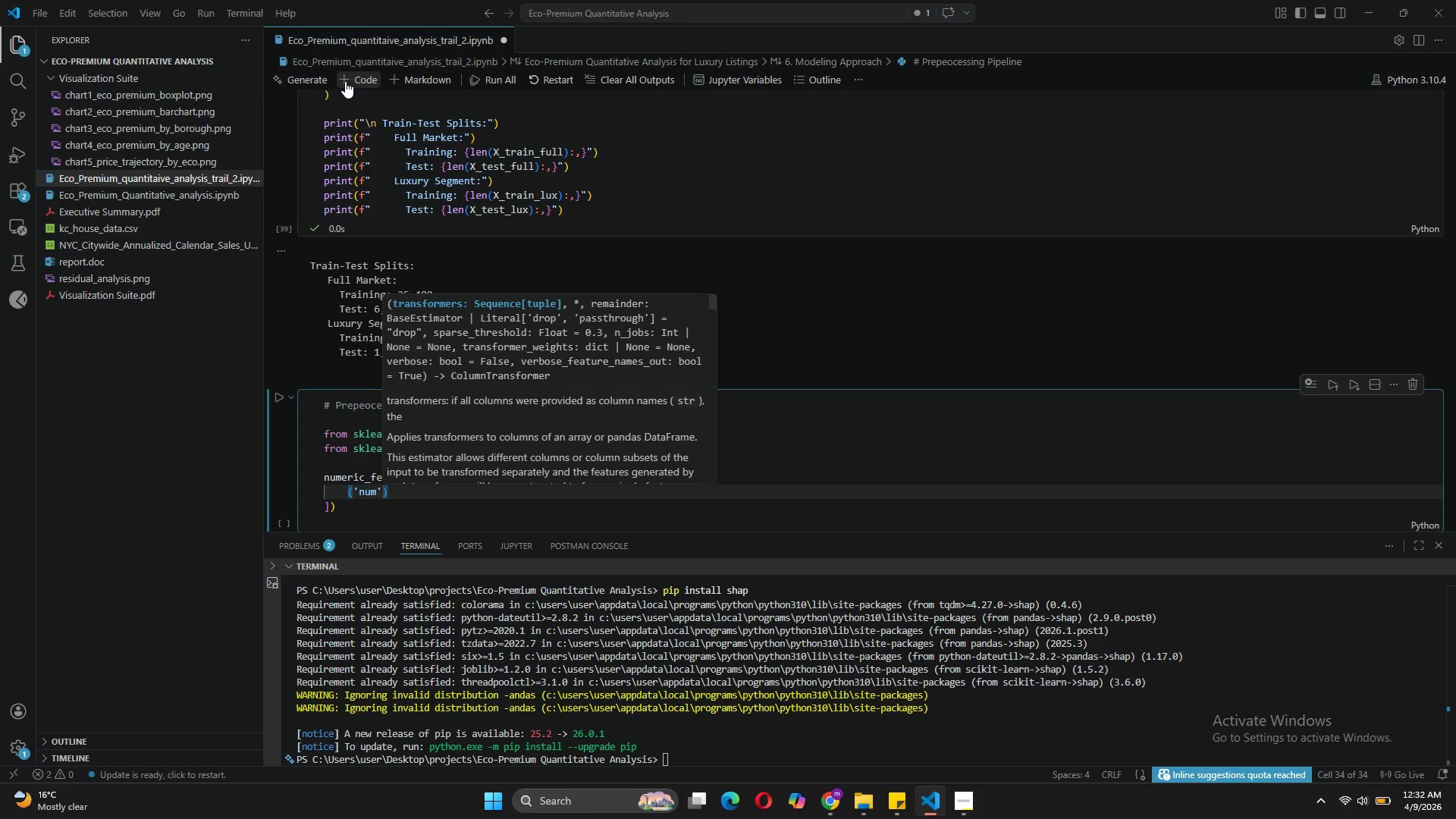 
key(Comma)
 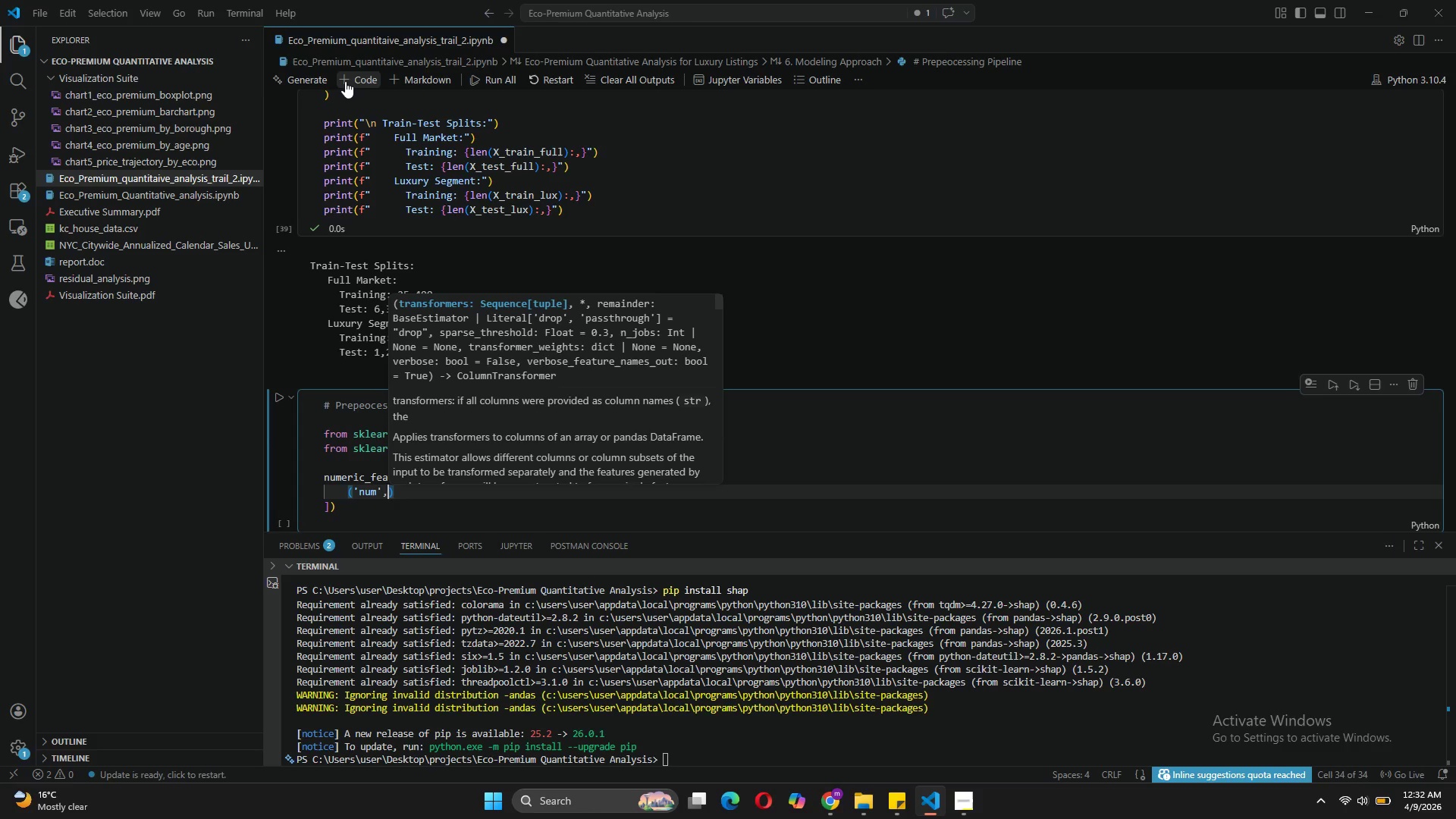 
key(Space)
 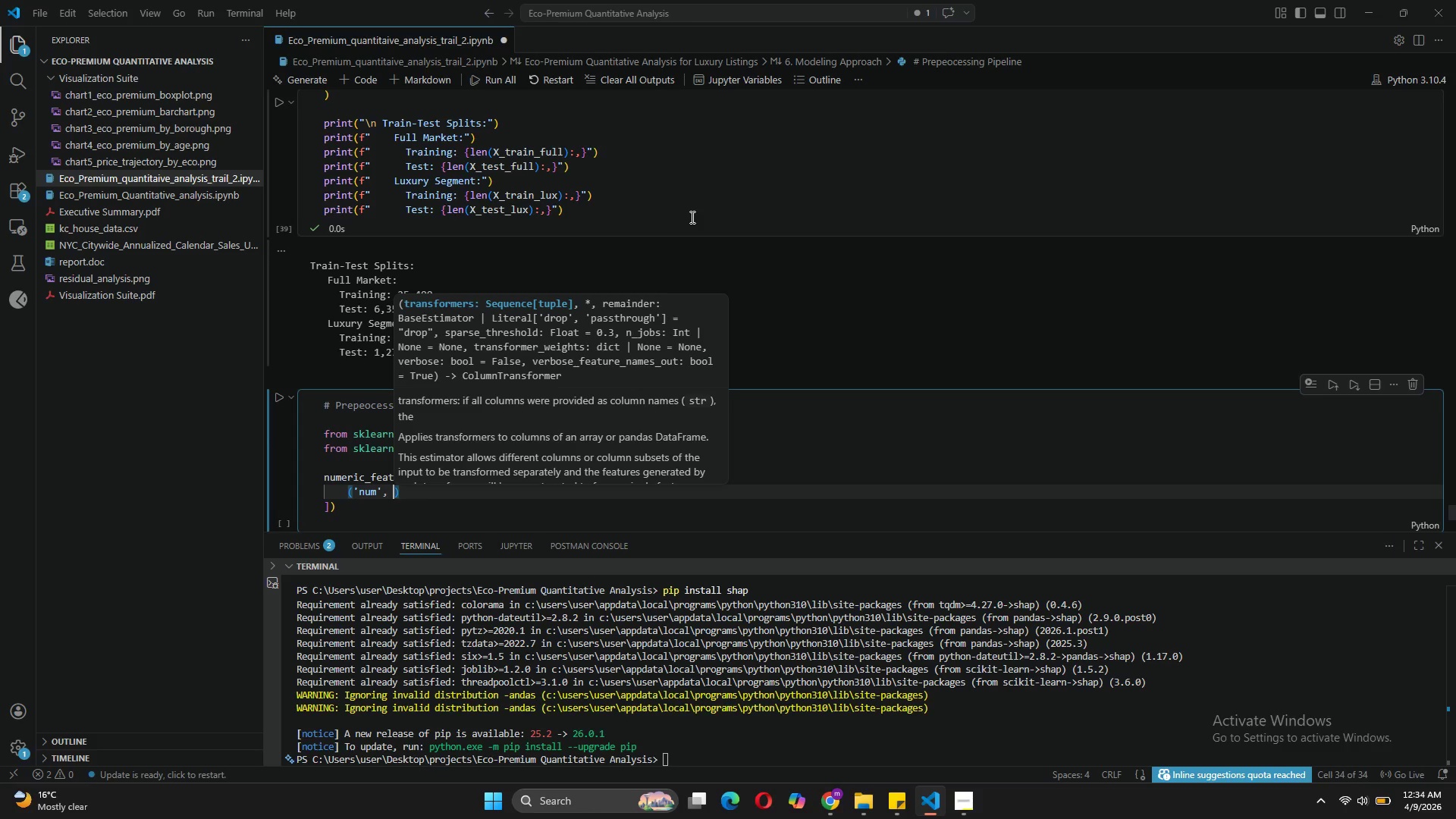 
wait(127.05)
 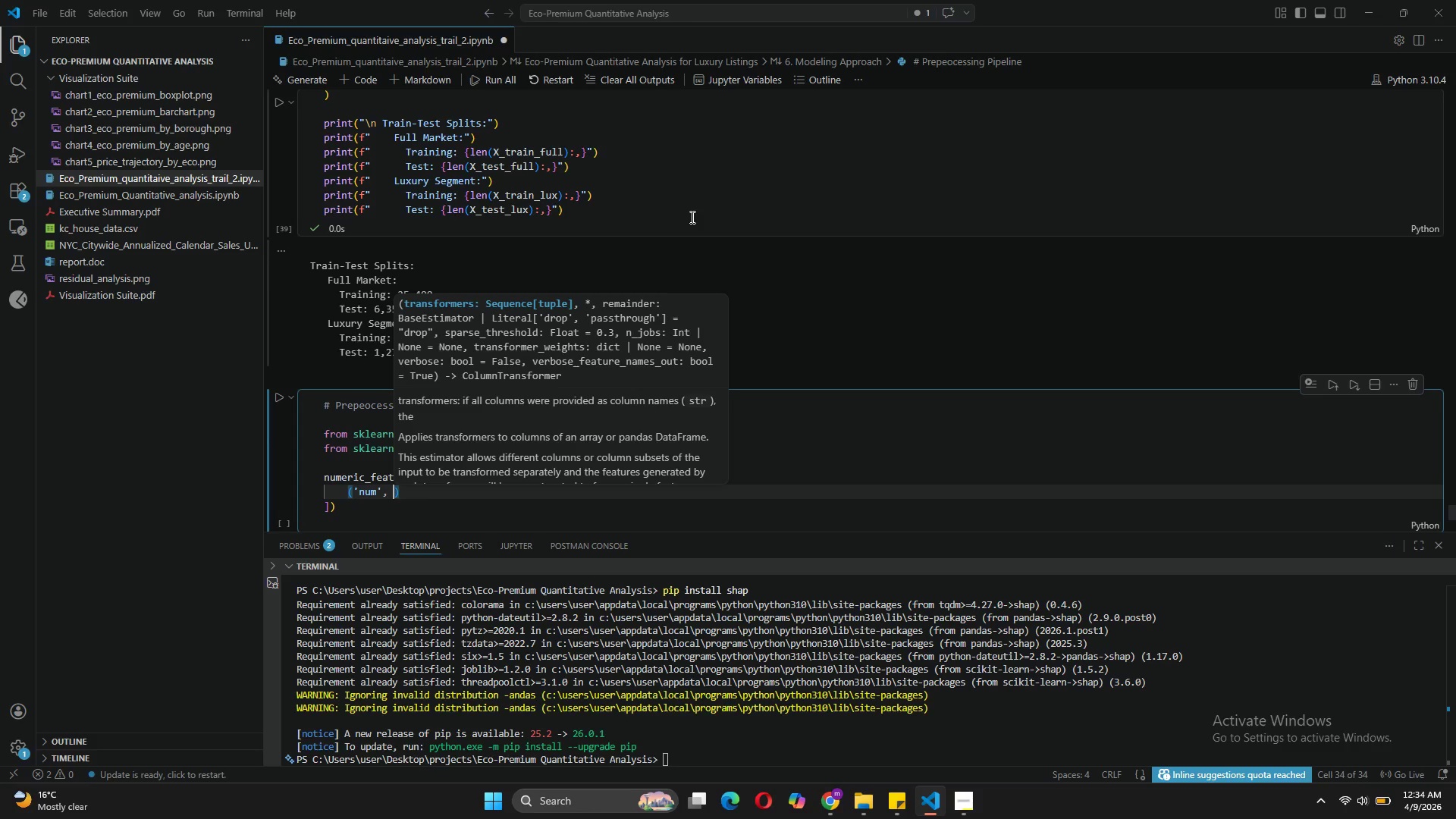 
type(, )
key(Backspace)
key(Backspace)
type(Sta)
key(Tab)
type(()
 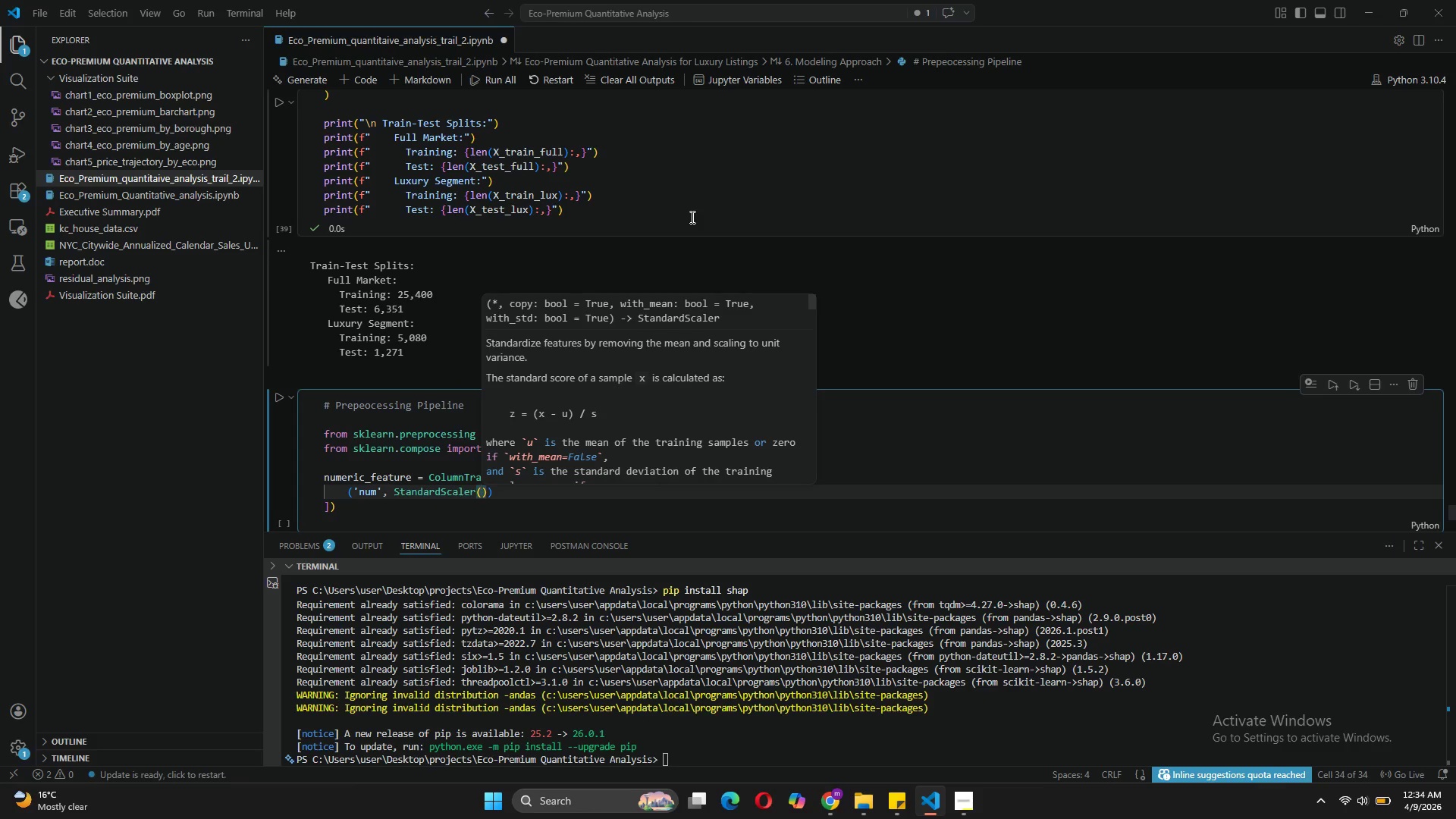 
key(ArrowRight)
 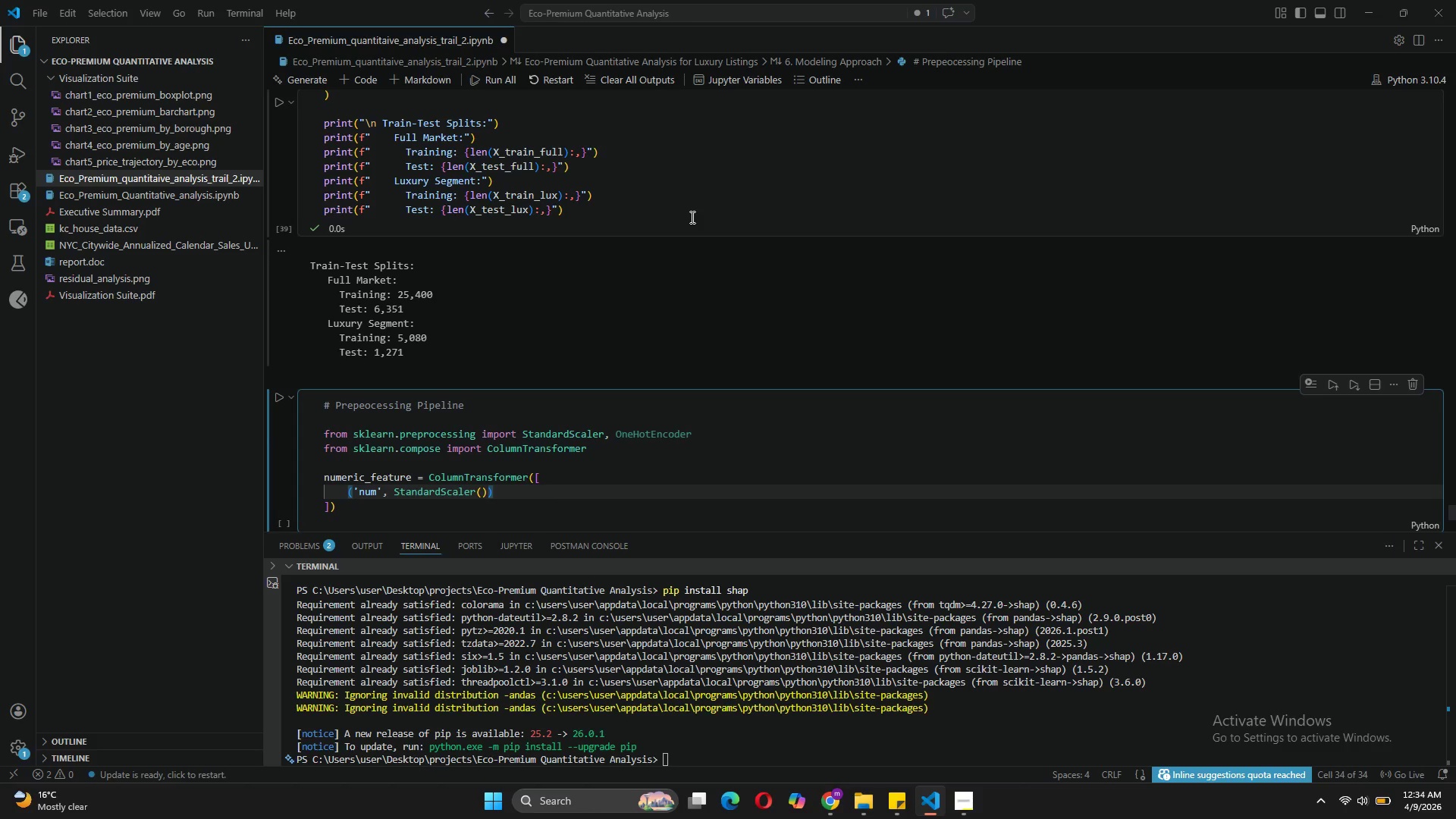 
type(, numeric)
key(Tab)
 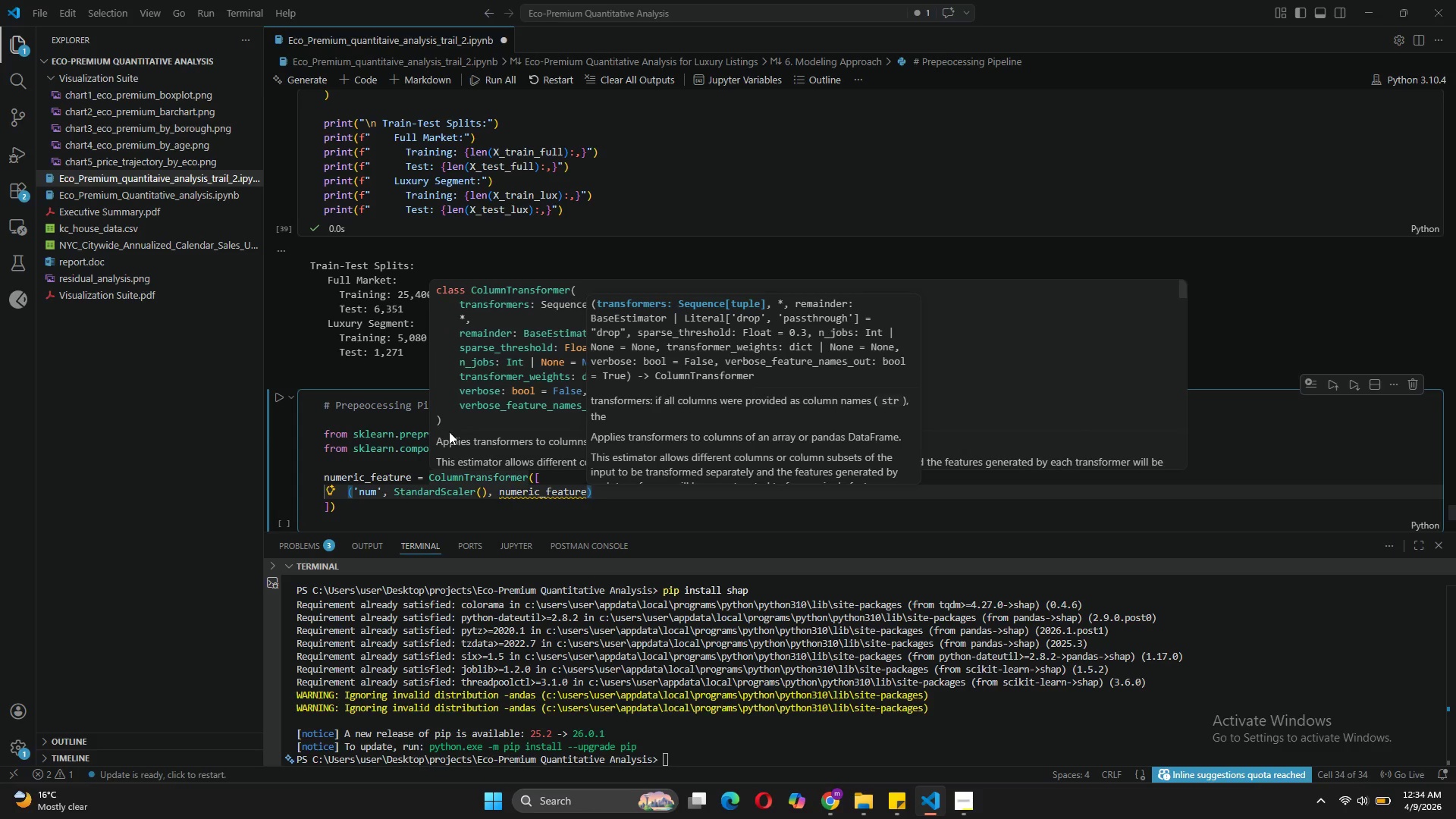 
wait(16.45)
 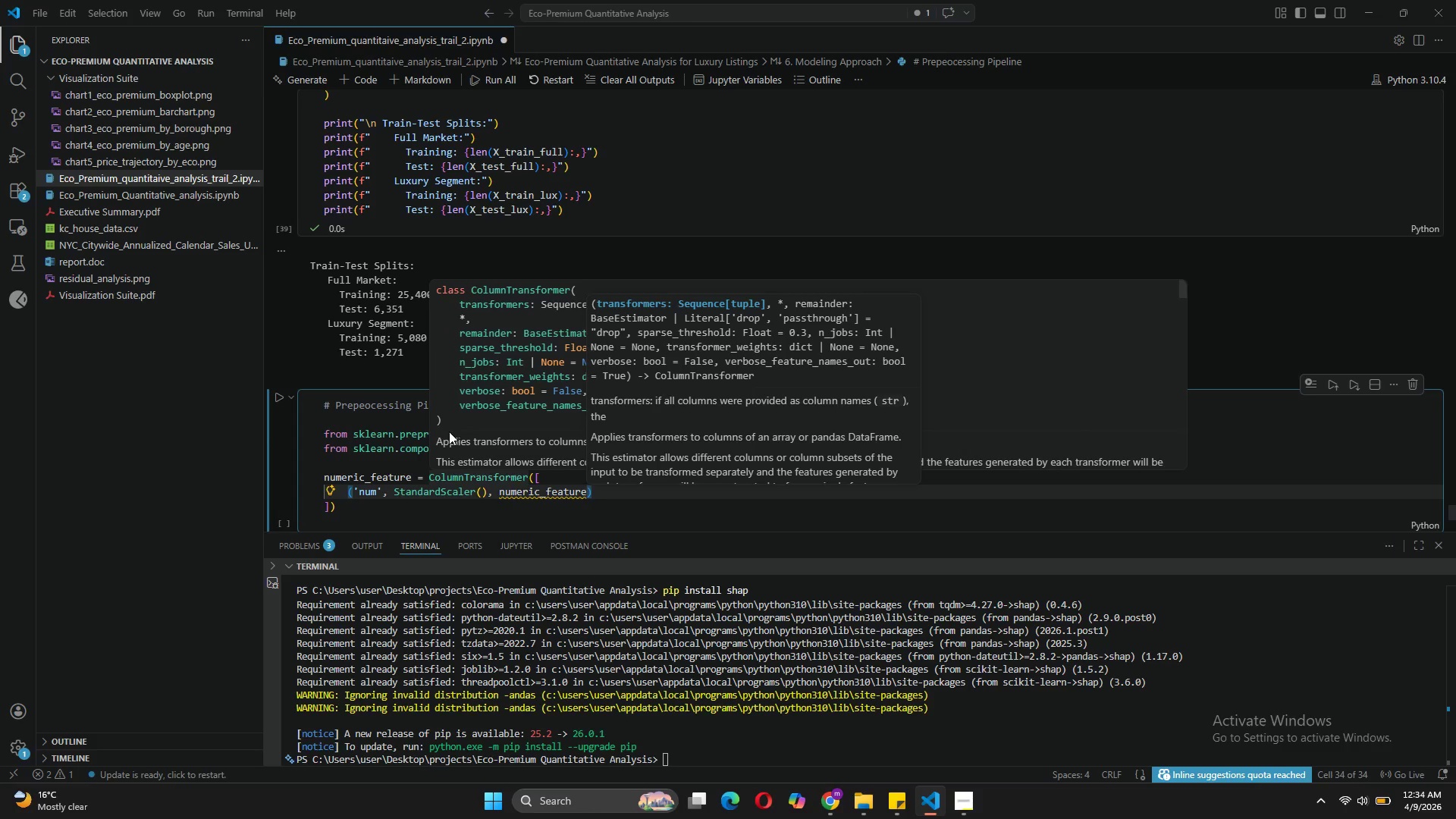 
left_click([345, 463])
 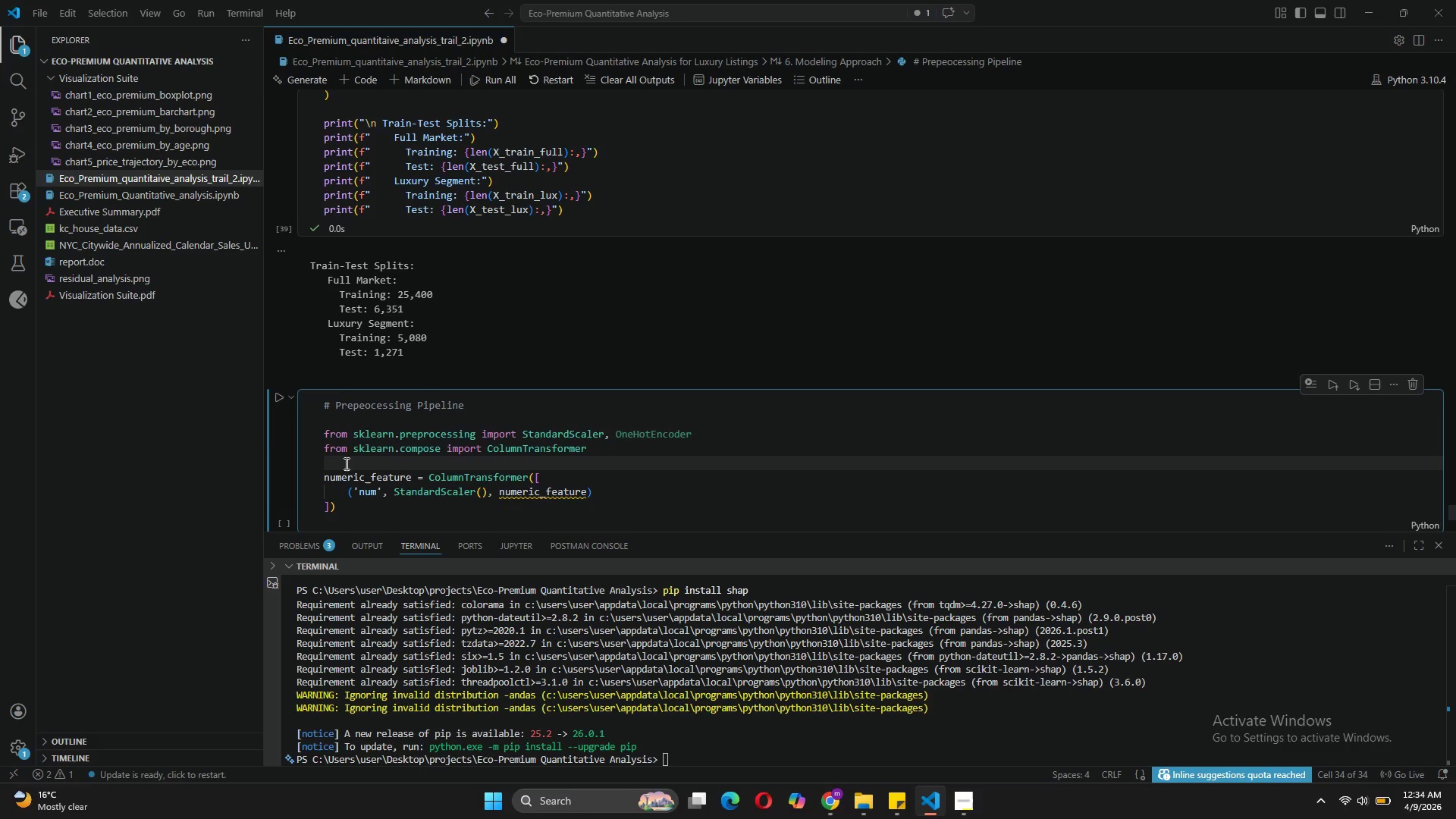 
key(Enter)
 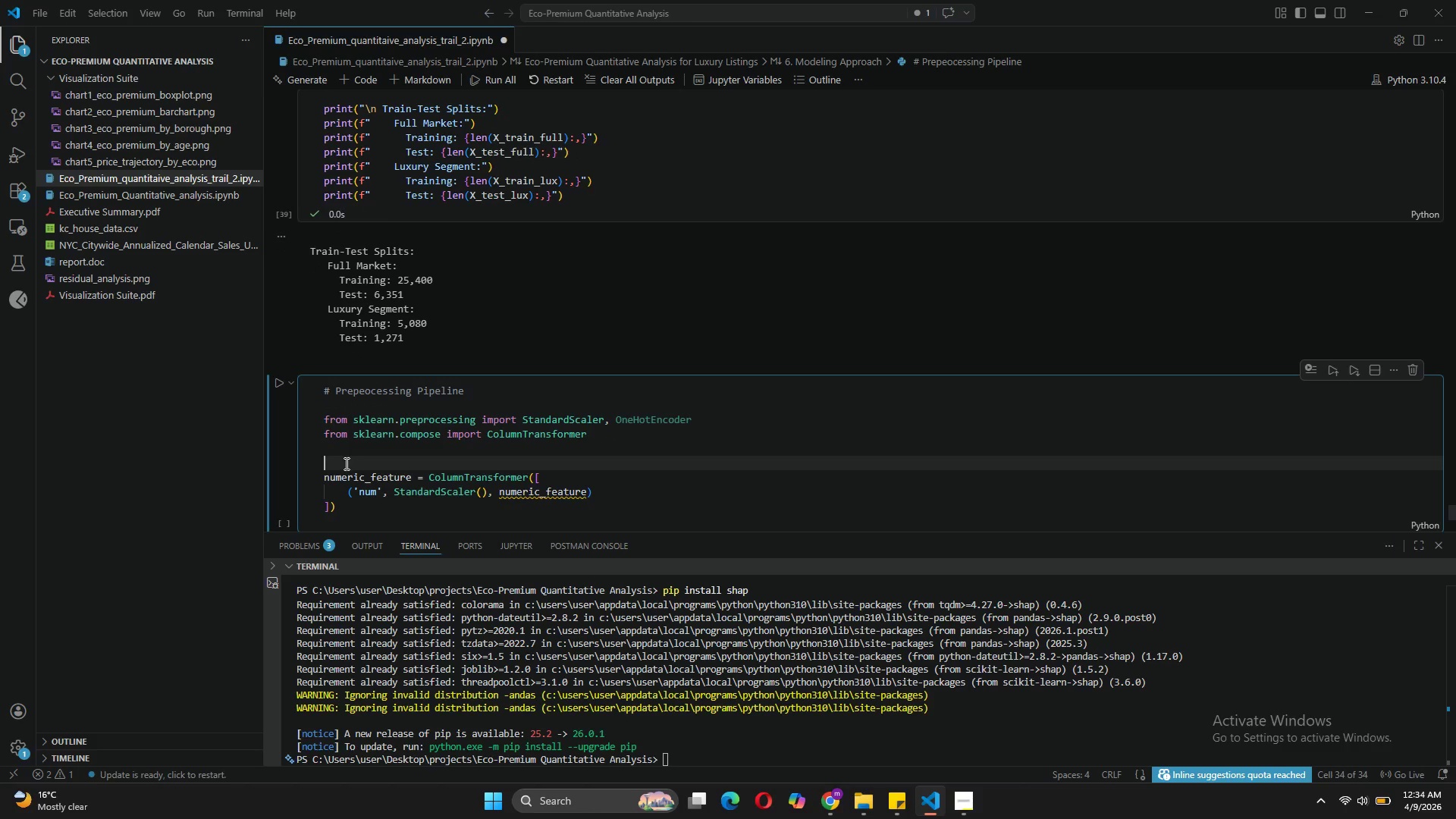 
type(numeric_features = traditional_features +n)
key(Backspace)
type( eco_features + luxury_features)
 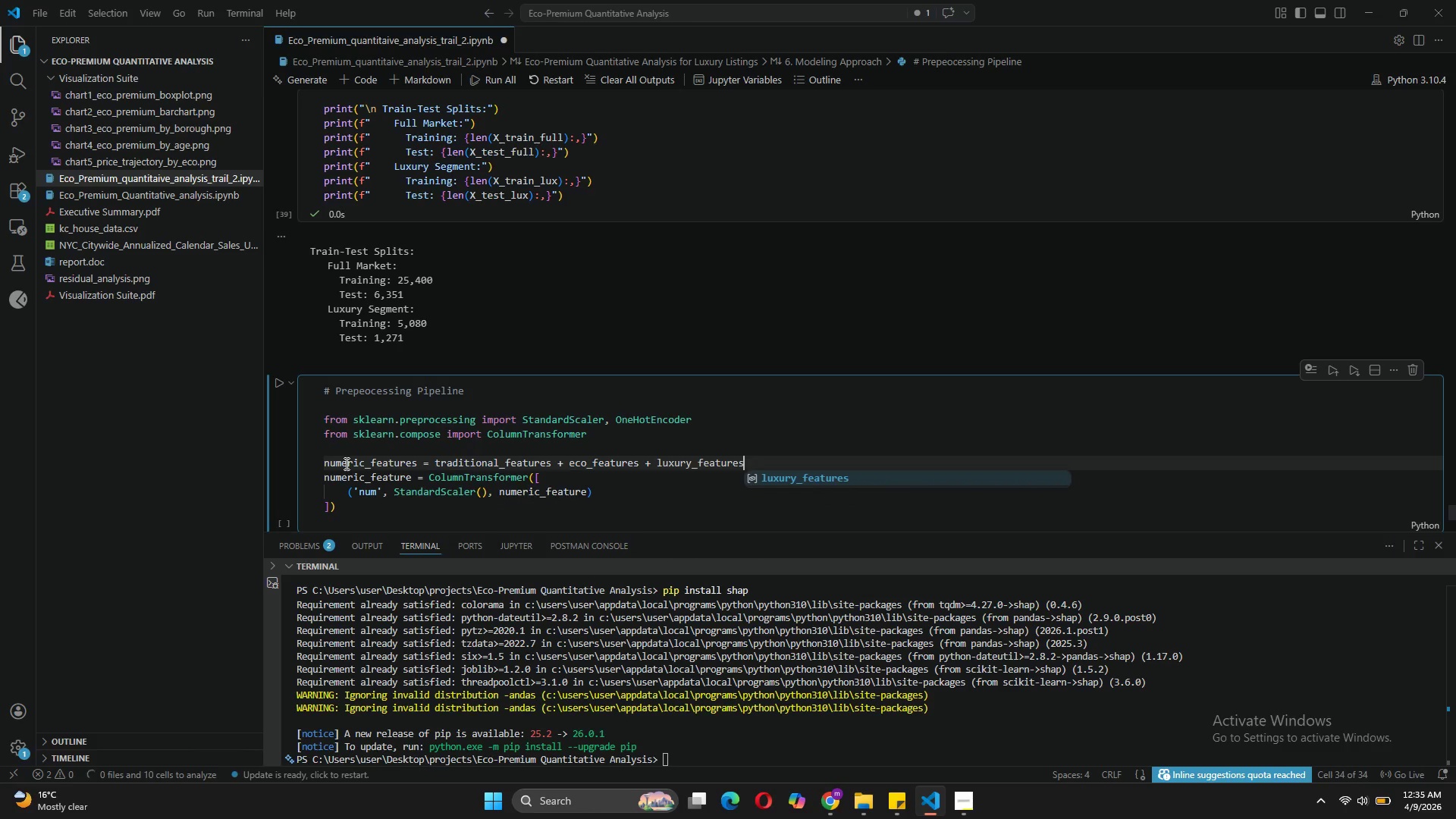 
key(Enter)
 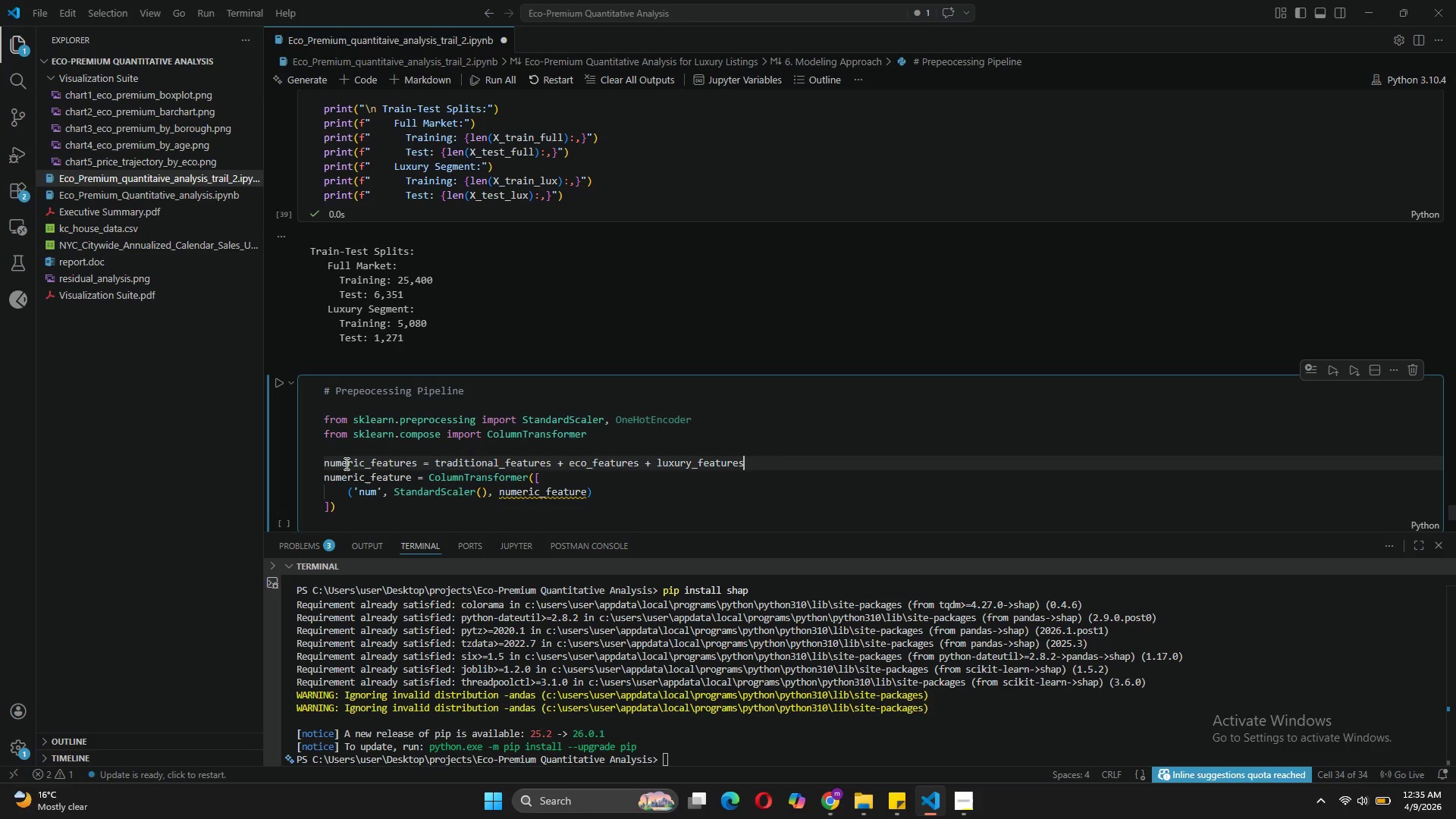 
key(Enter)
 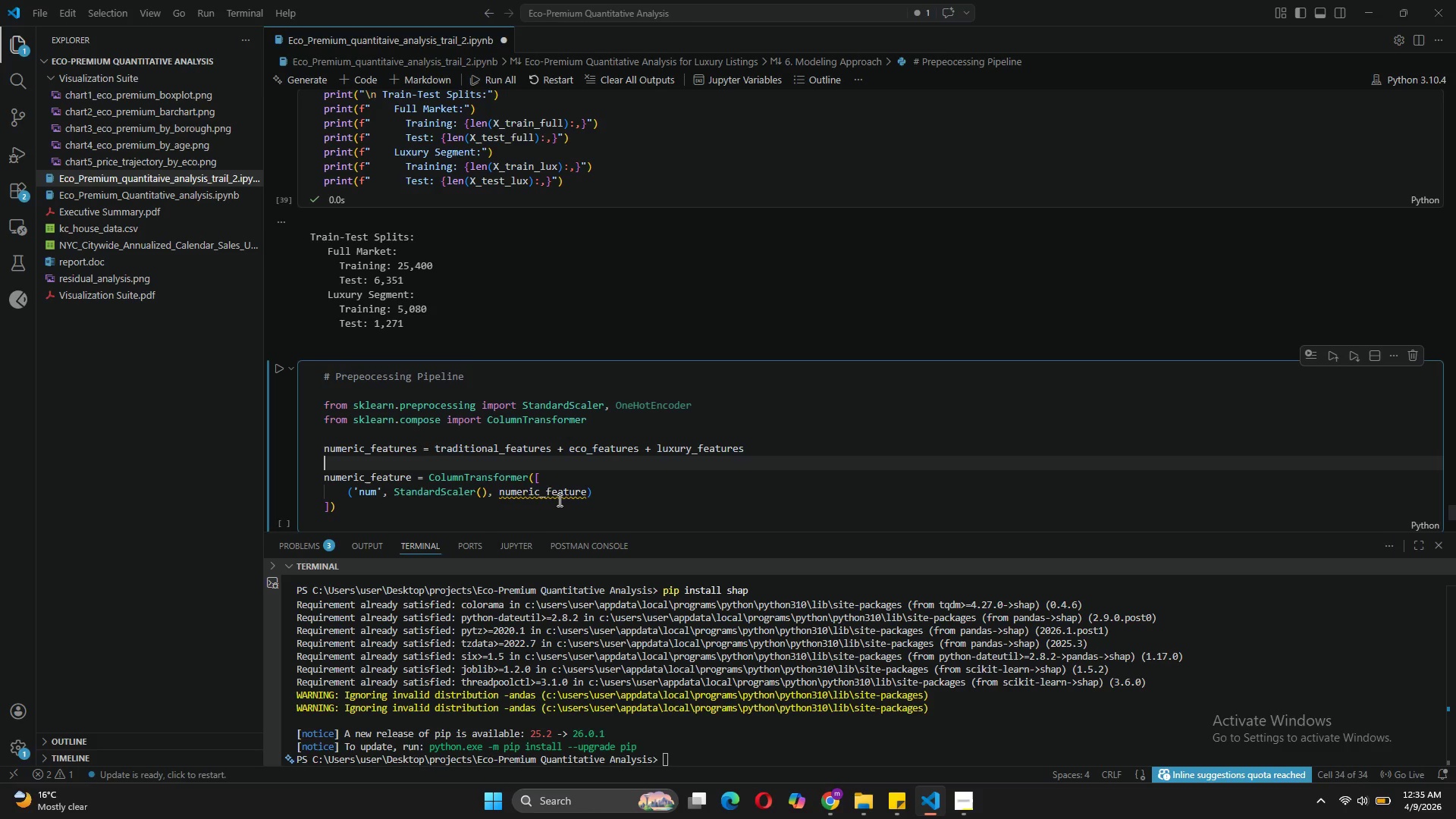 
left_click([586, 497])
 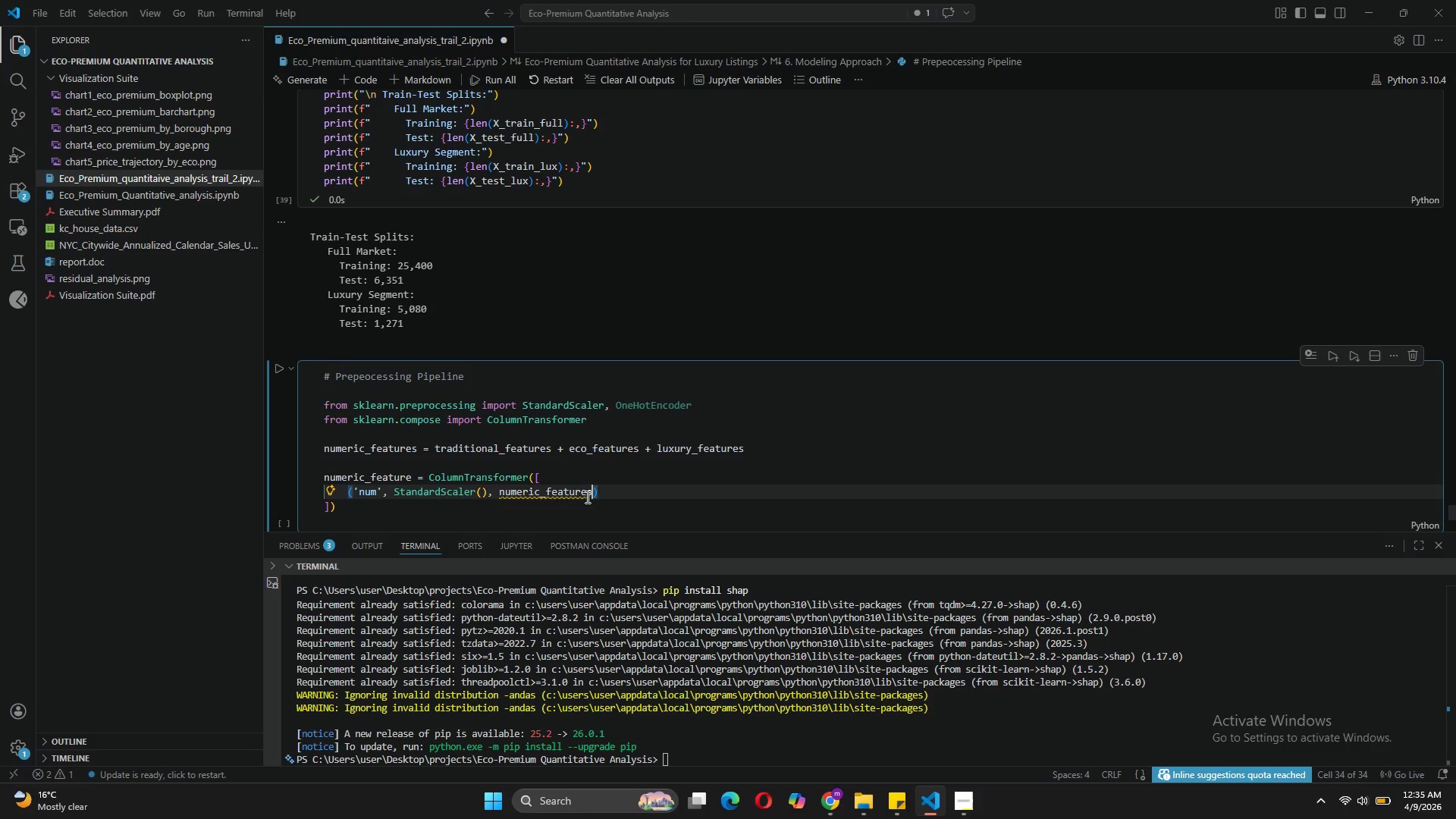 
key(S)
 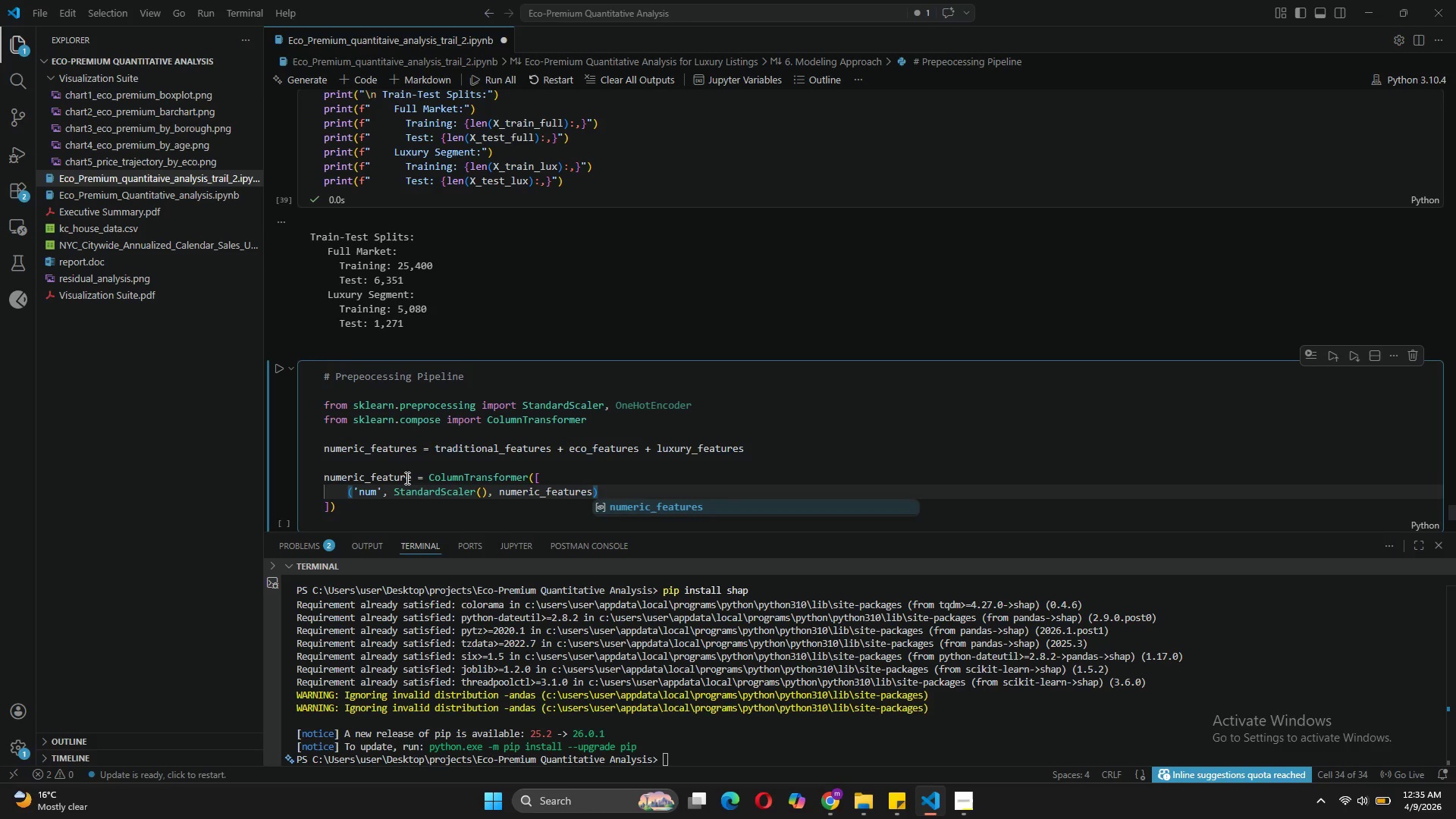 
left_click_drag(start_coordinate=[410, 476], to_coordinate=[323, 477])
 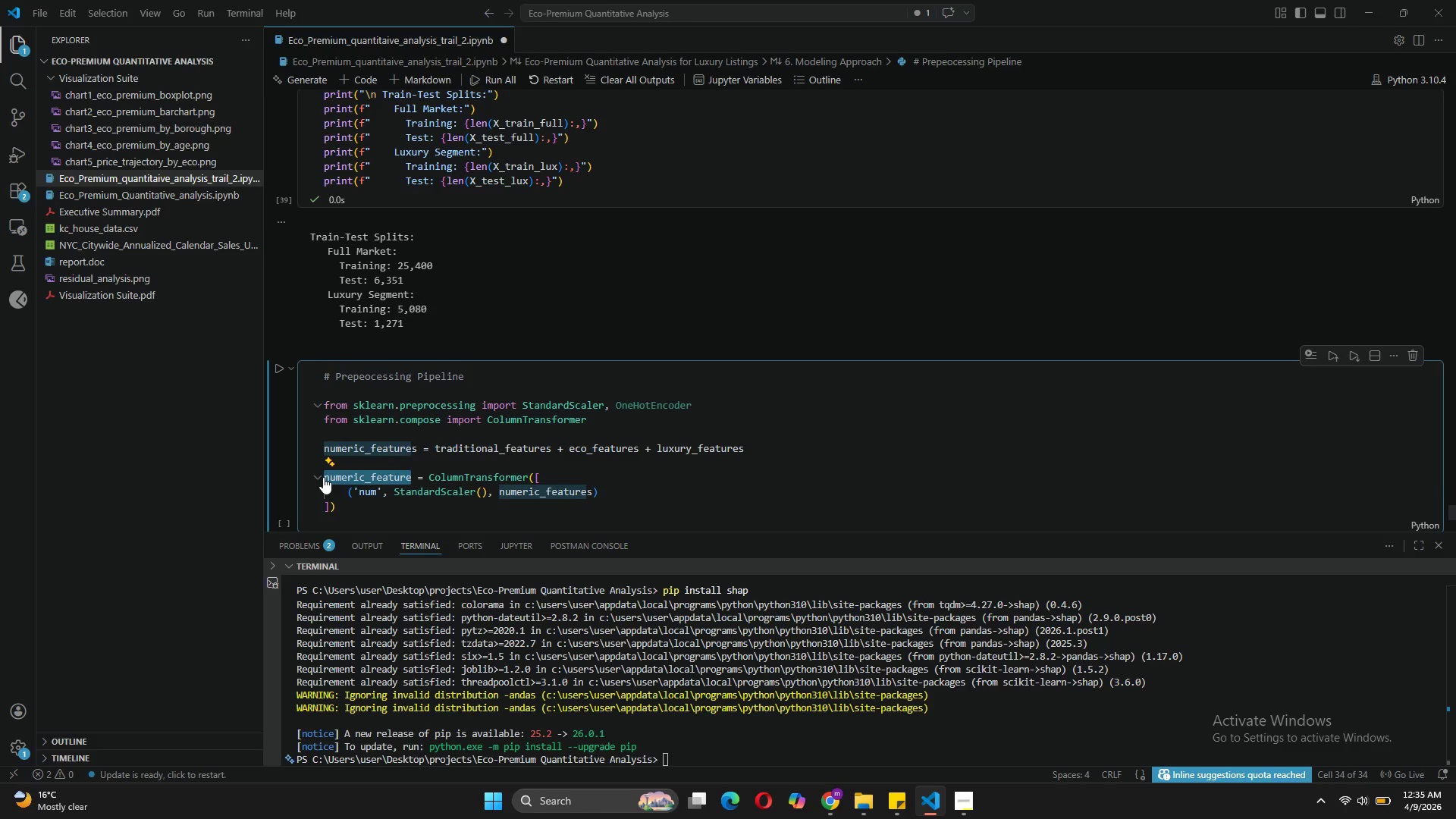 
type(preprocessor)
 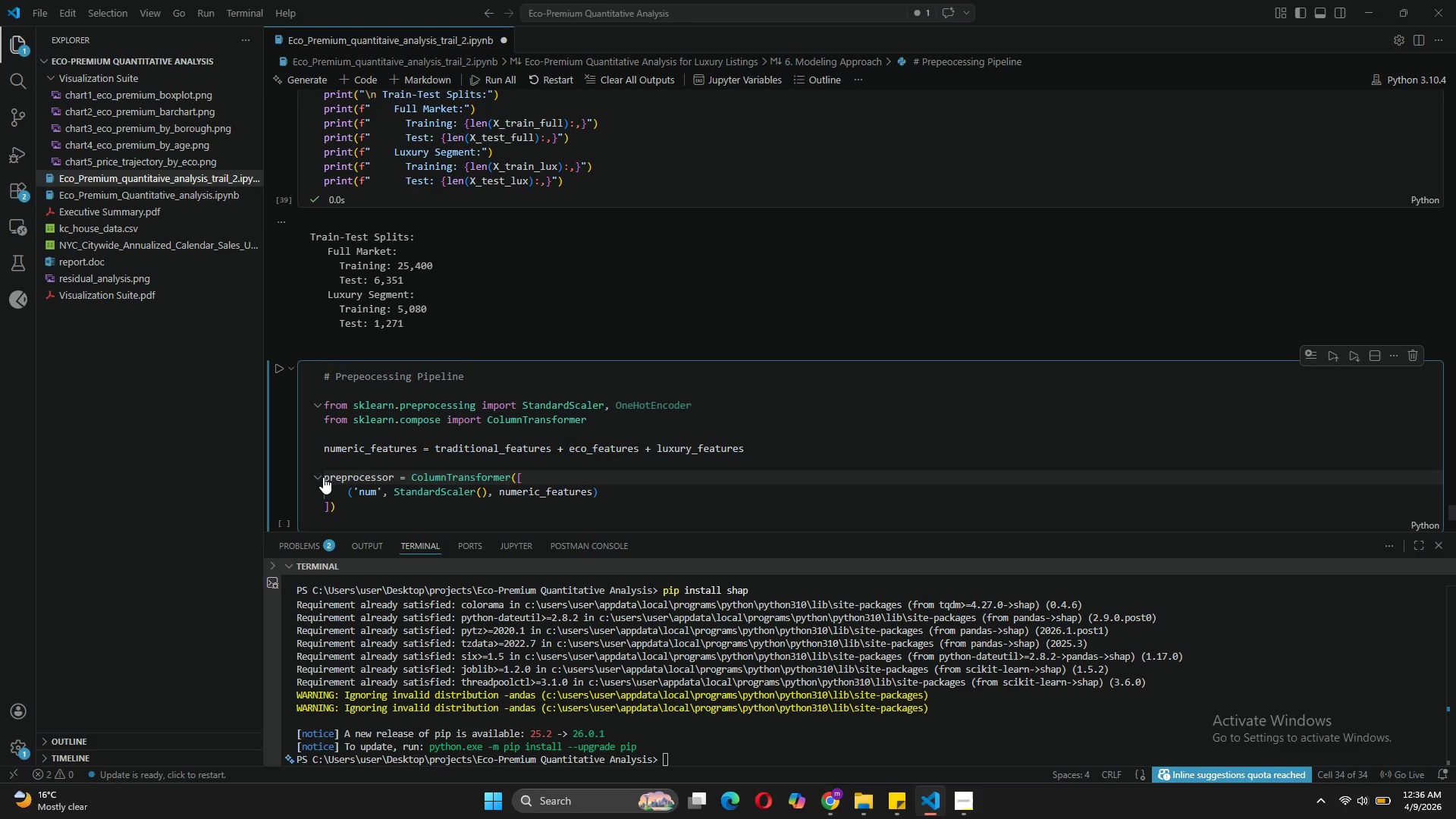 
wait(43.78)
 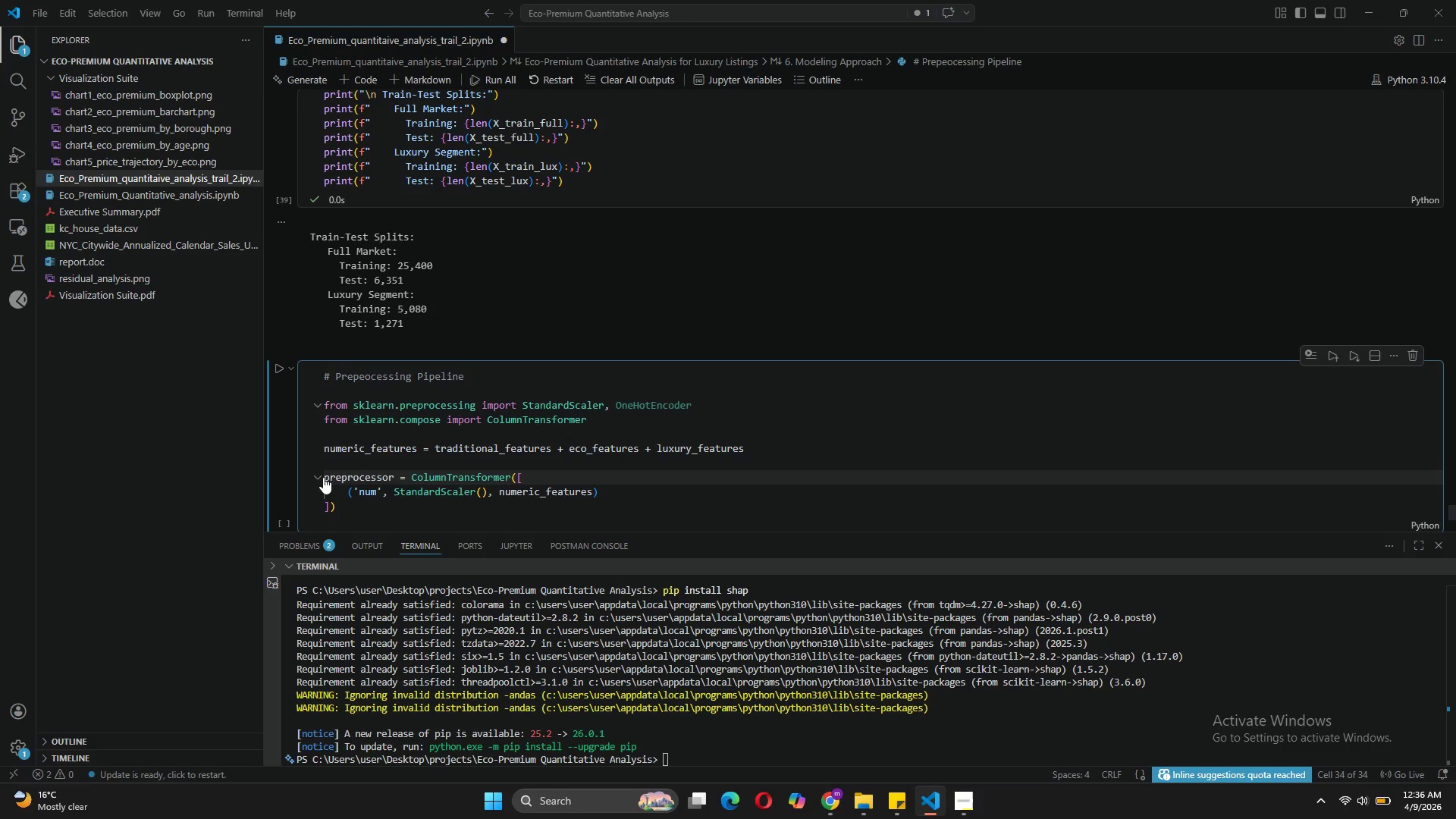 
left_click([605, 446])
 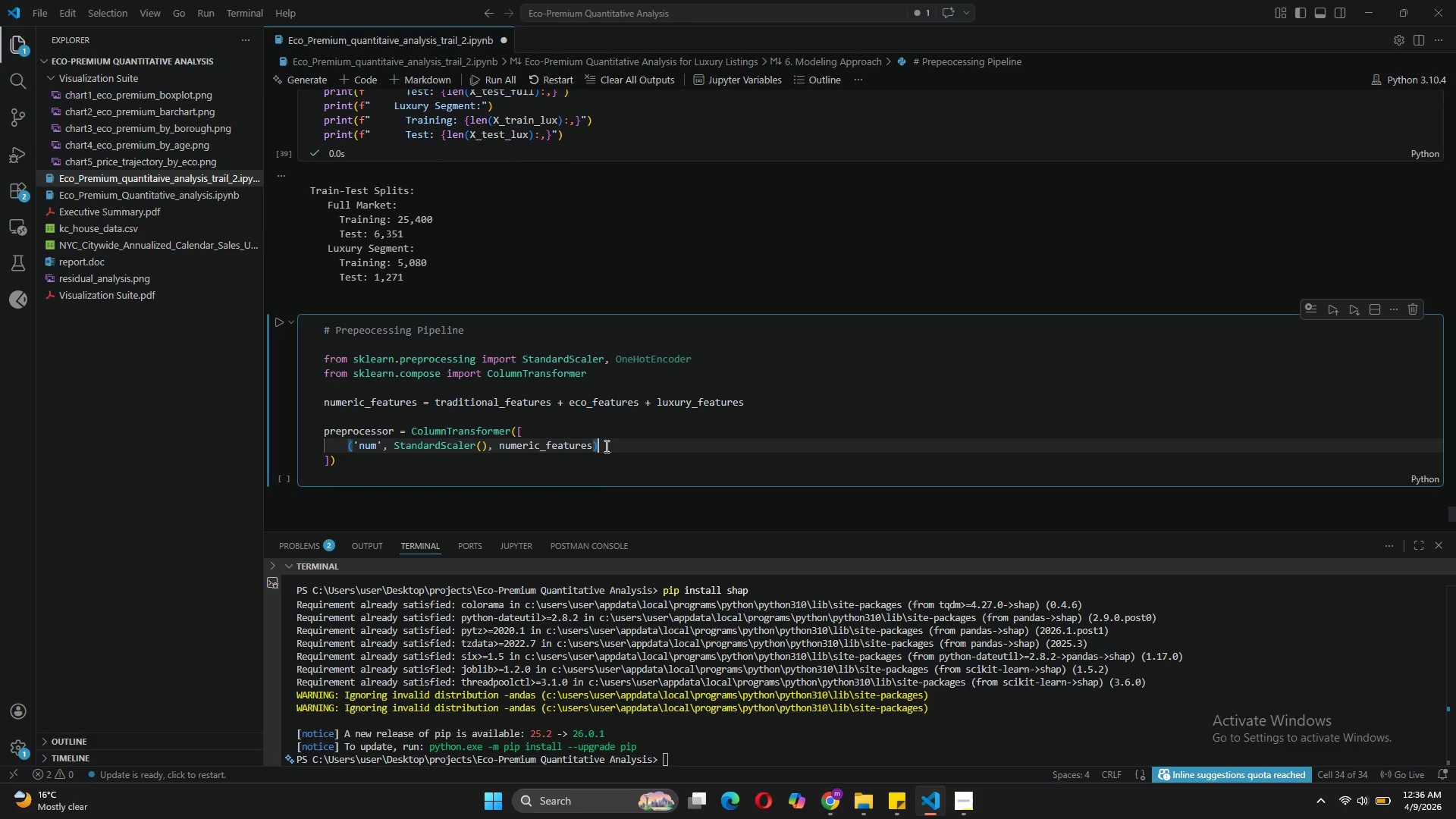 
key(Comma)
 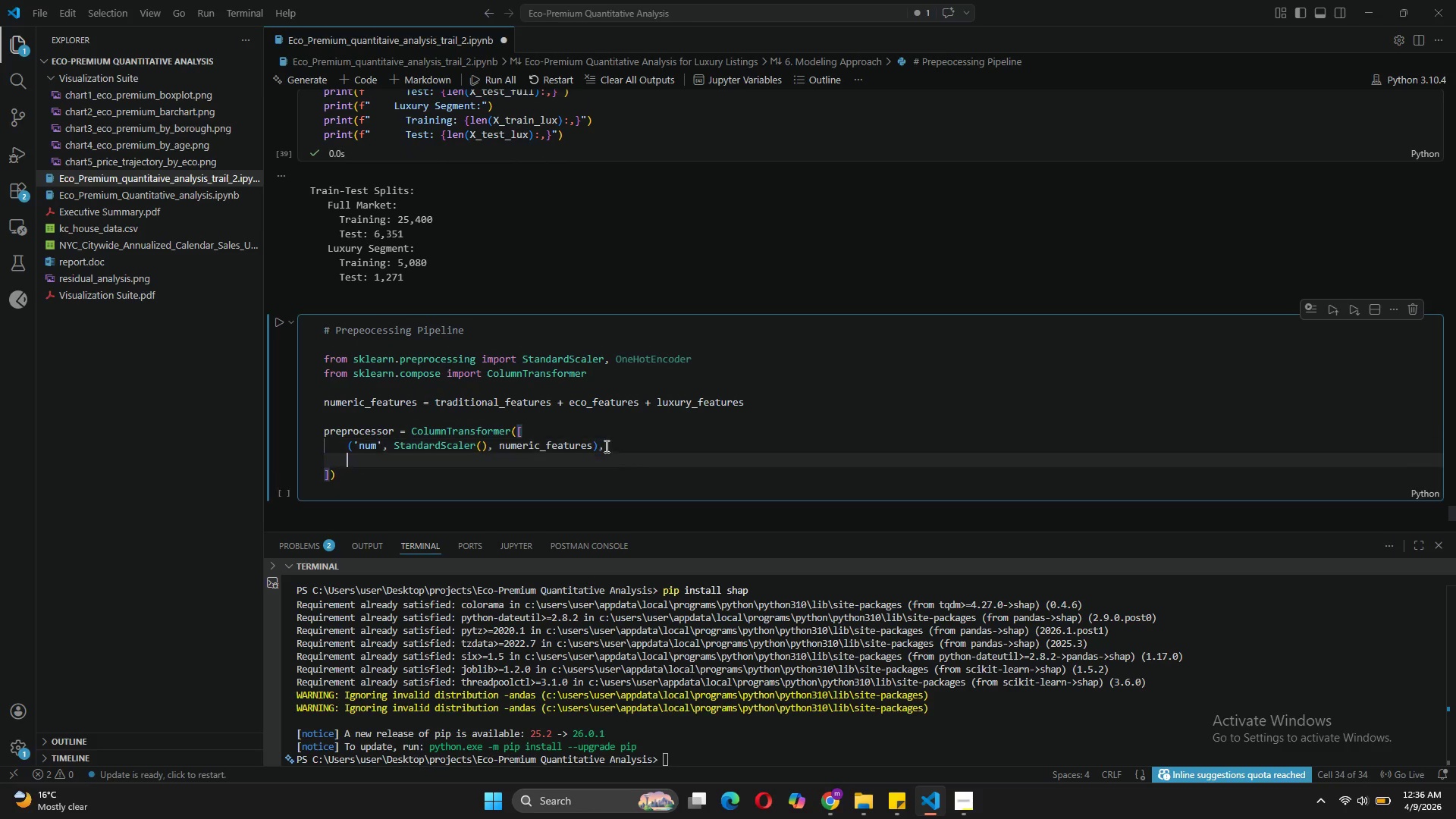 
key(Enter)
 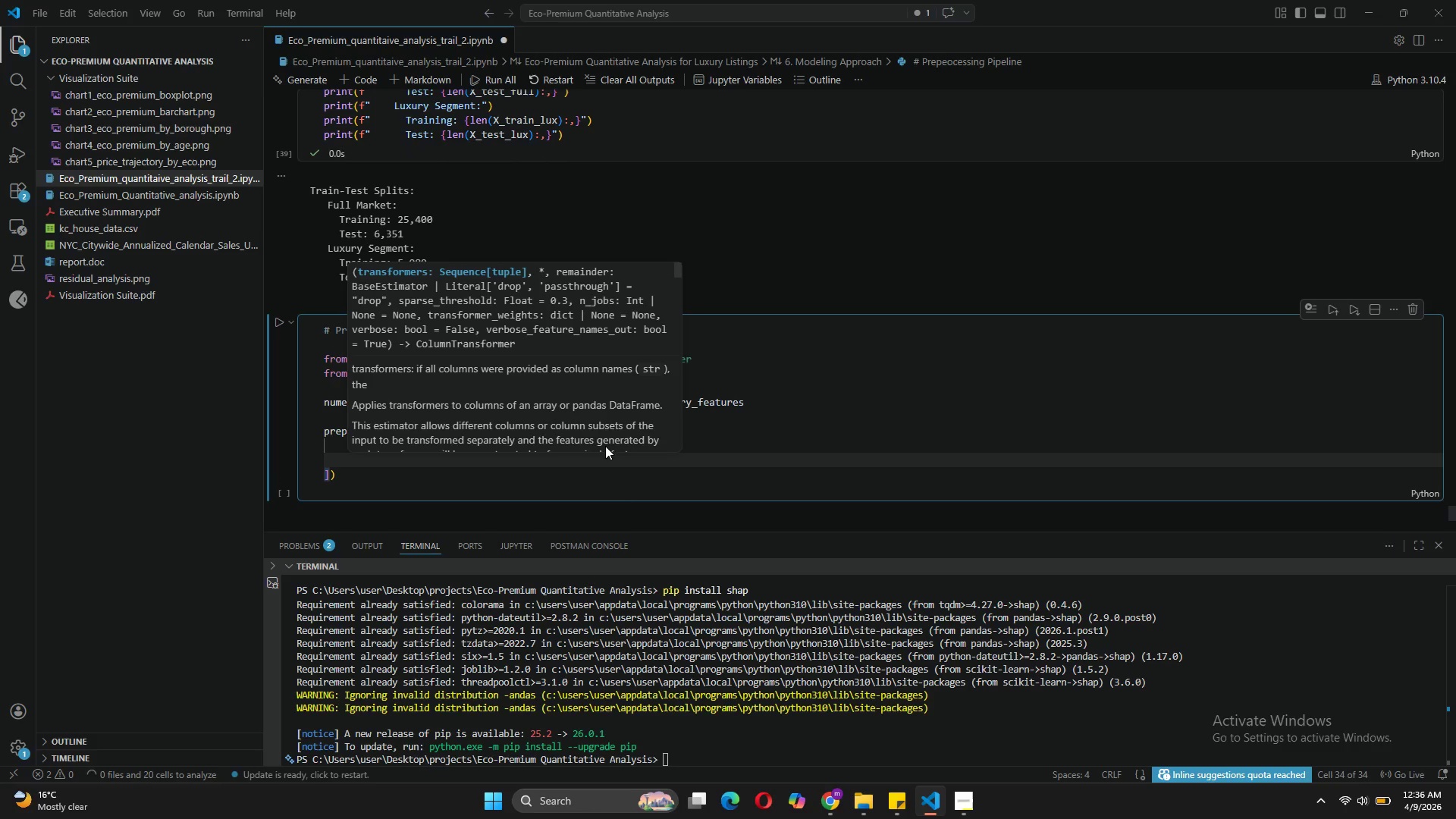 
key(Shift+9)
 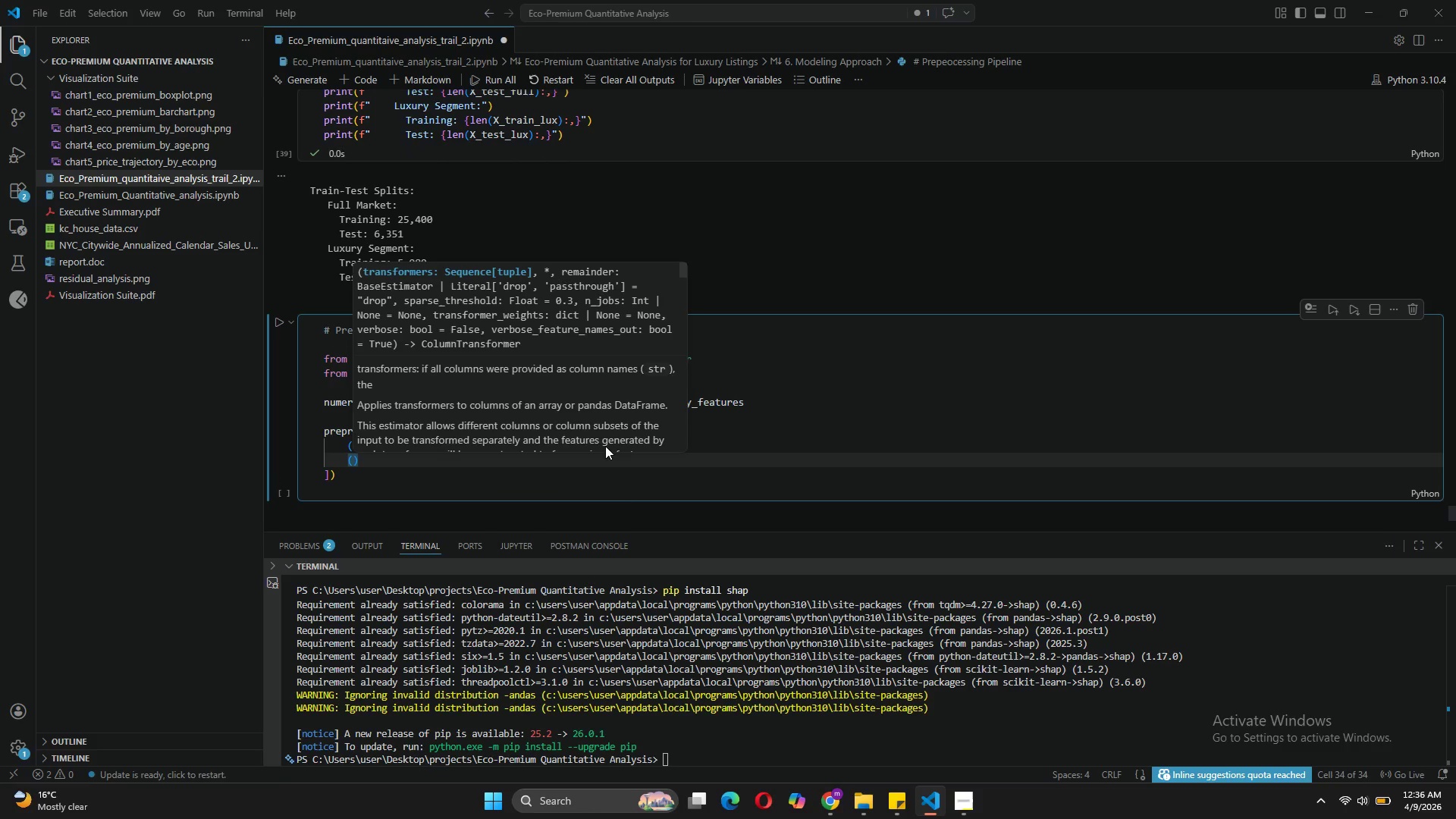 
type('cat)
 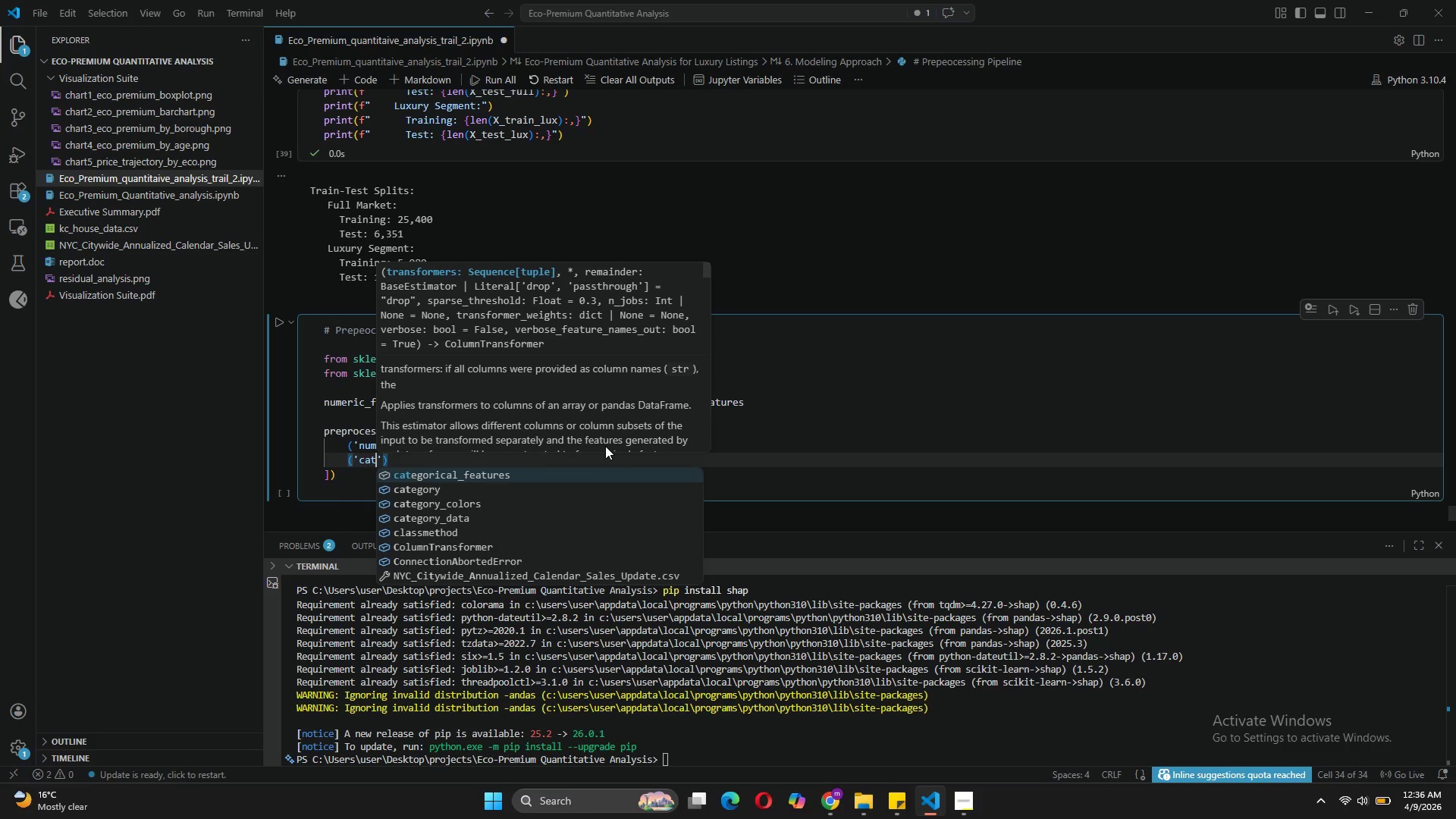 
key(ArrowRight)
 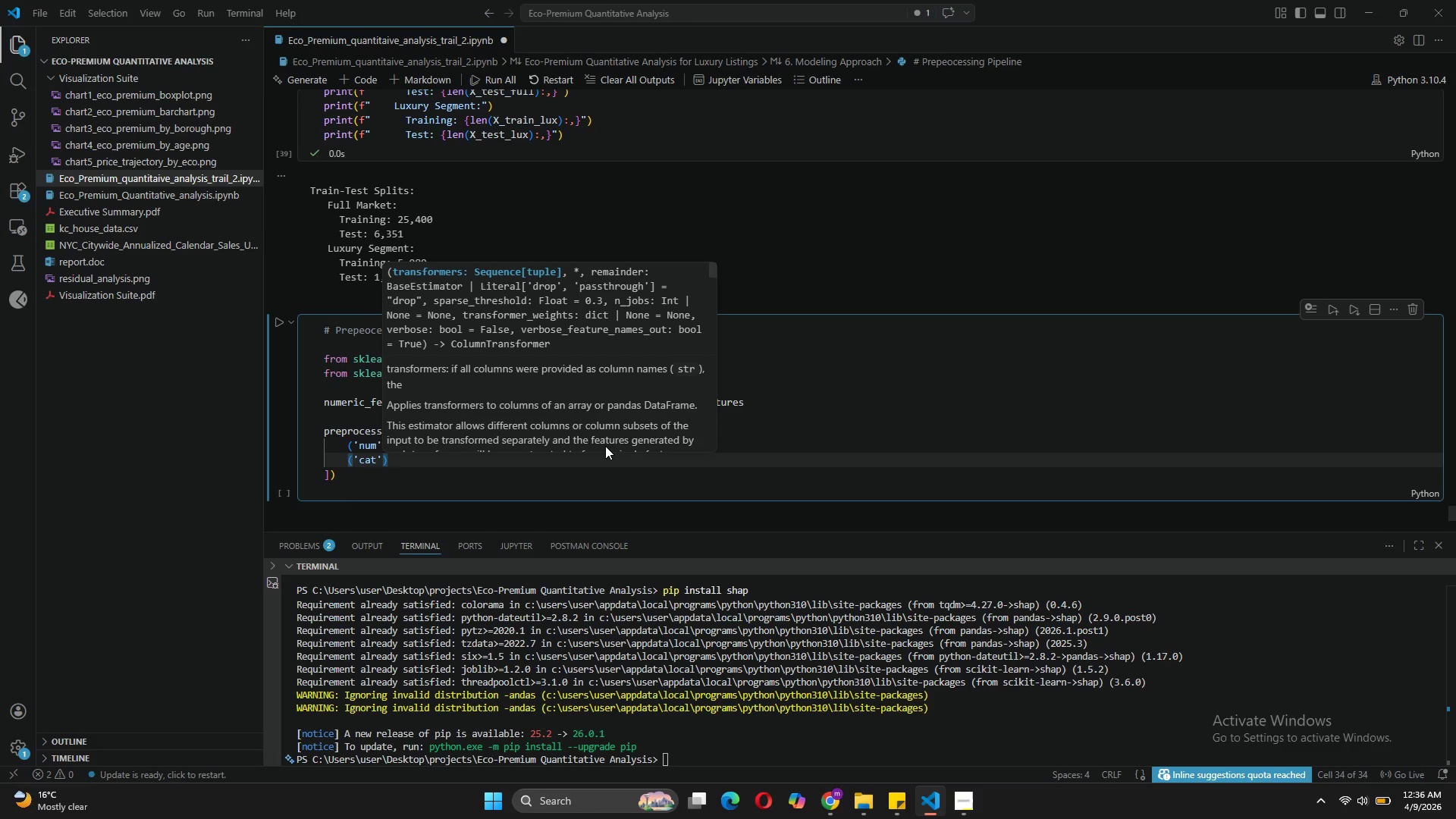 
type(, One)
key(Tab)
type((handle)
 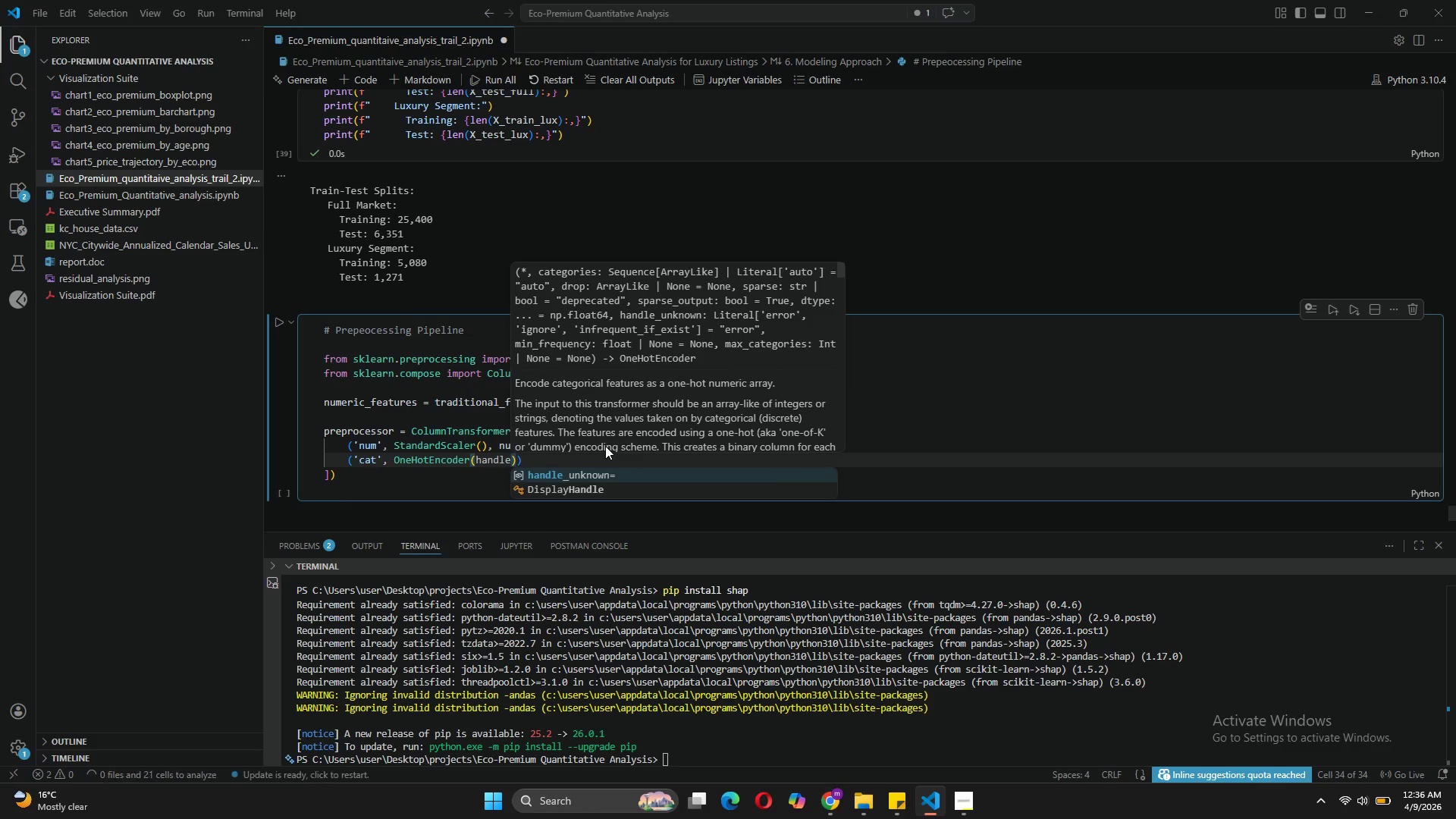 
left_click([593, 475])
 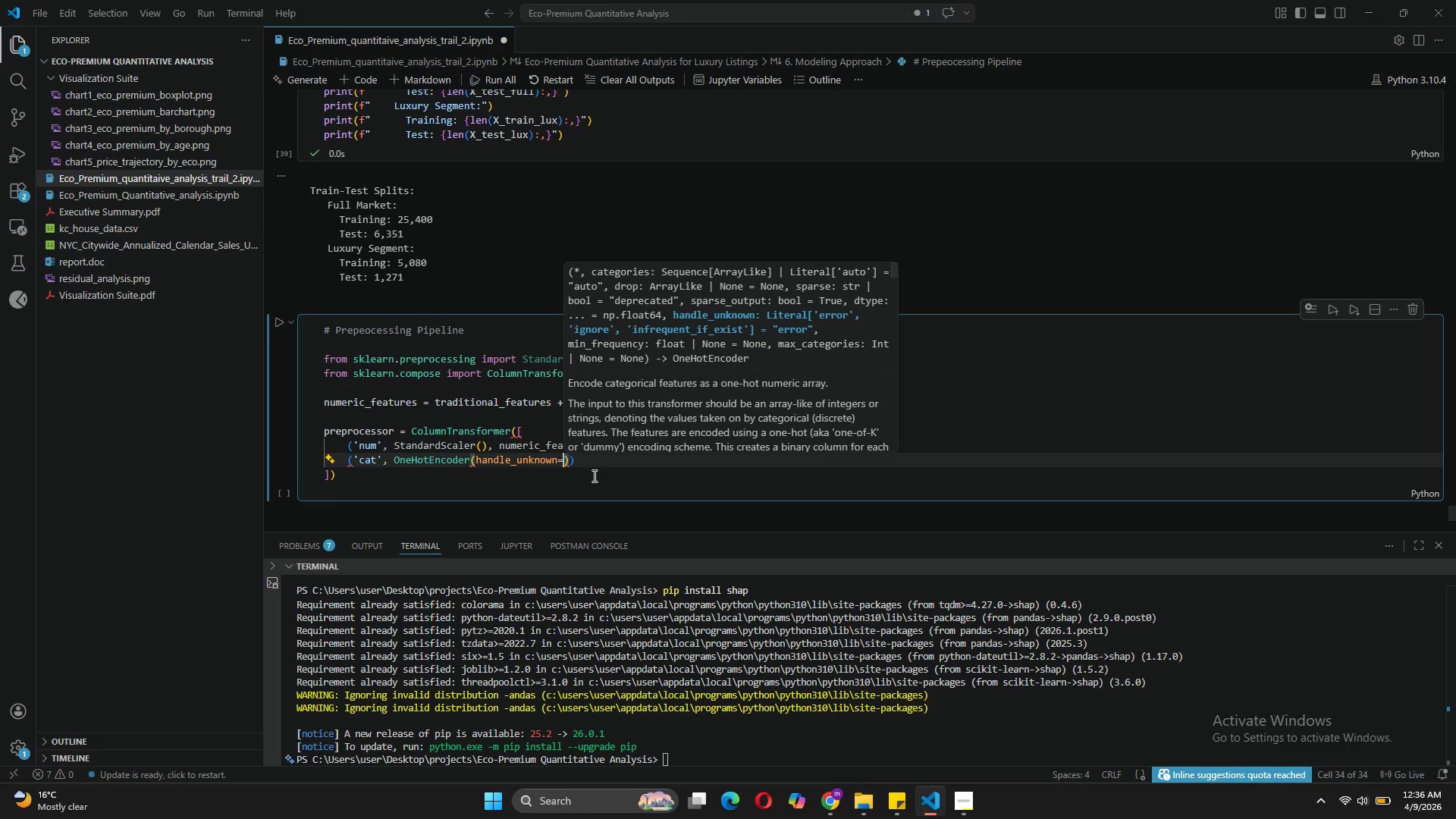 
type('ignore)
 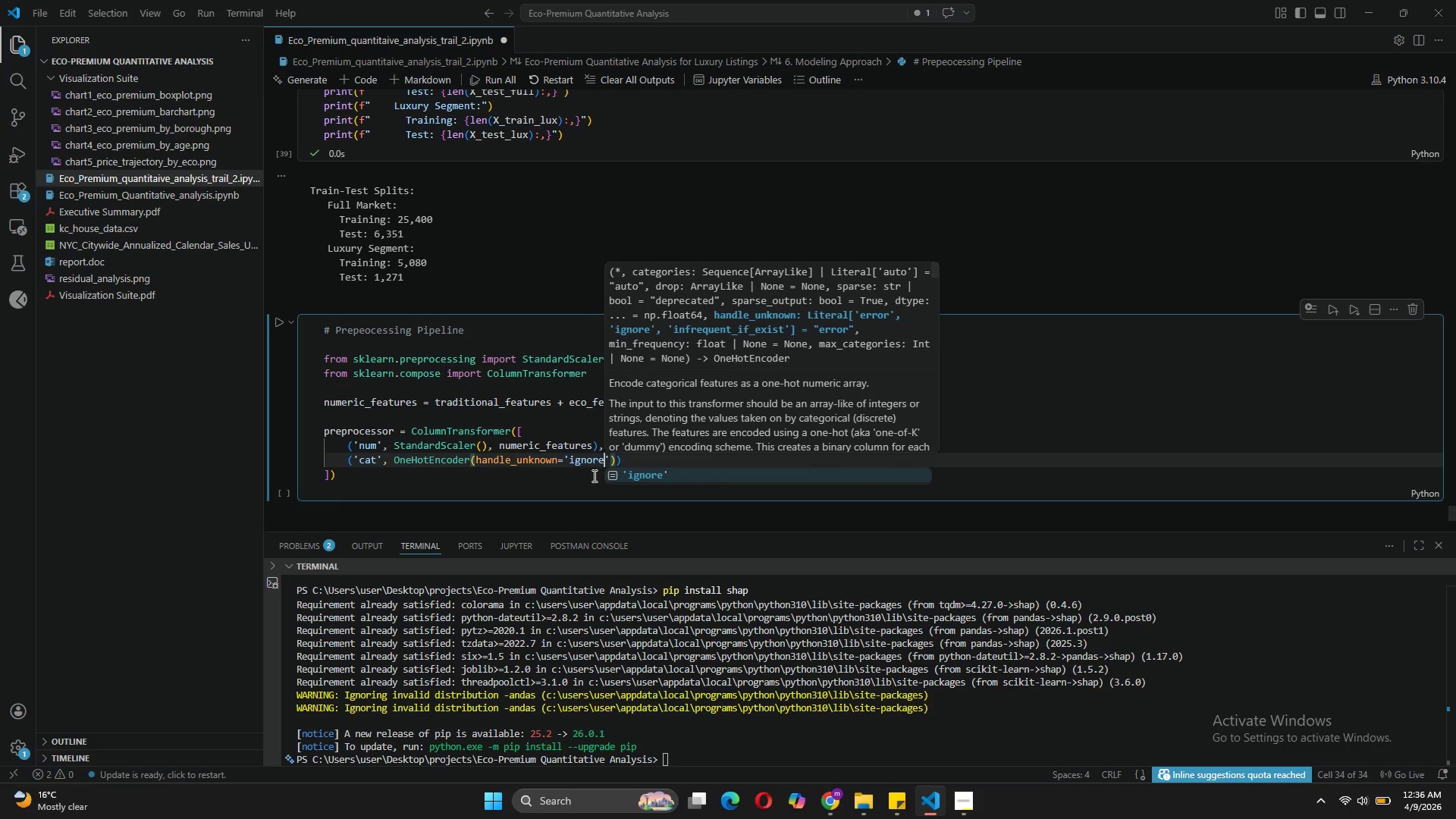 
key(ArrowRight)
 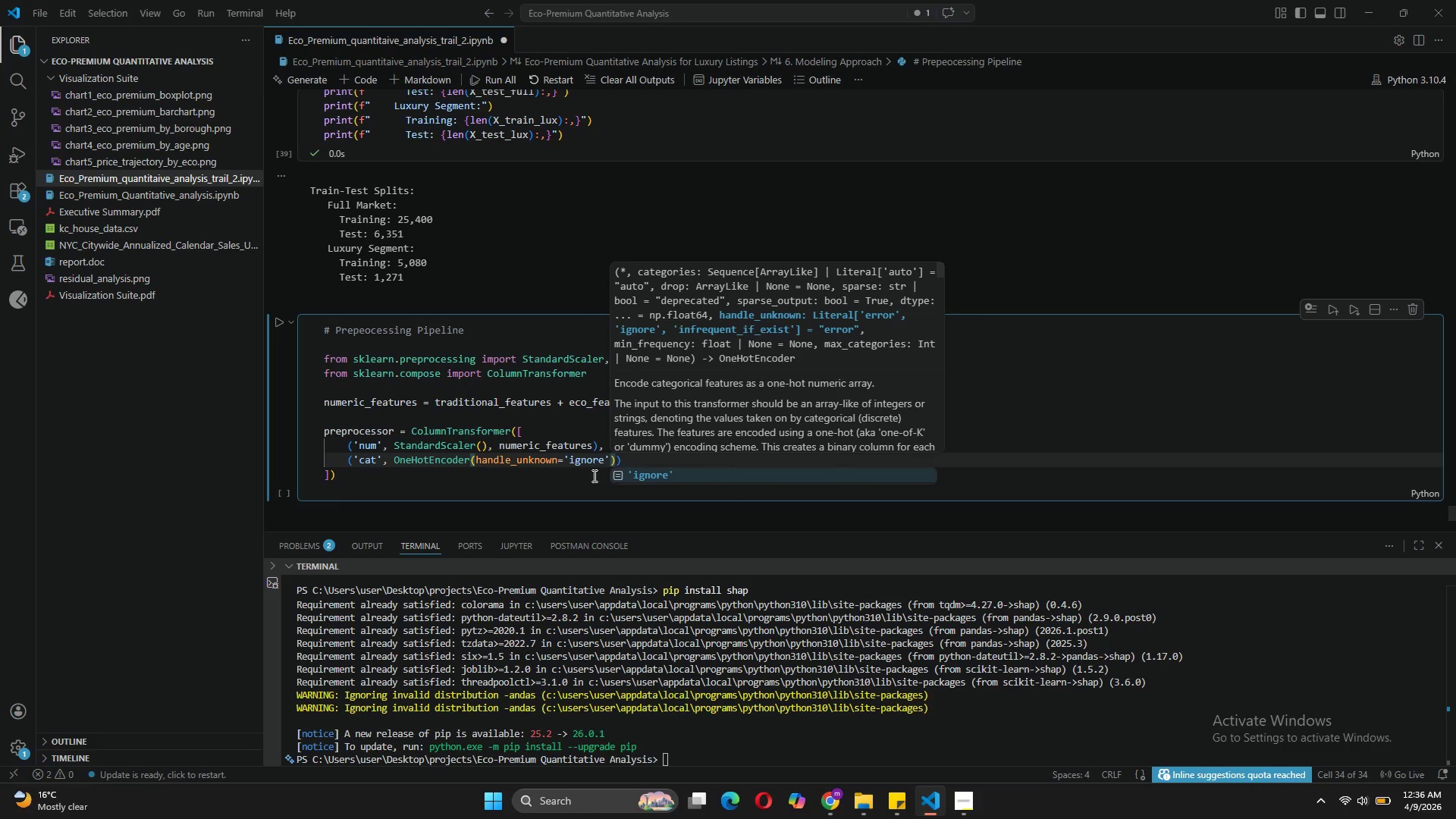 
type(, spar)
 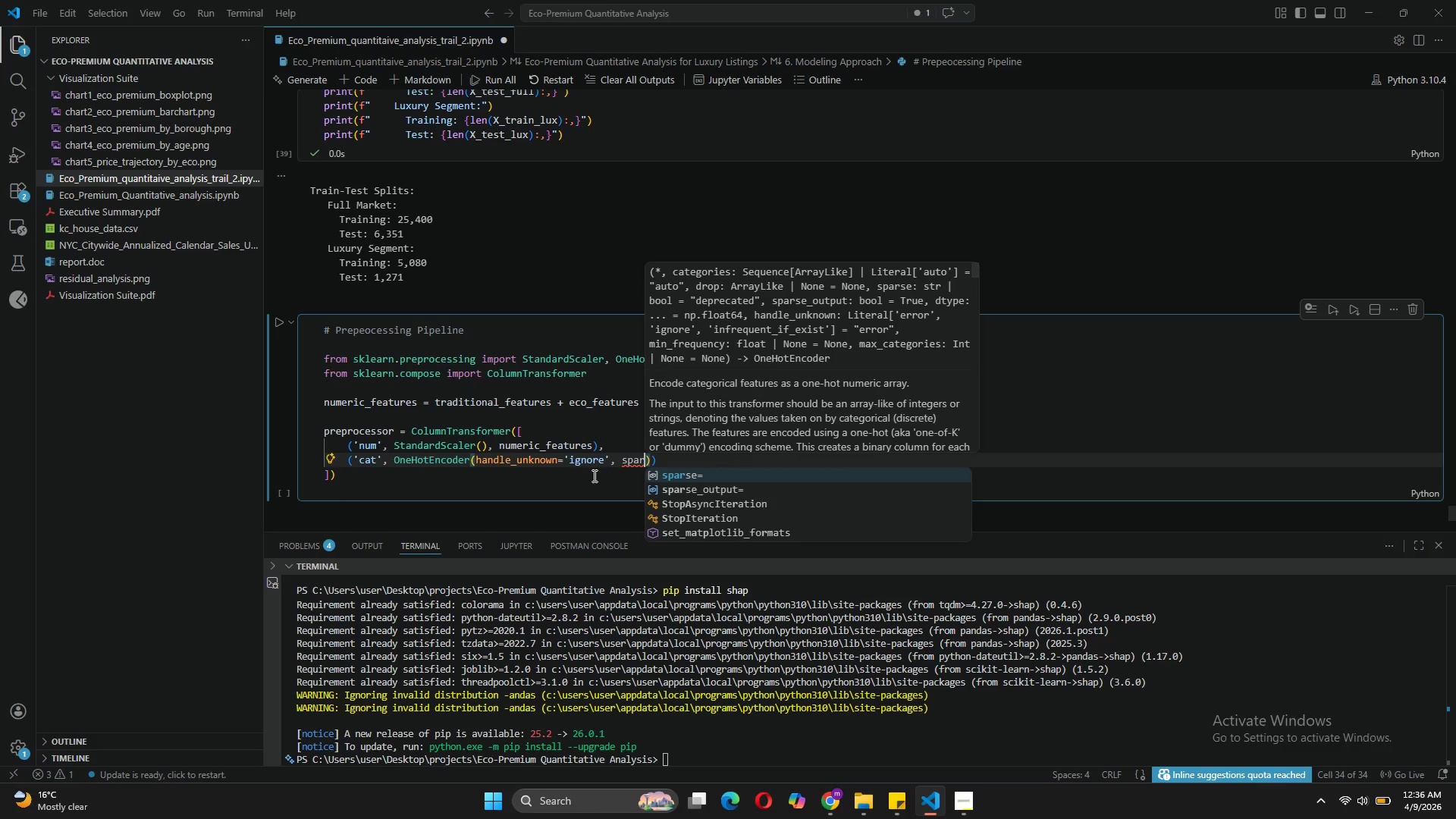 
key(ArrowDown)
 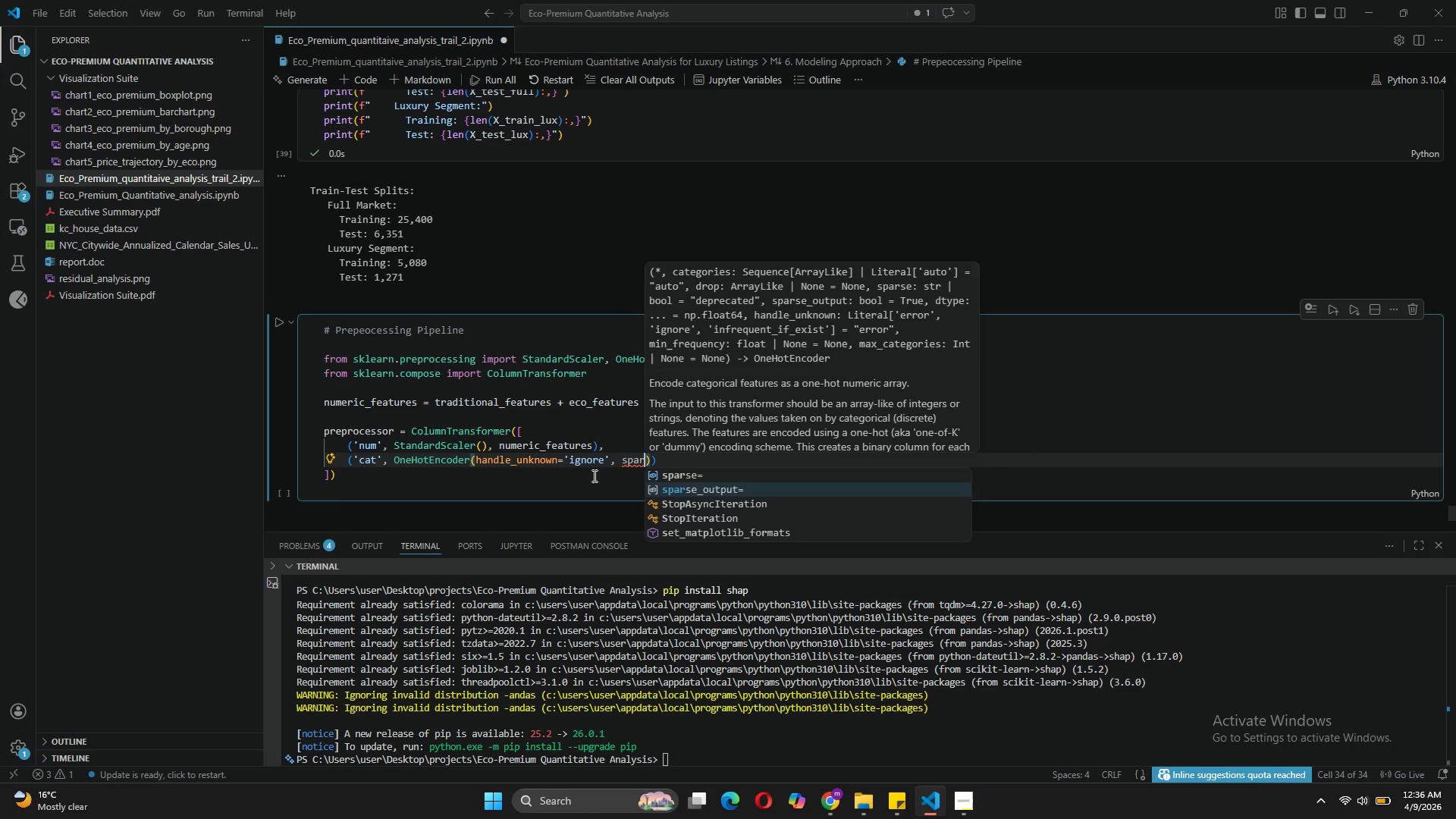 
key(Tab)
type(False)
 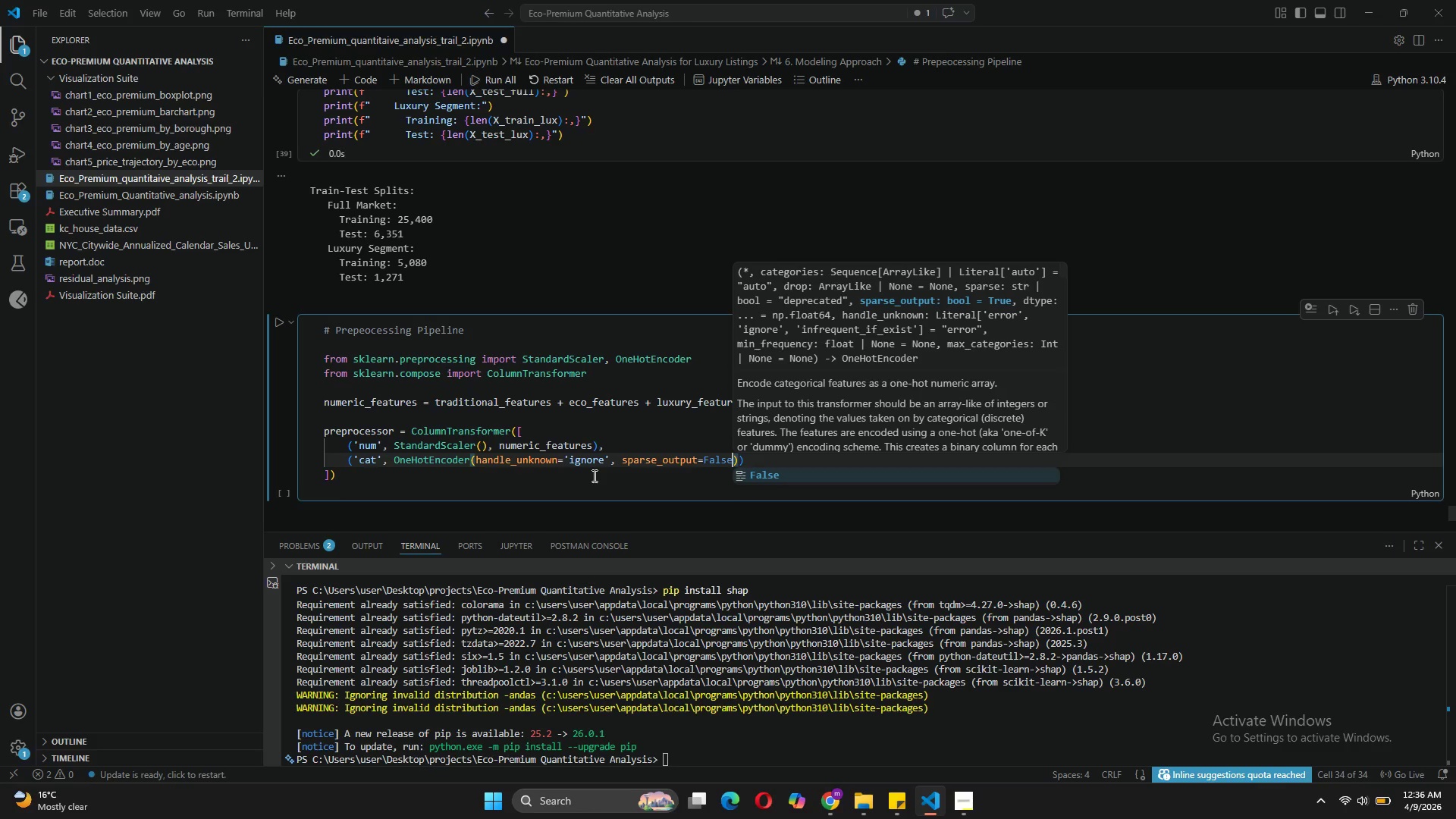 
key(ArrowRight)
 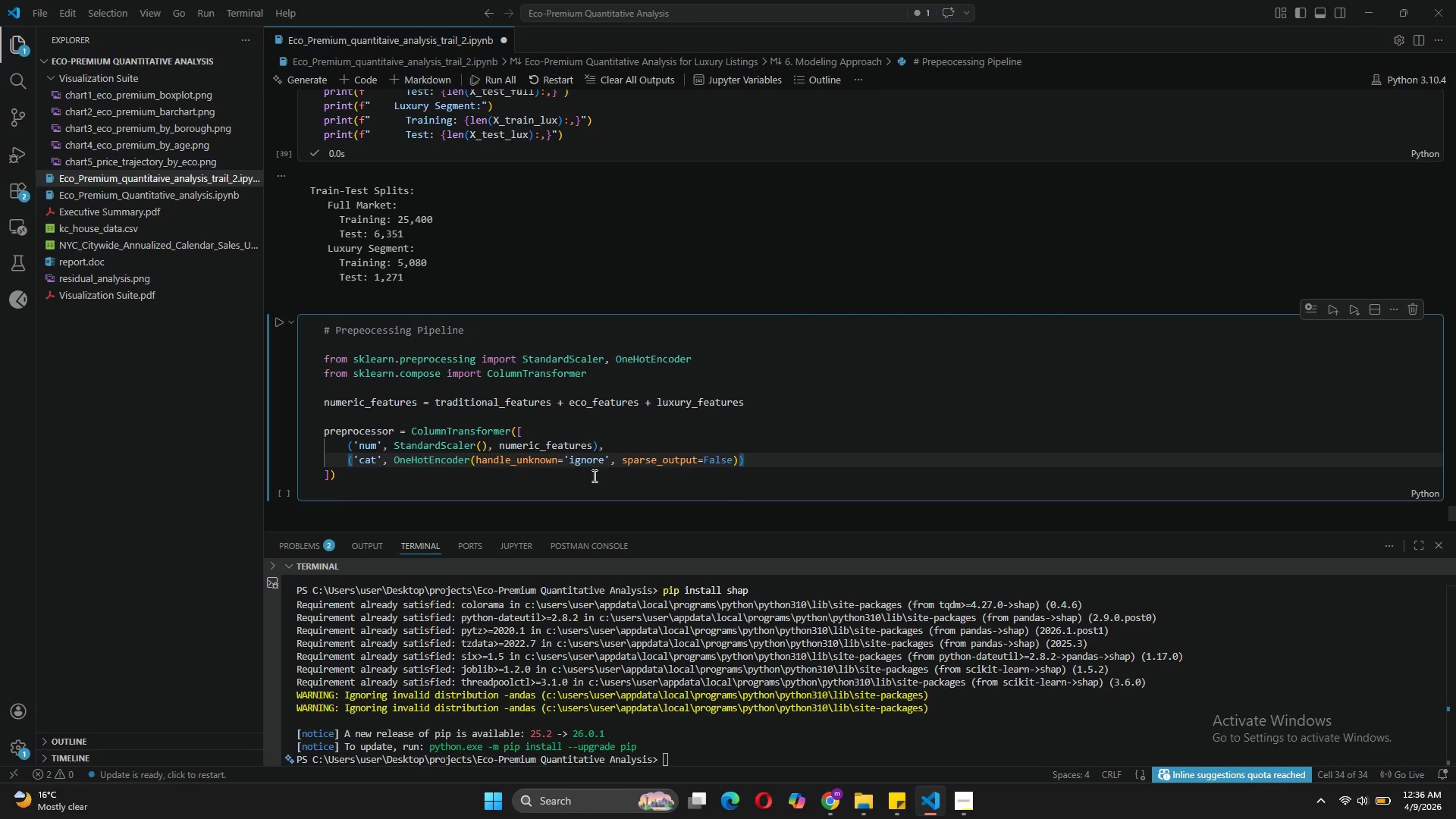 
type(, cate)
key(Tab)
 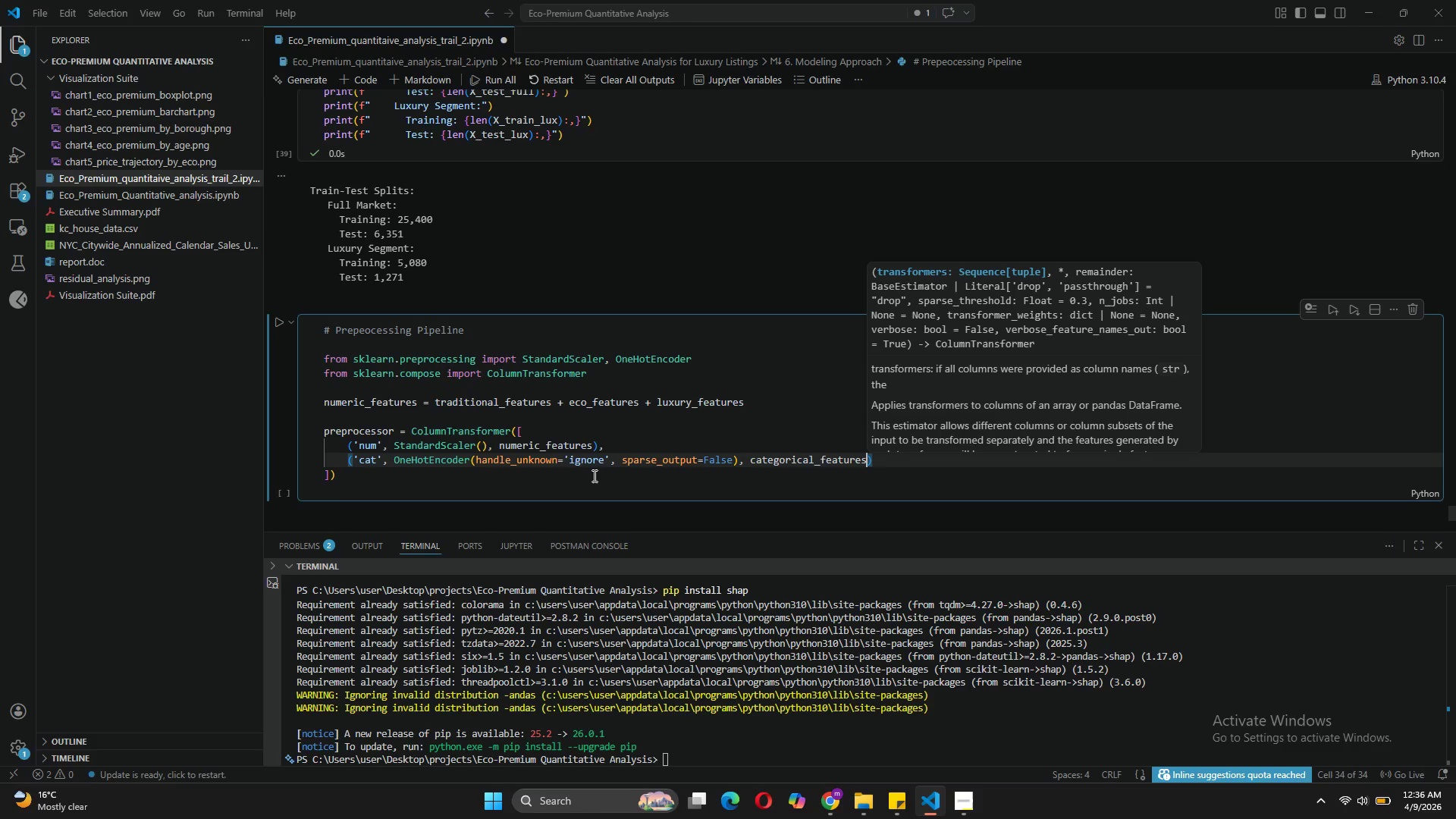 
wait(6.56)
 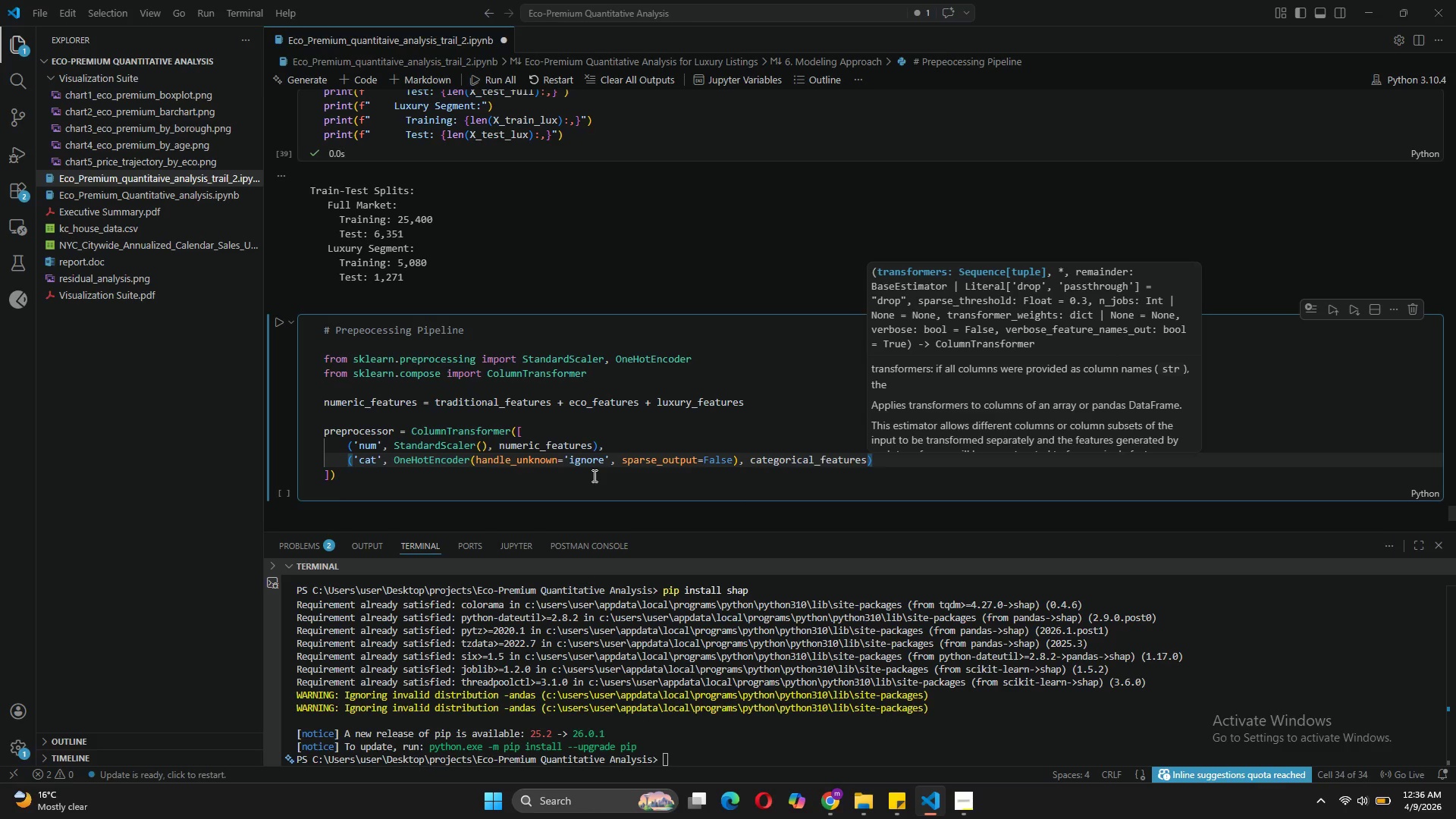 
left_click([437, 473])
 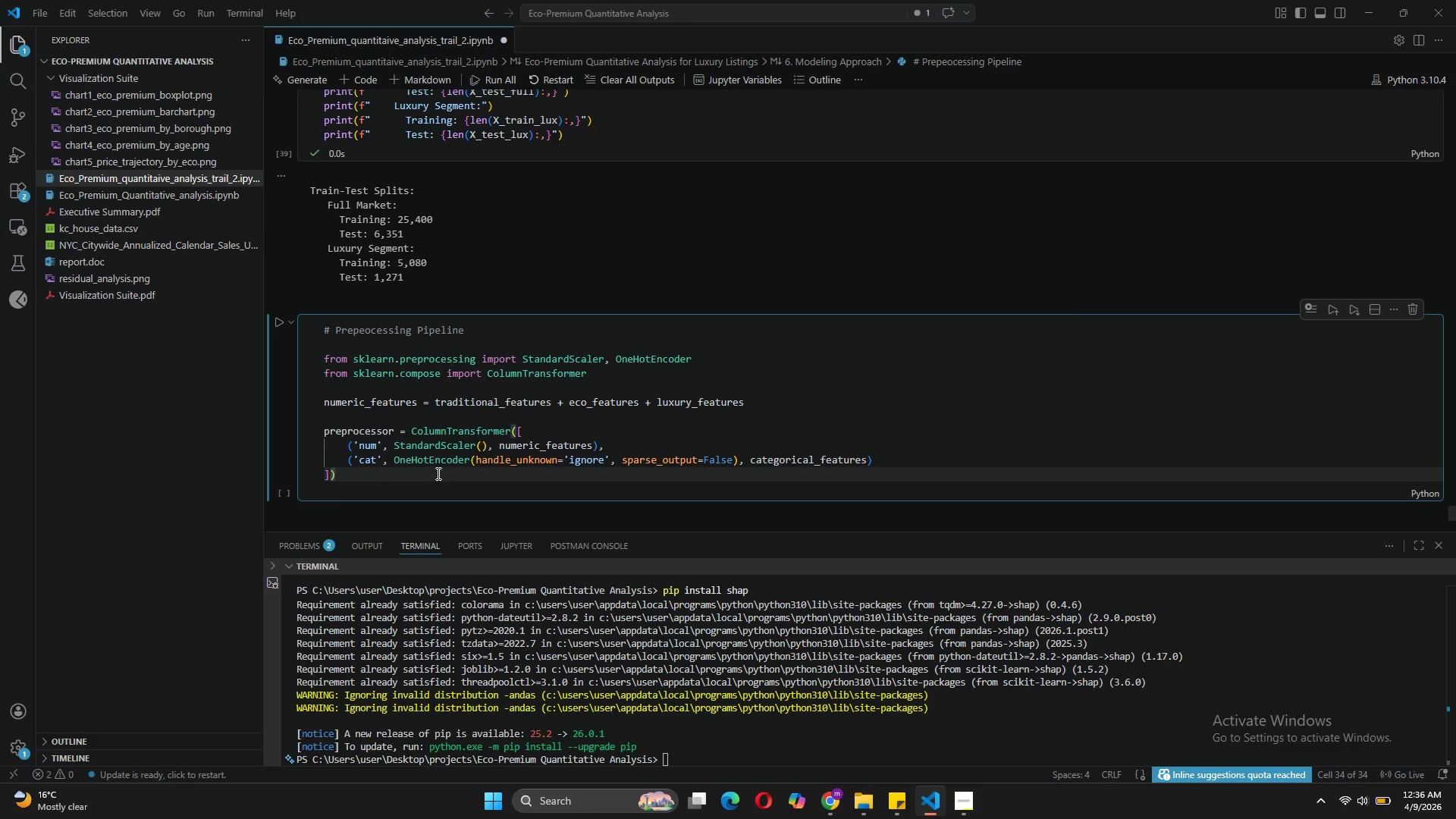 
key(Enter)
 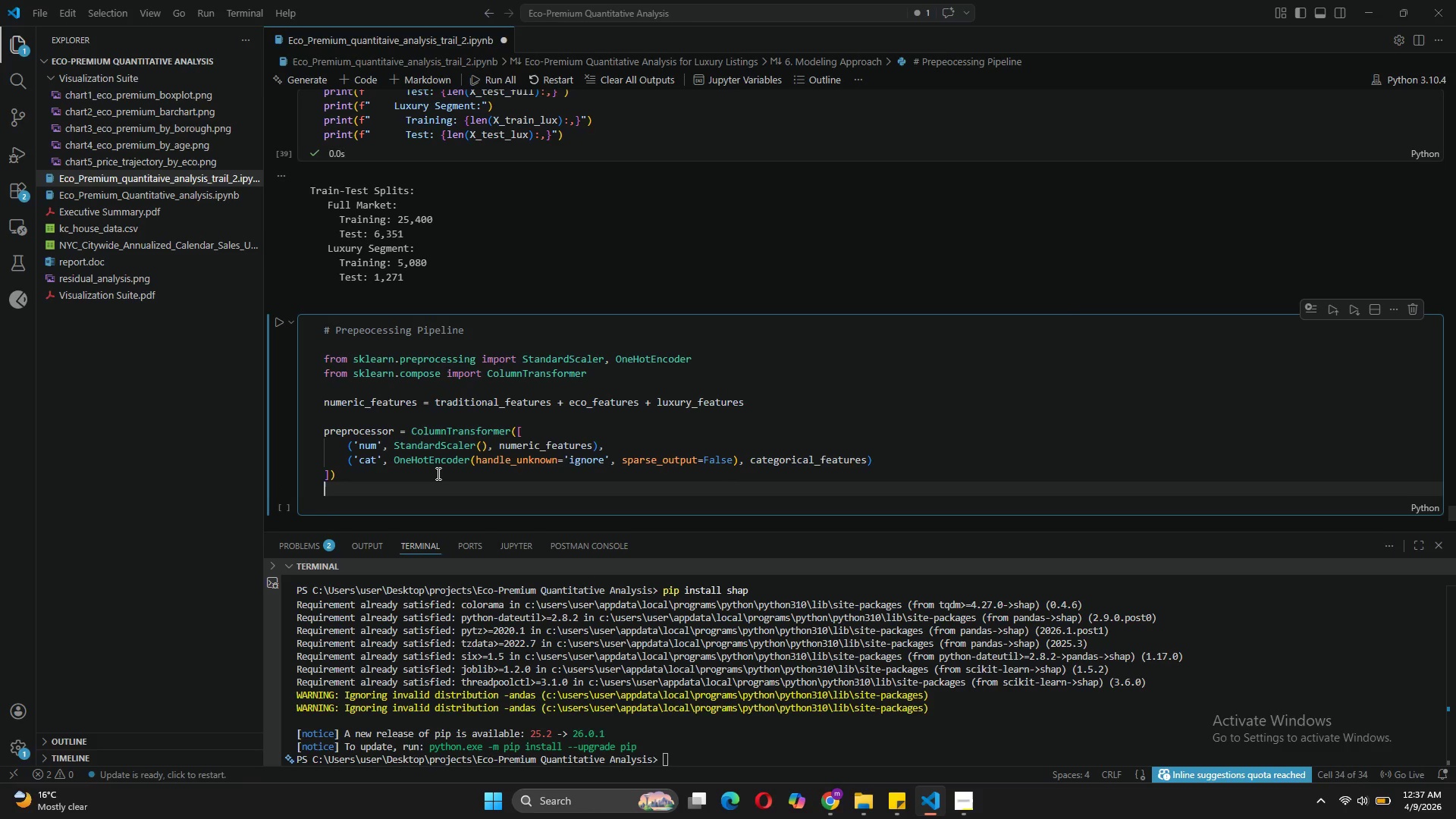 
key(Enter)
 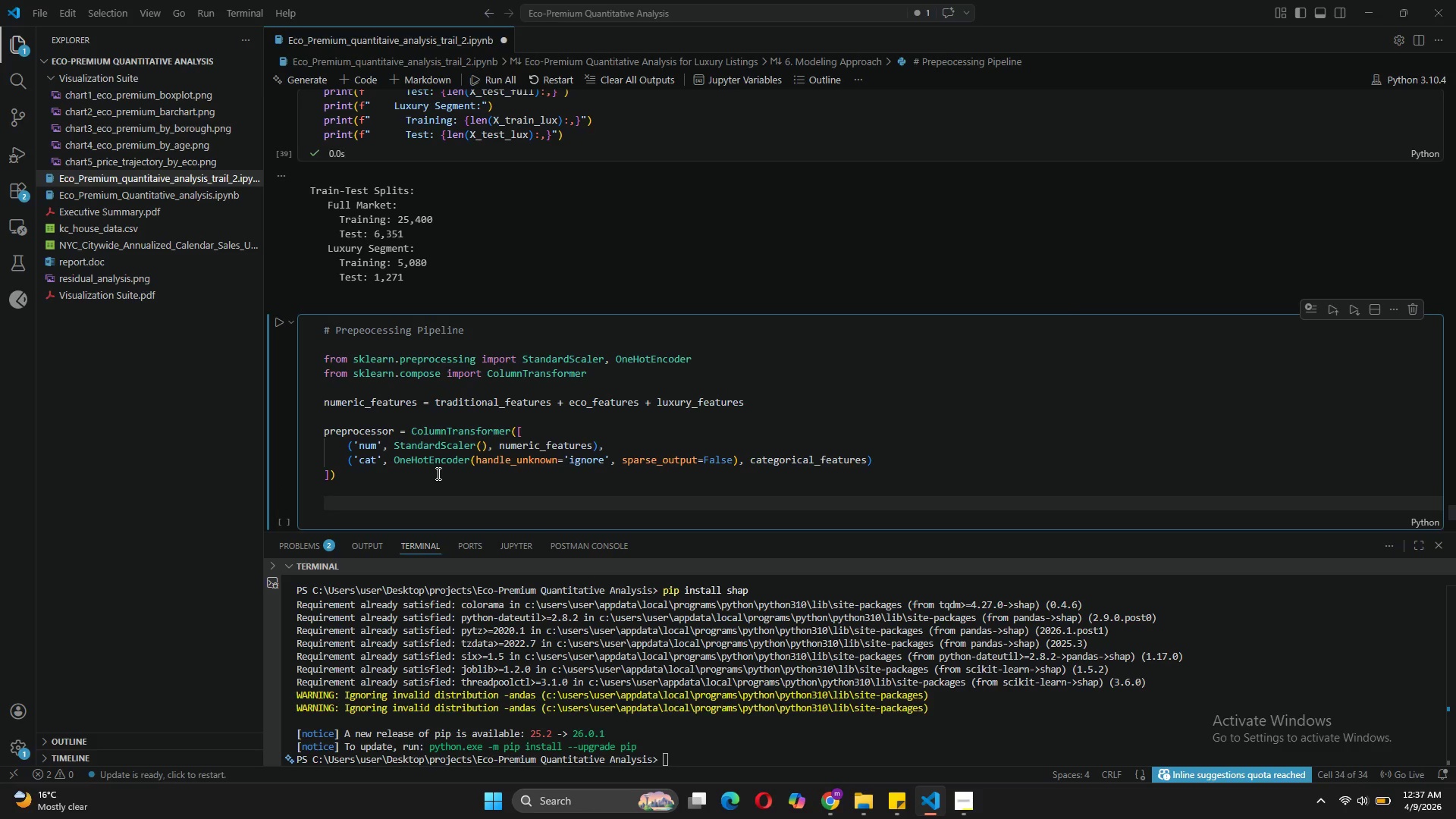 
type(#)
key(Backspace)
type(preprocessor.fir)
key(Backspace)
type(t(X)
 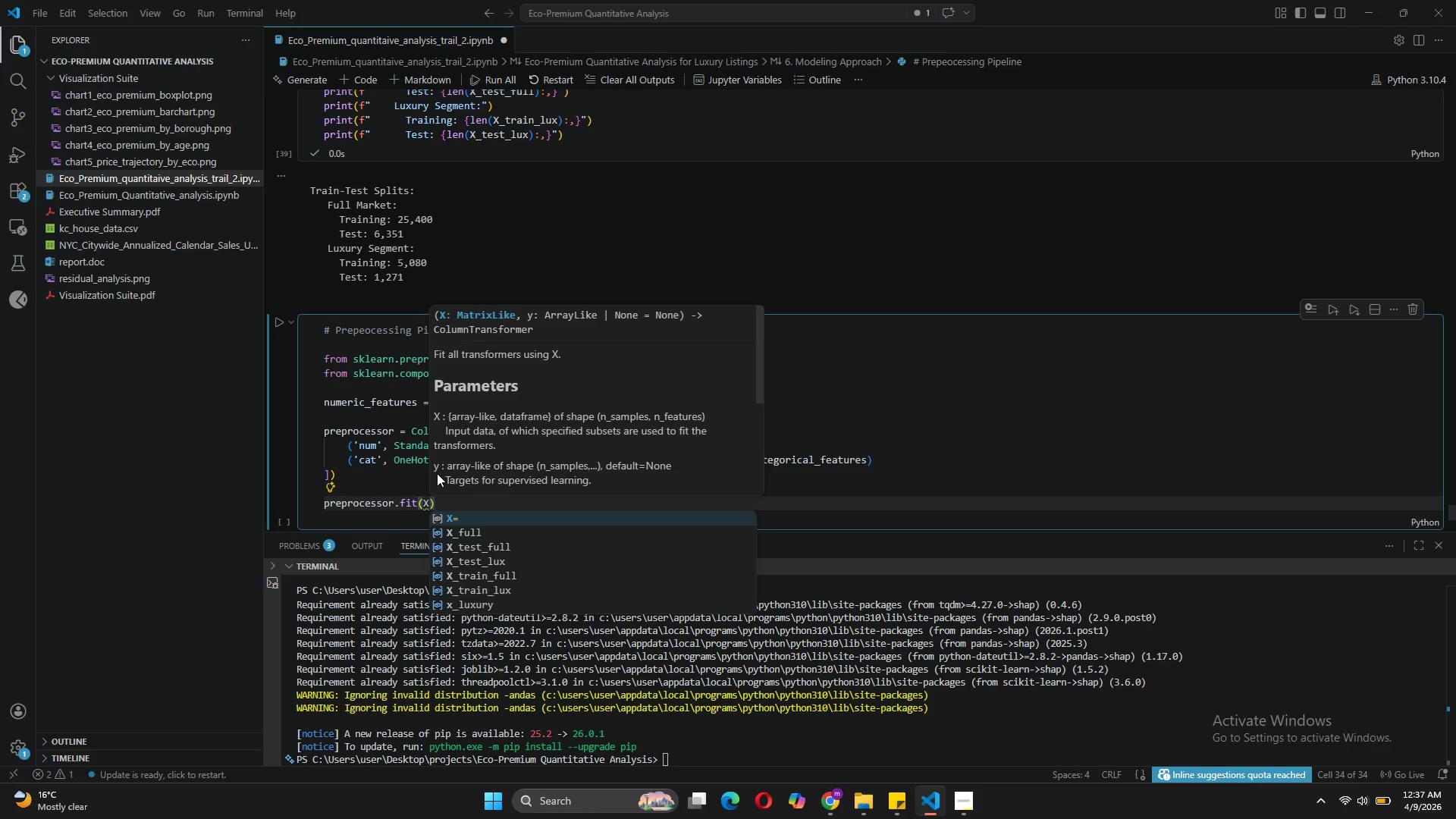 
wait(6.16)
 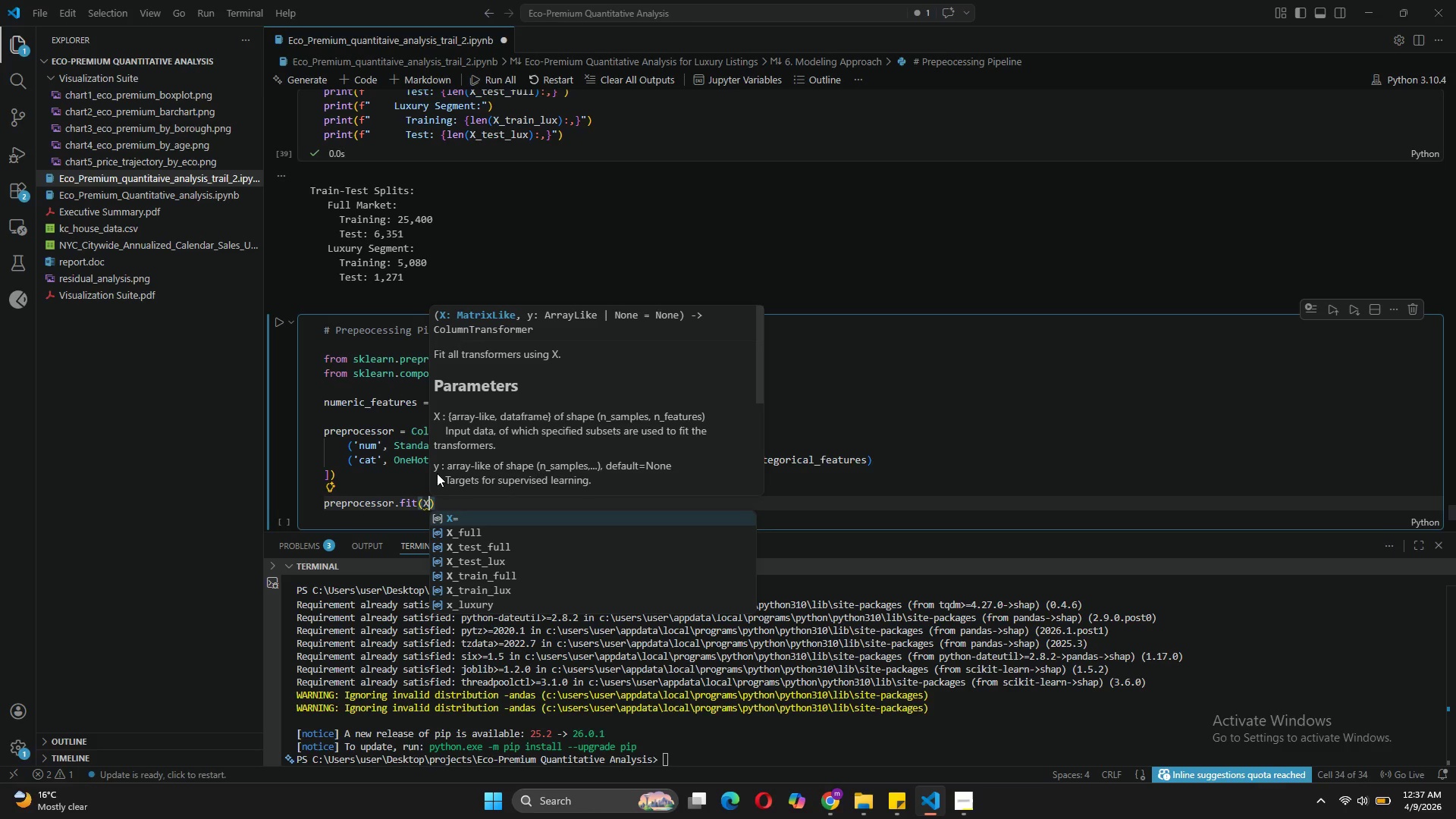 
left_click([483, 572])
 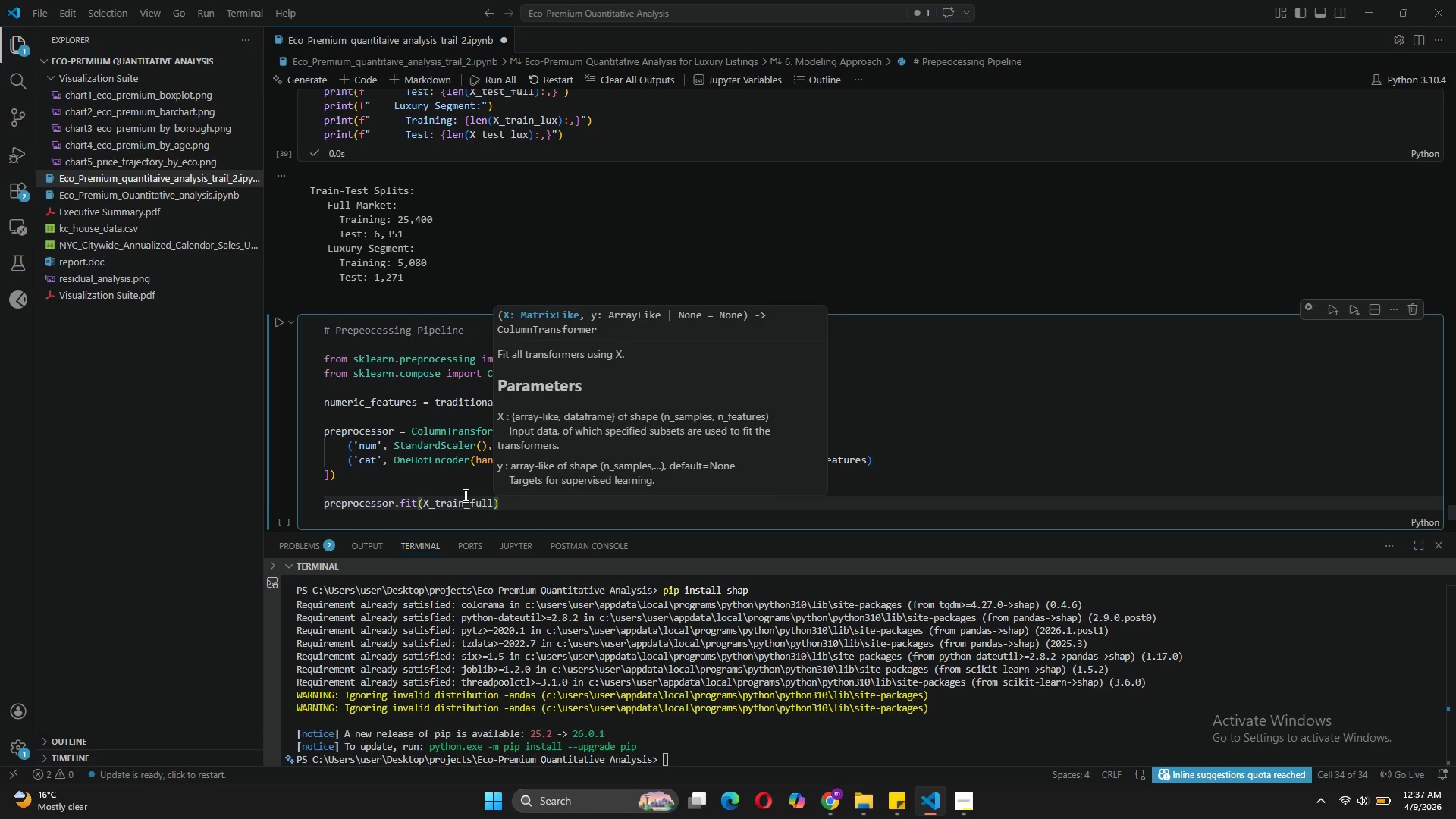 
left_click([464, 495])
 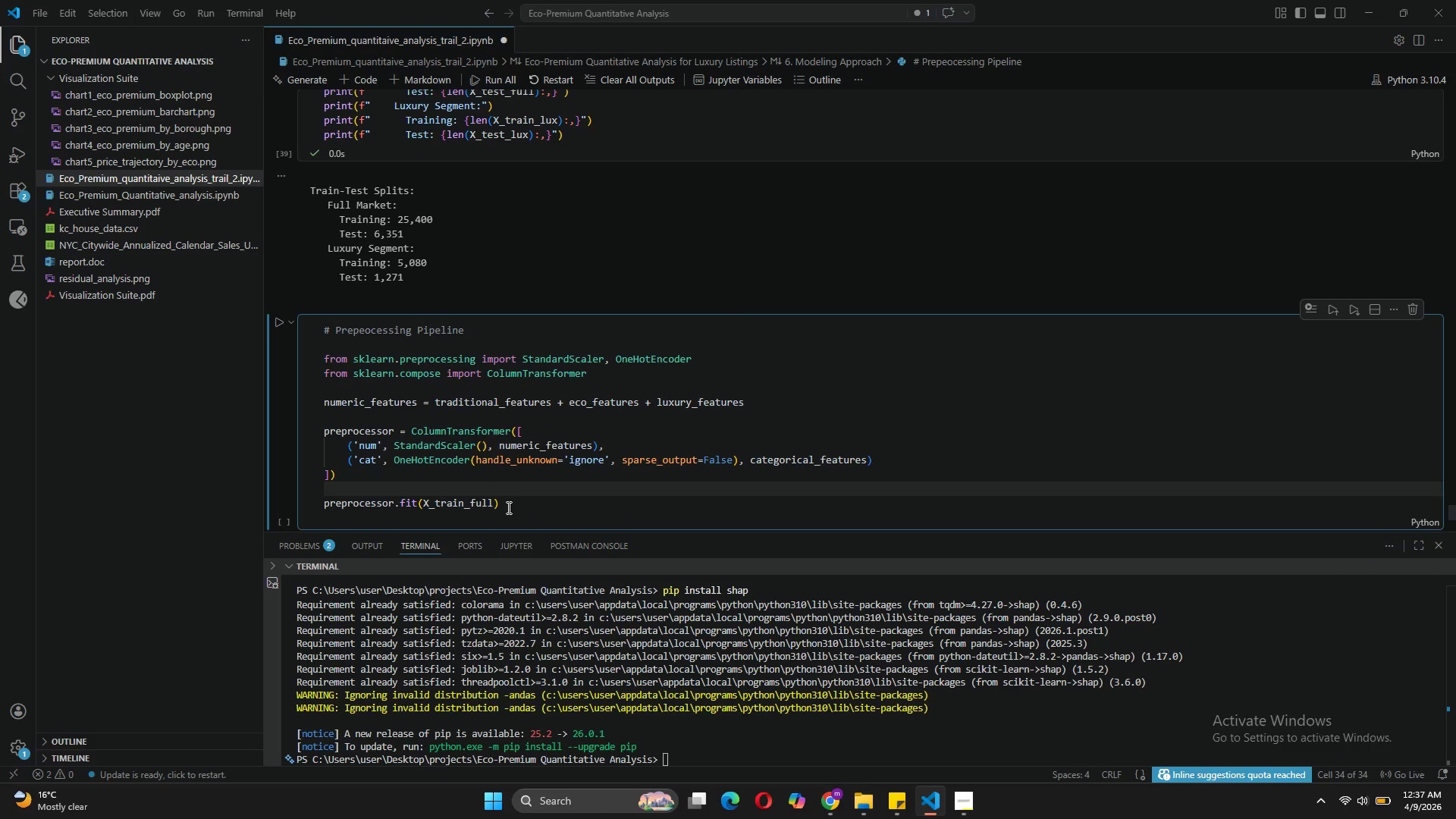 
left_click([507, 507])
 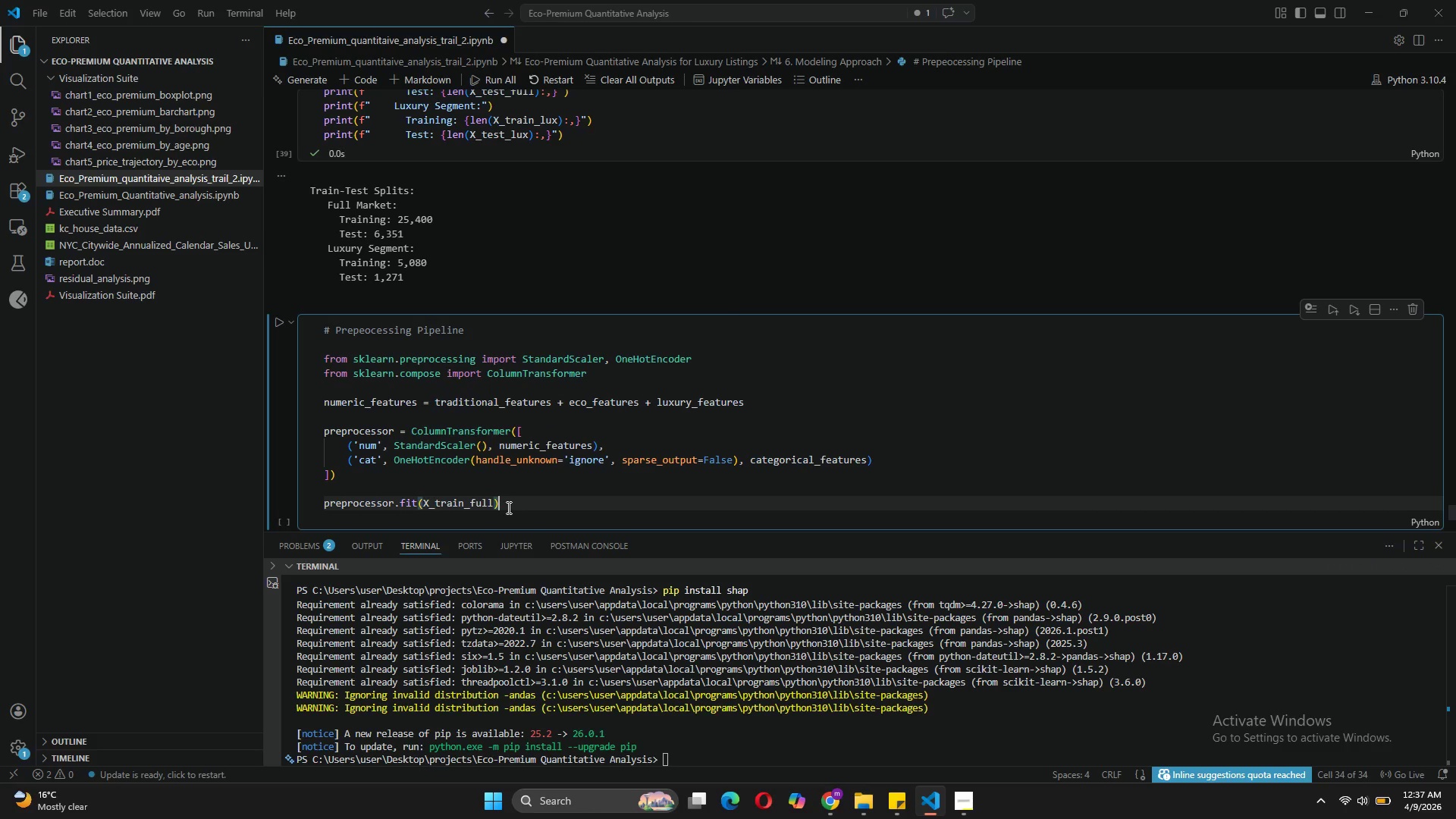 
wait(10.08)
 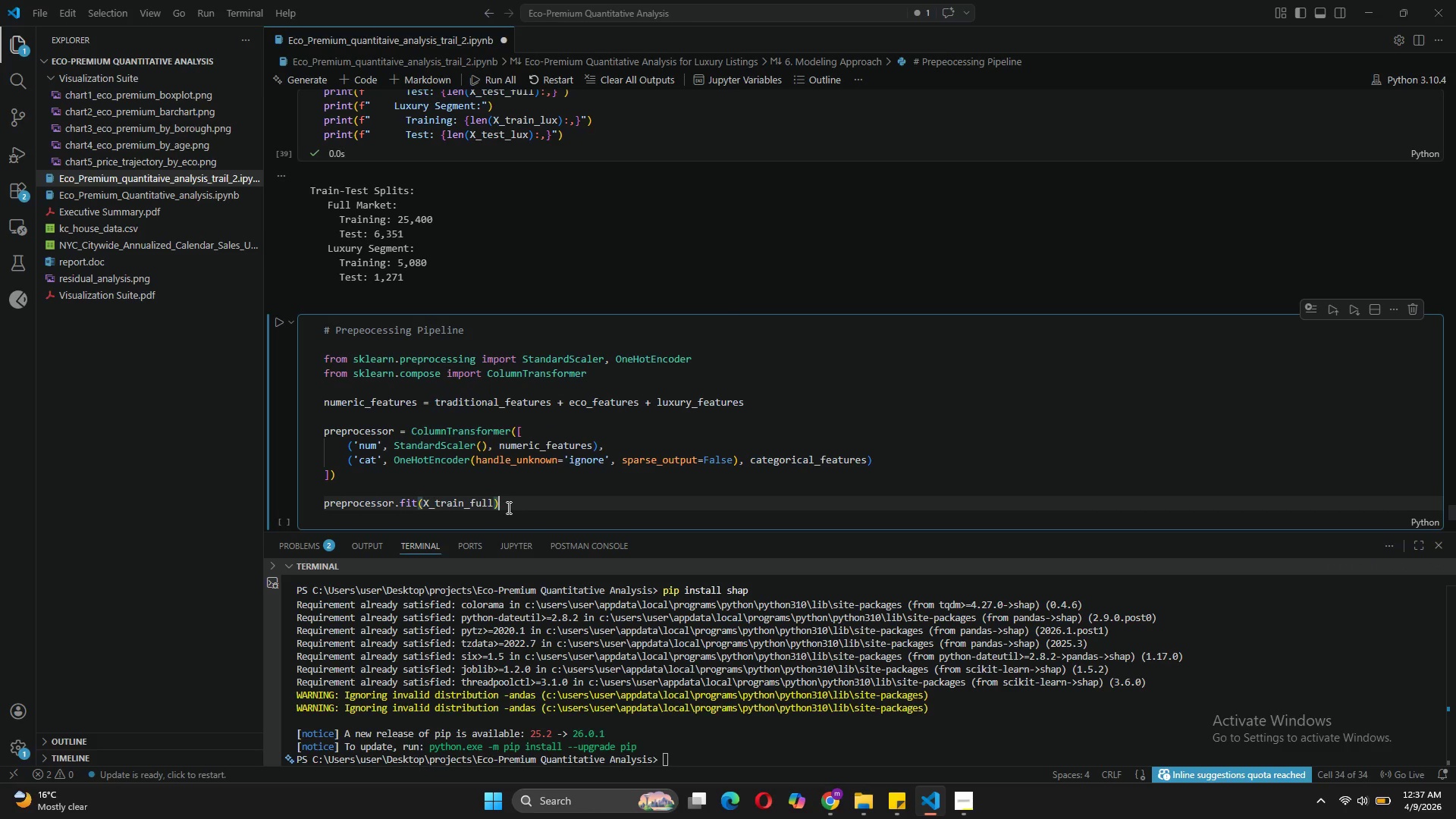 
key(Enter)
 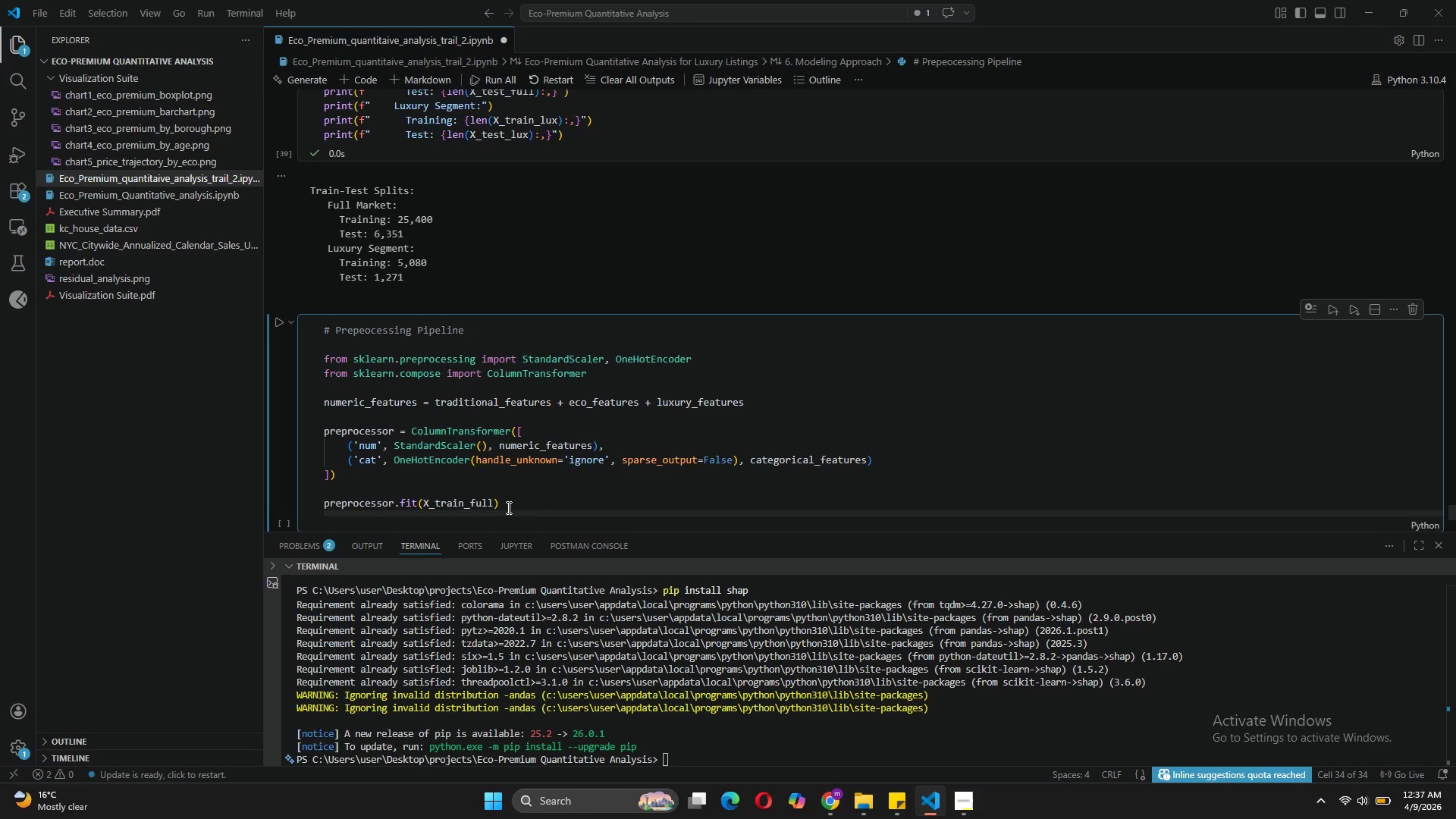 
wait(5.14)
 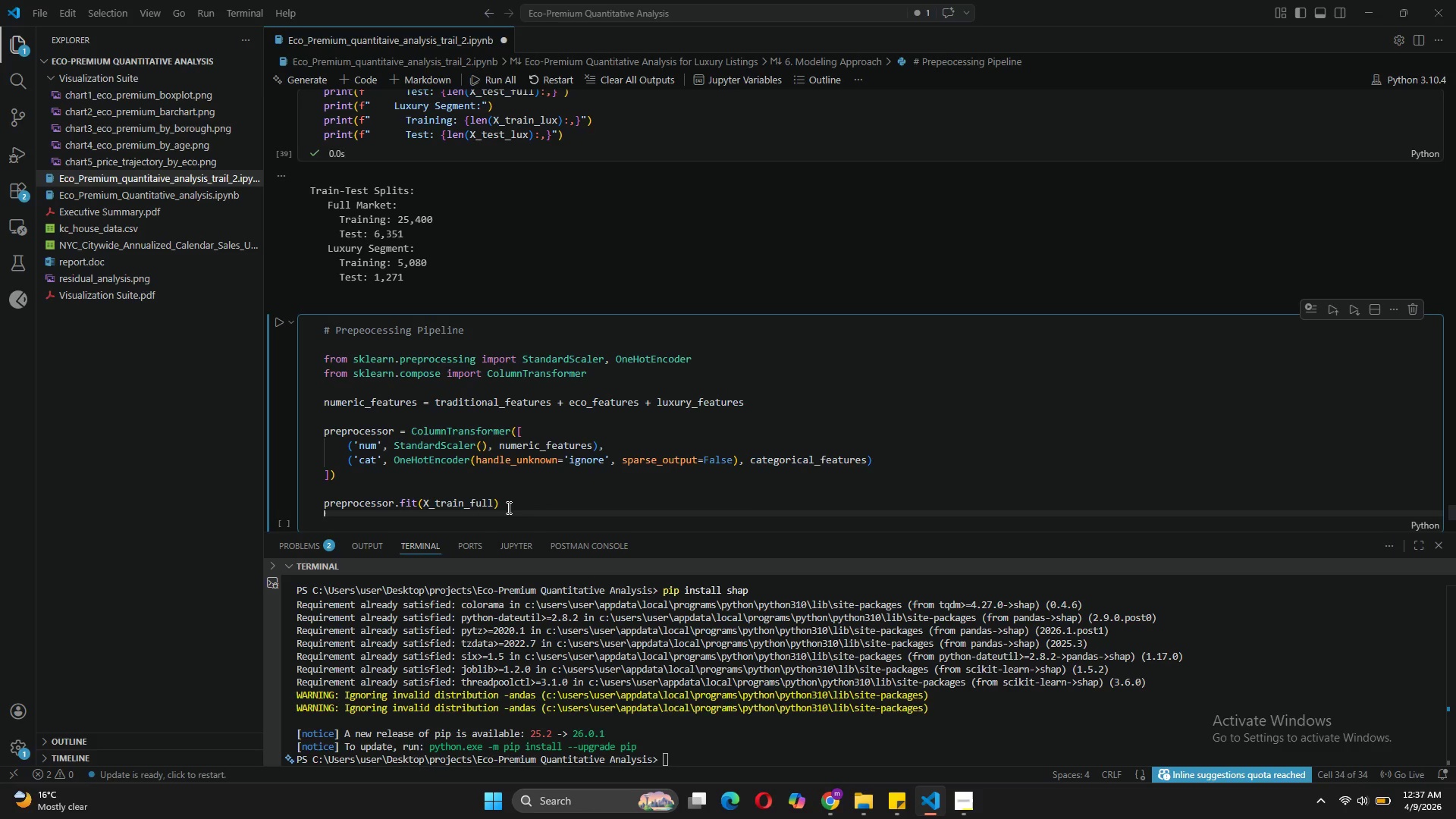 
key(Enter)
 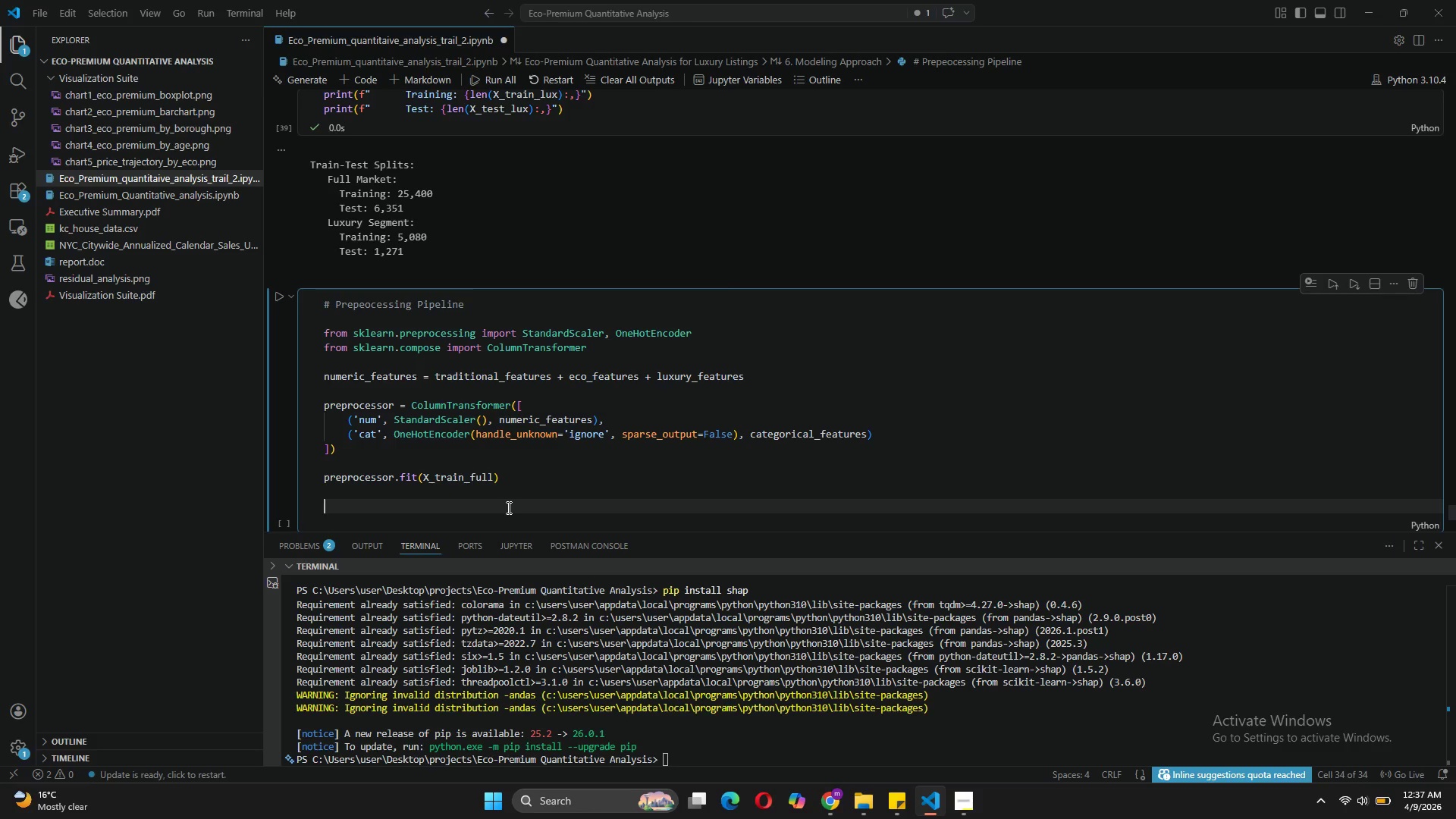 
type(print(f" p)
key(Backspace)
type(Preprocessor fitted on training data)
 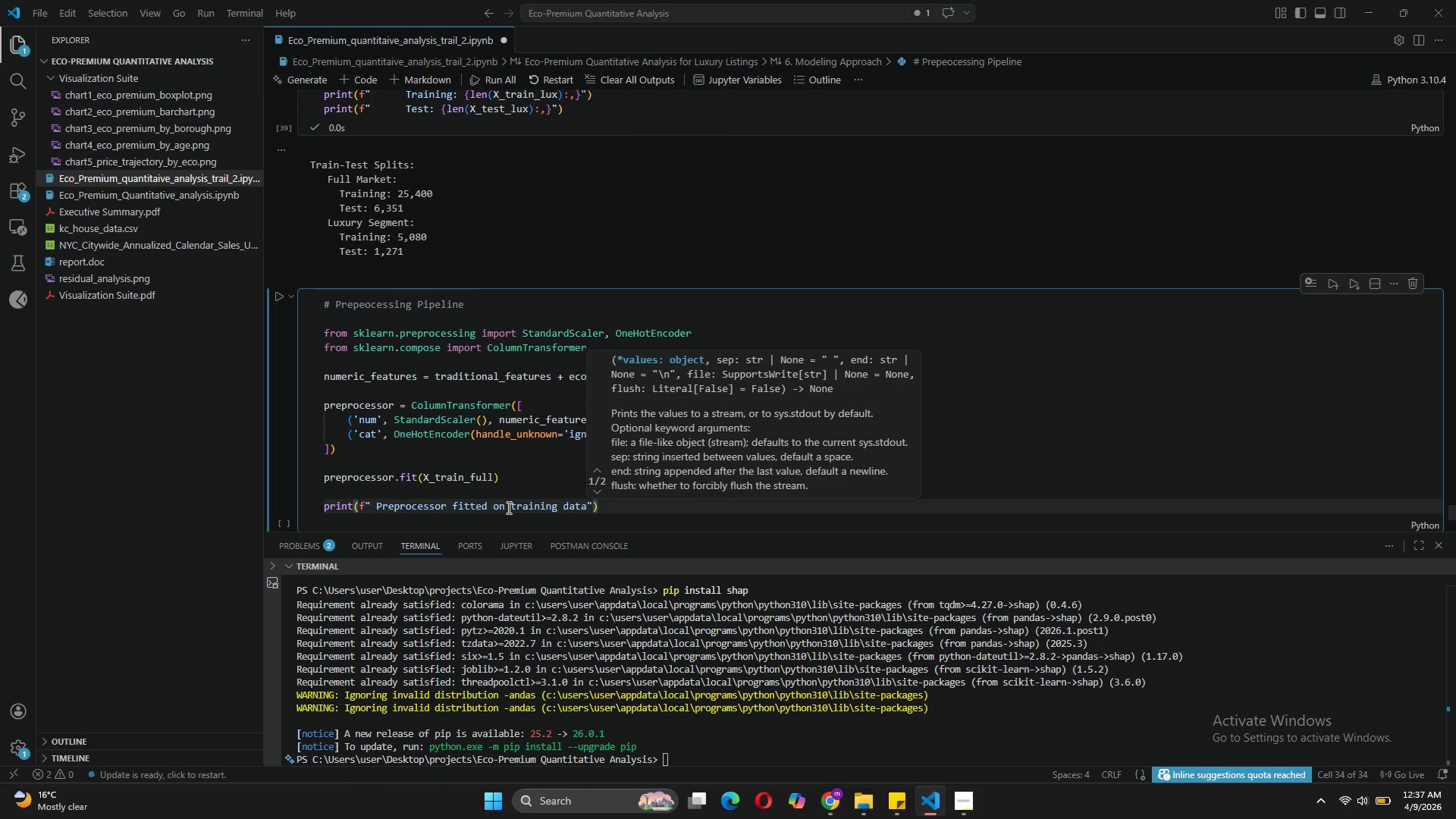 
key(ArrowRight)
 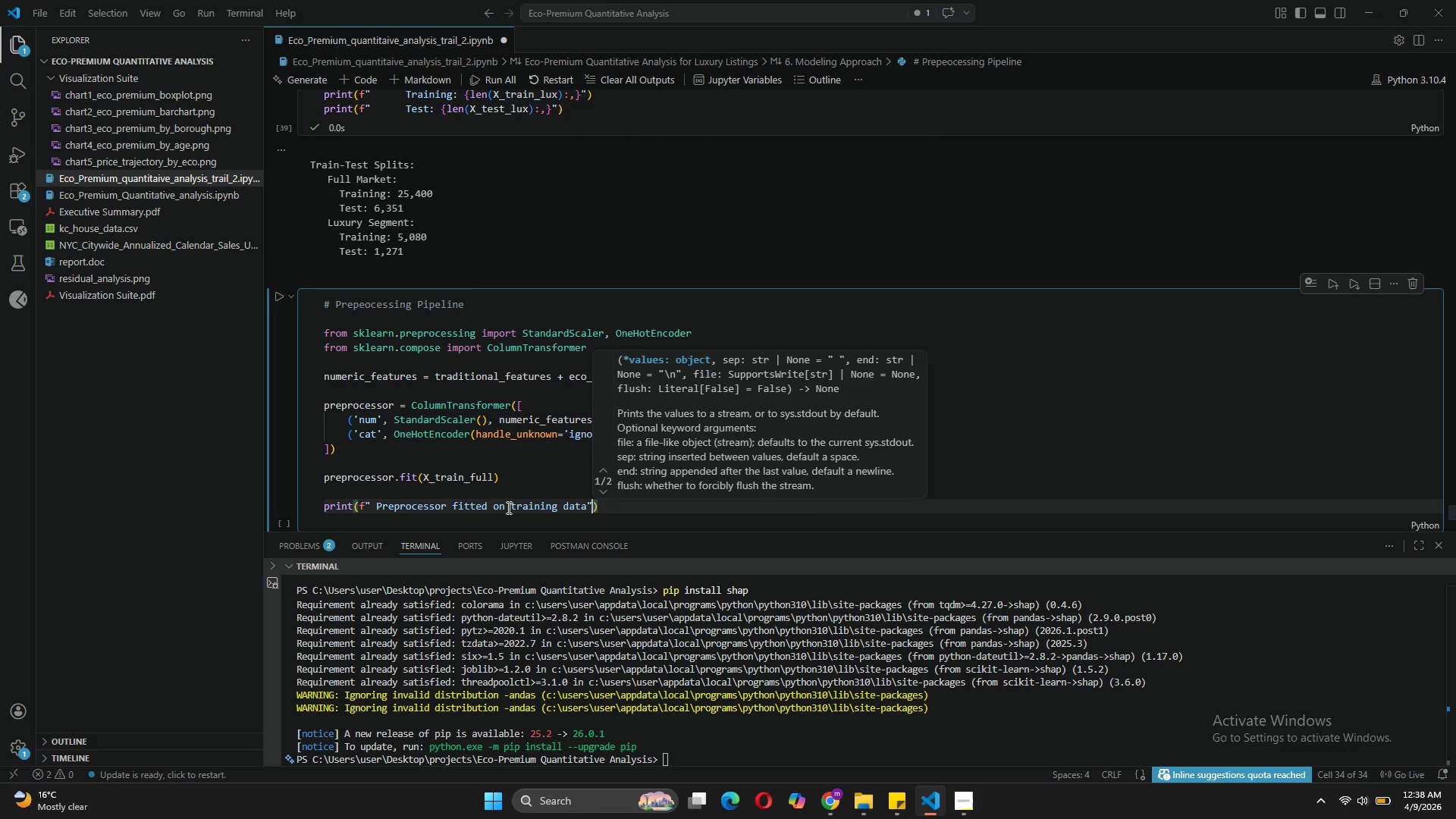 
key(ArrowRight)
 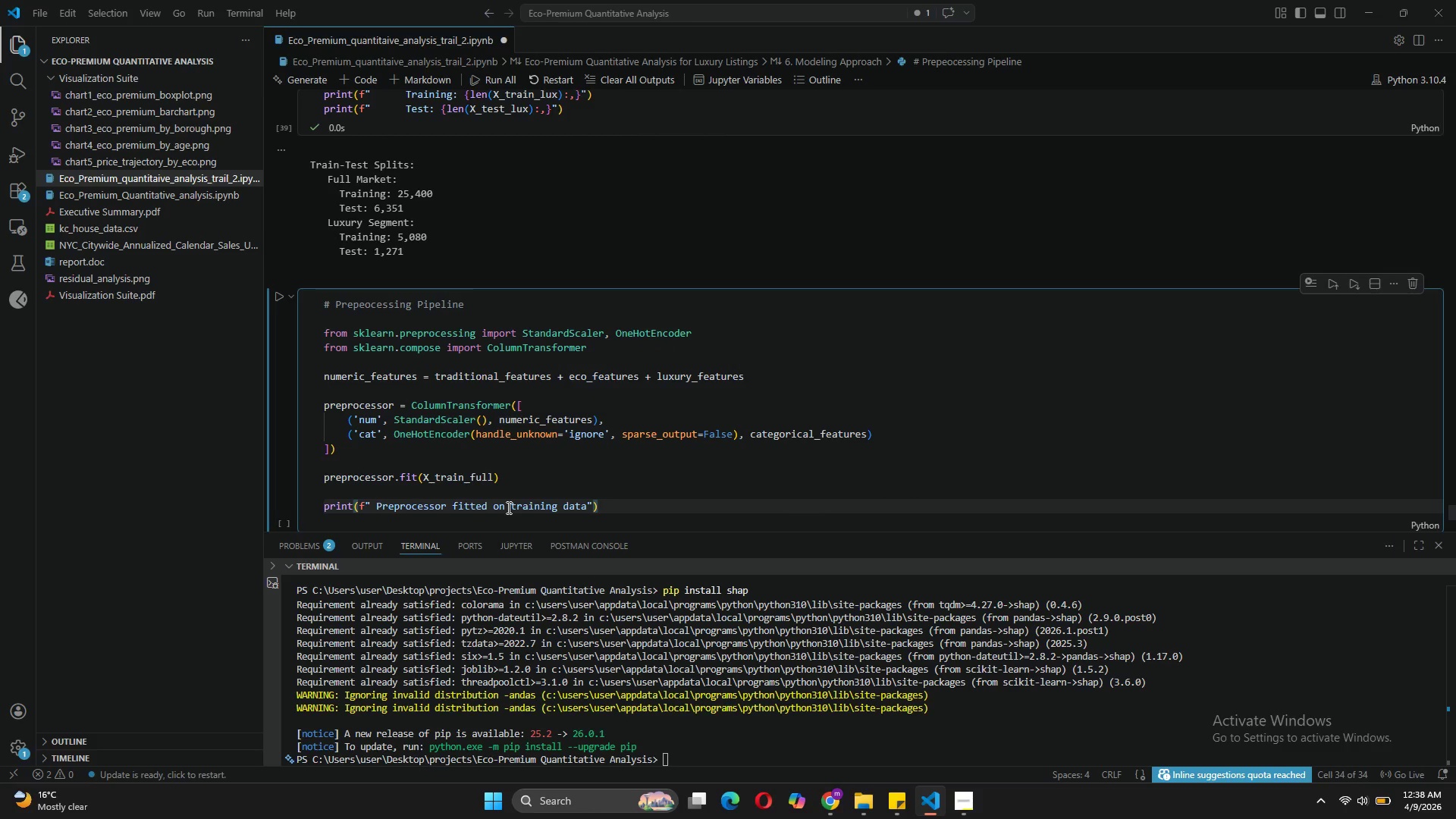 
key(Enter)
 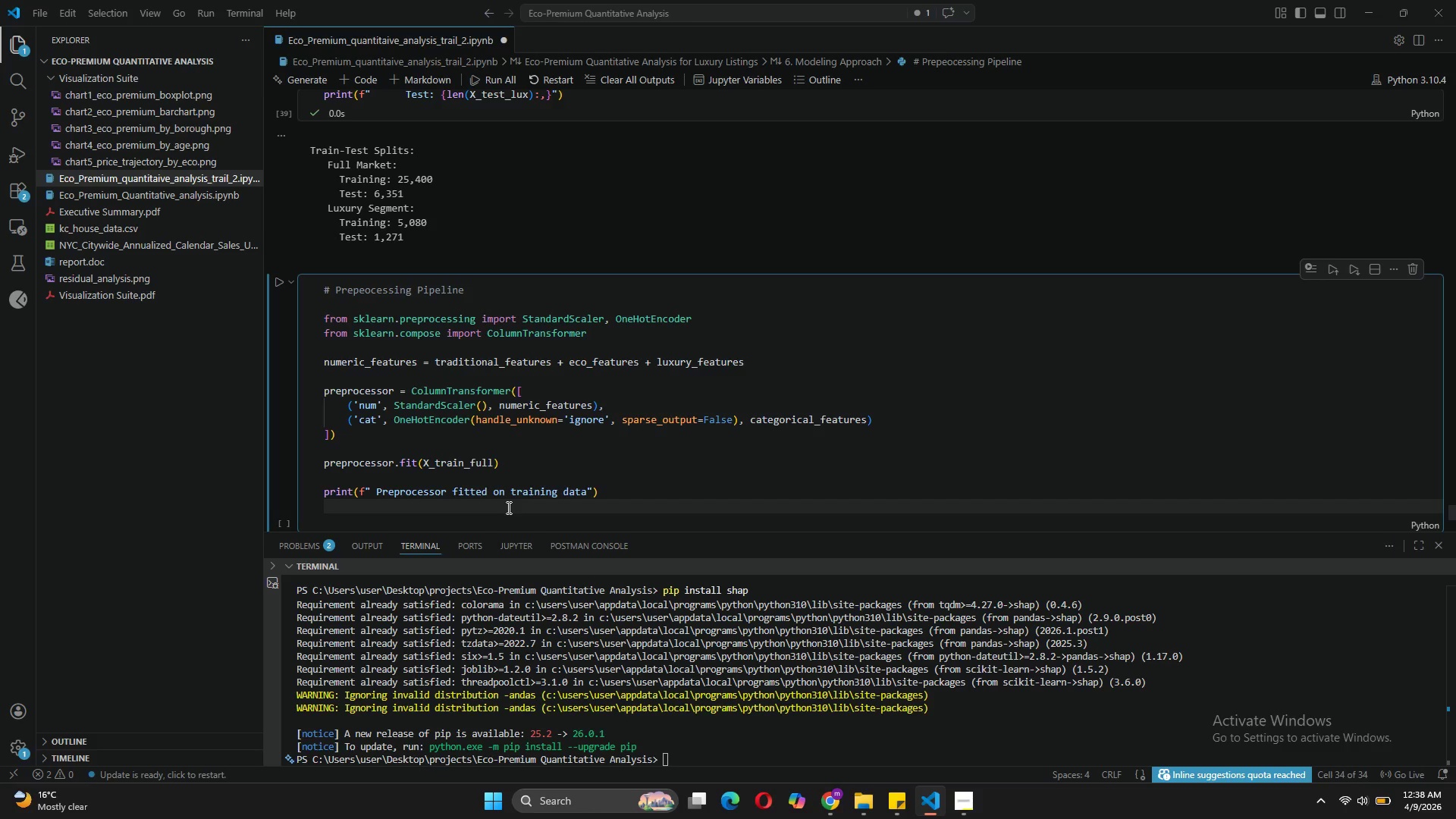 
wait(8.81)
 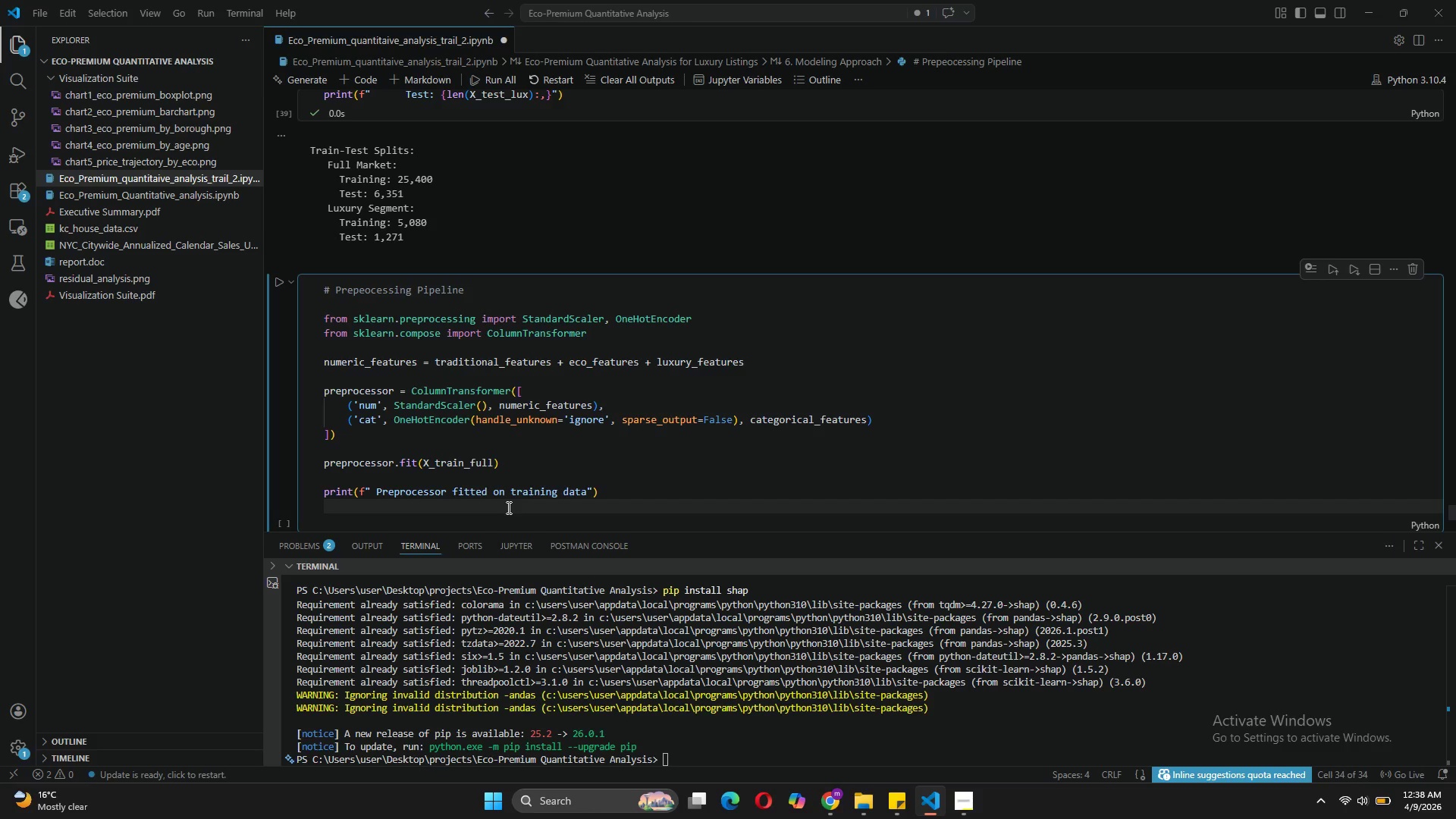 
left_click_drag(start_coordinate=[624, 492], to_coordinate=[316, 494])
 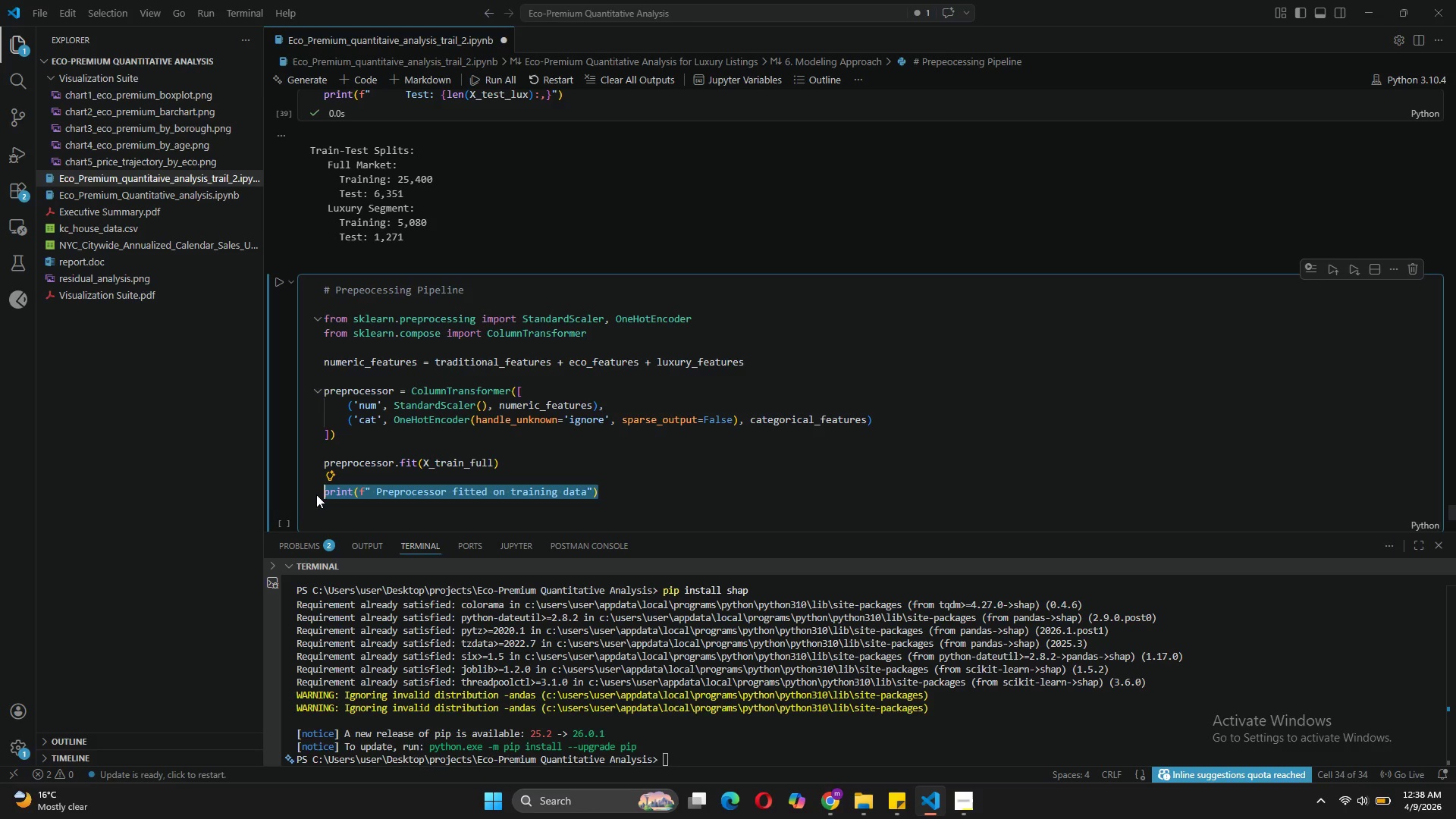 
type(# c)
key(Backspace)
type(Check enci)
key(Backspace)
type(oded feature count)
 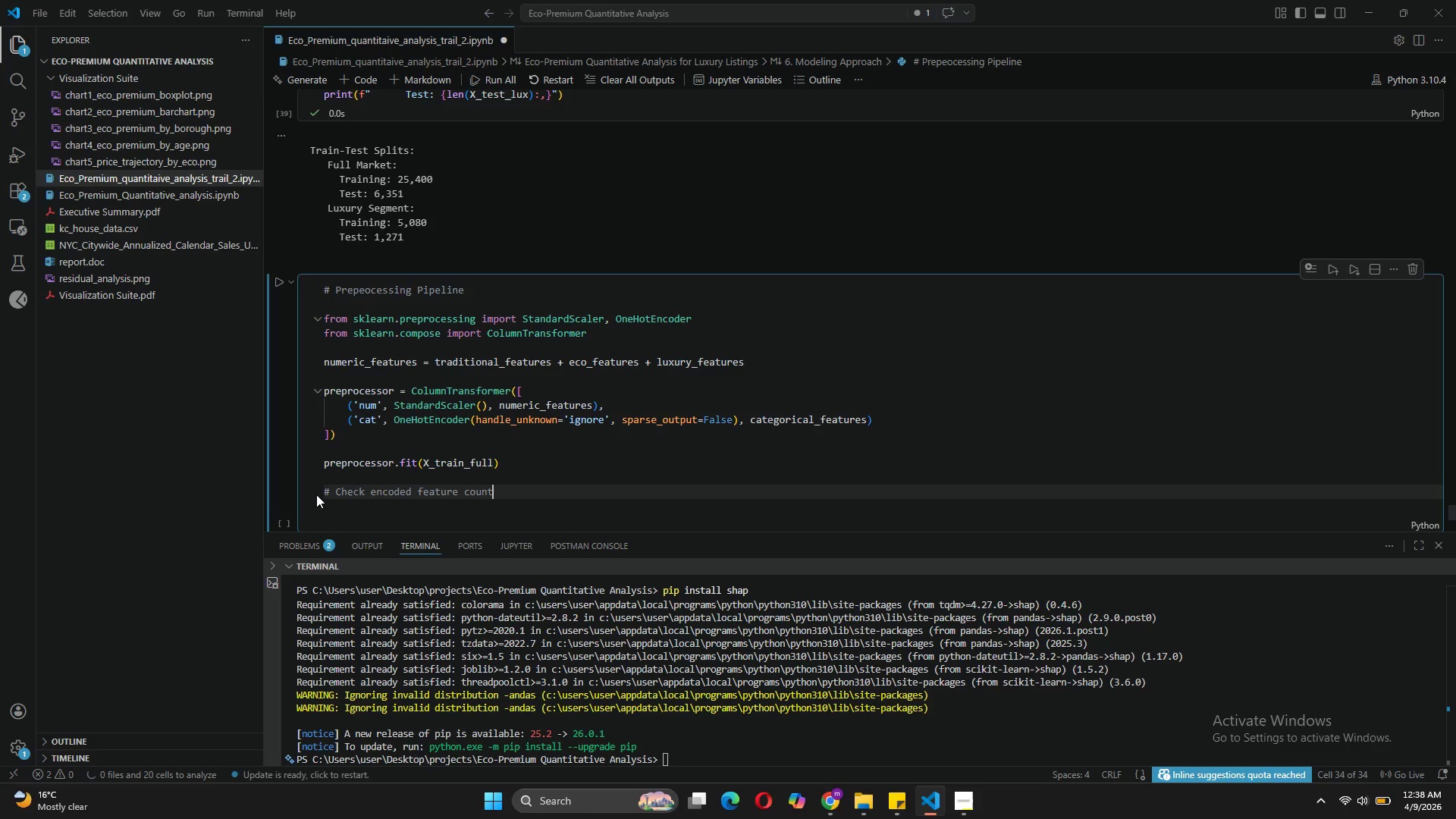 
key(Enter)
 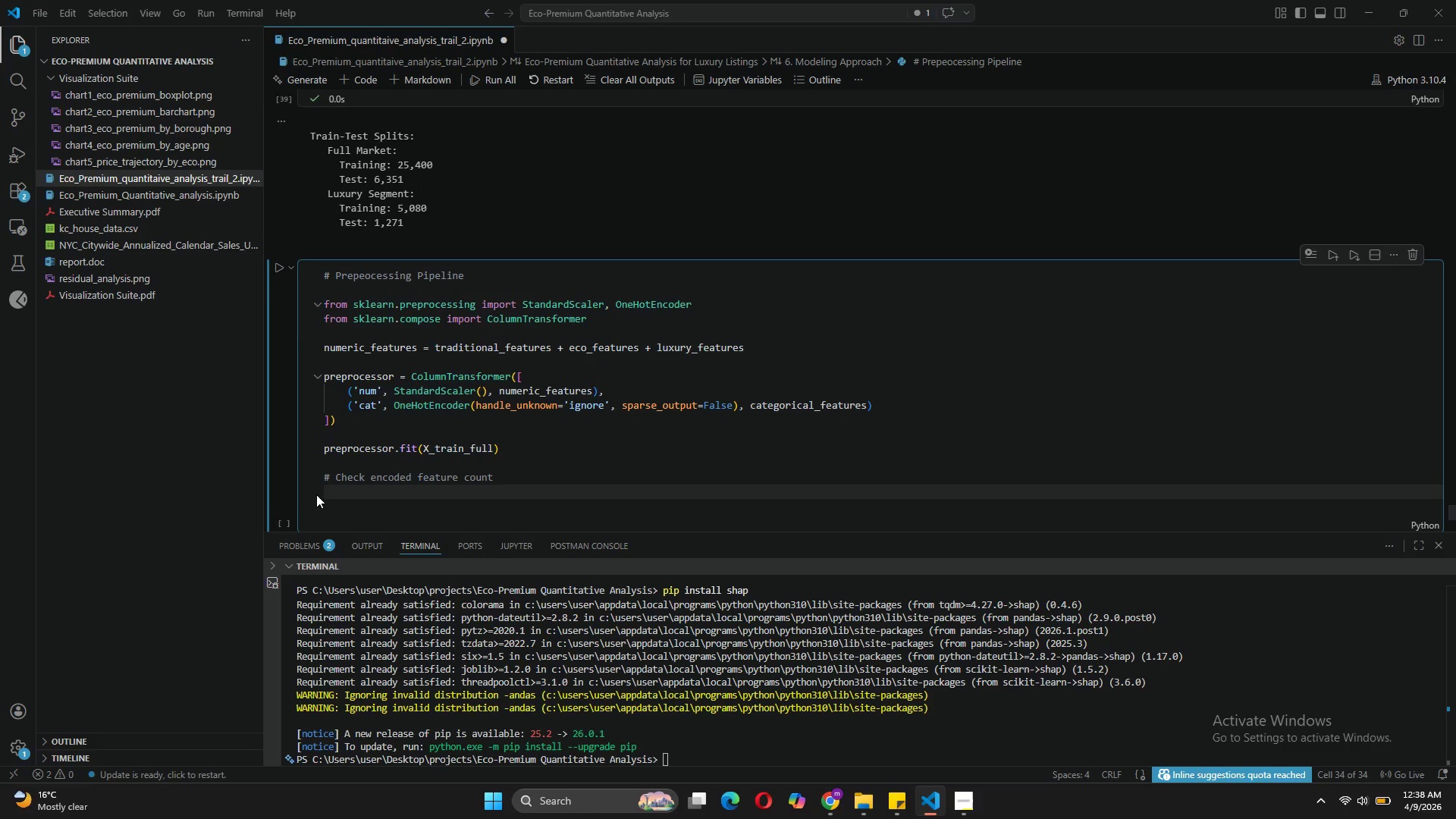 
type(encoded_count = prepr)
key(Tab)
type(.transform(X)
 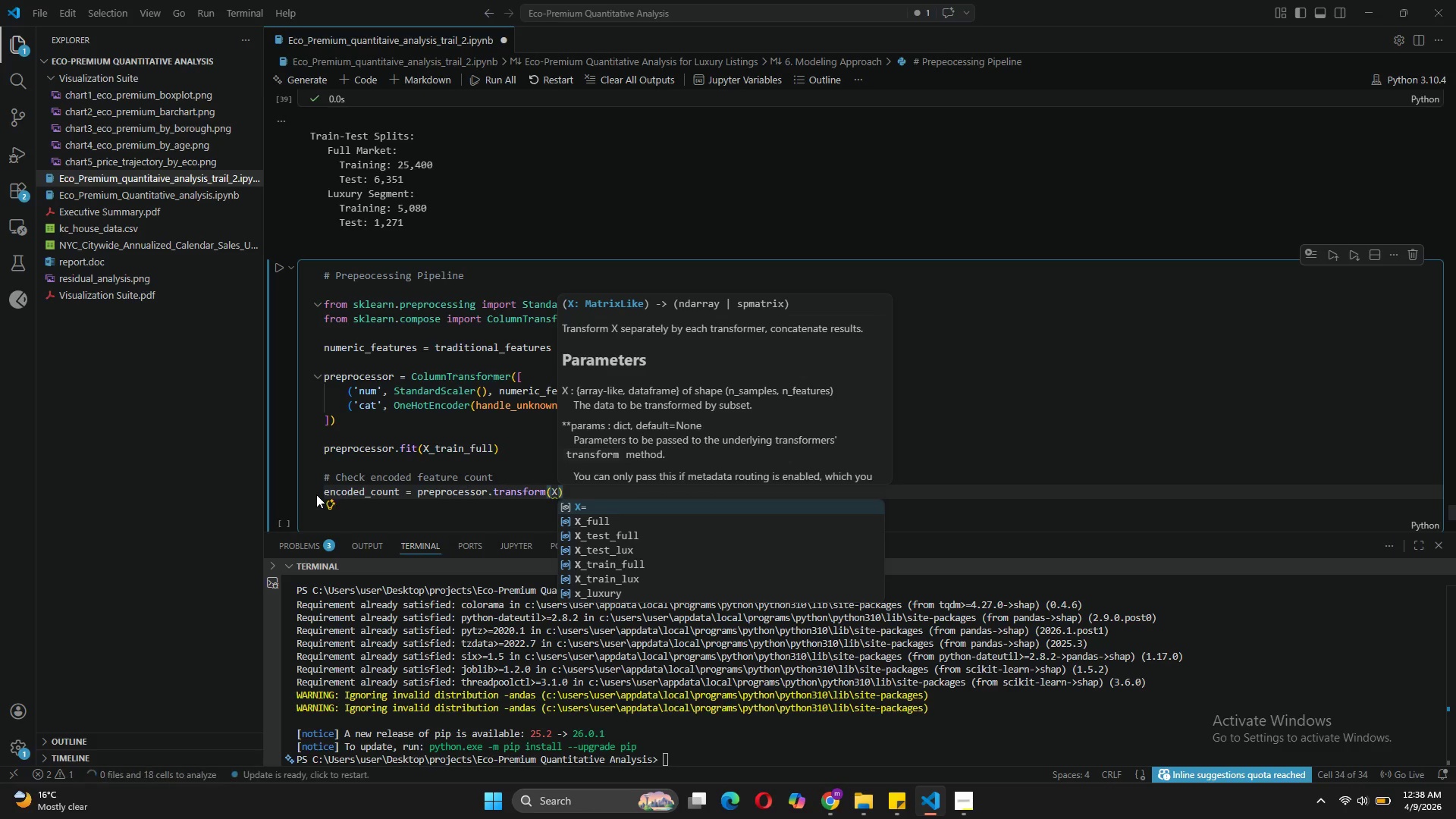 
key(ArrowDown)
 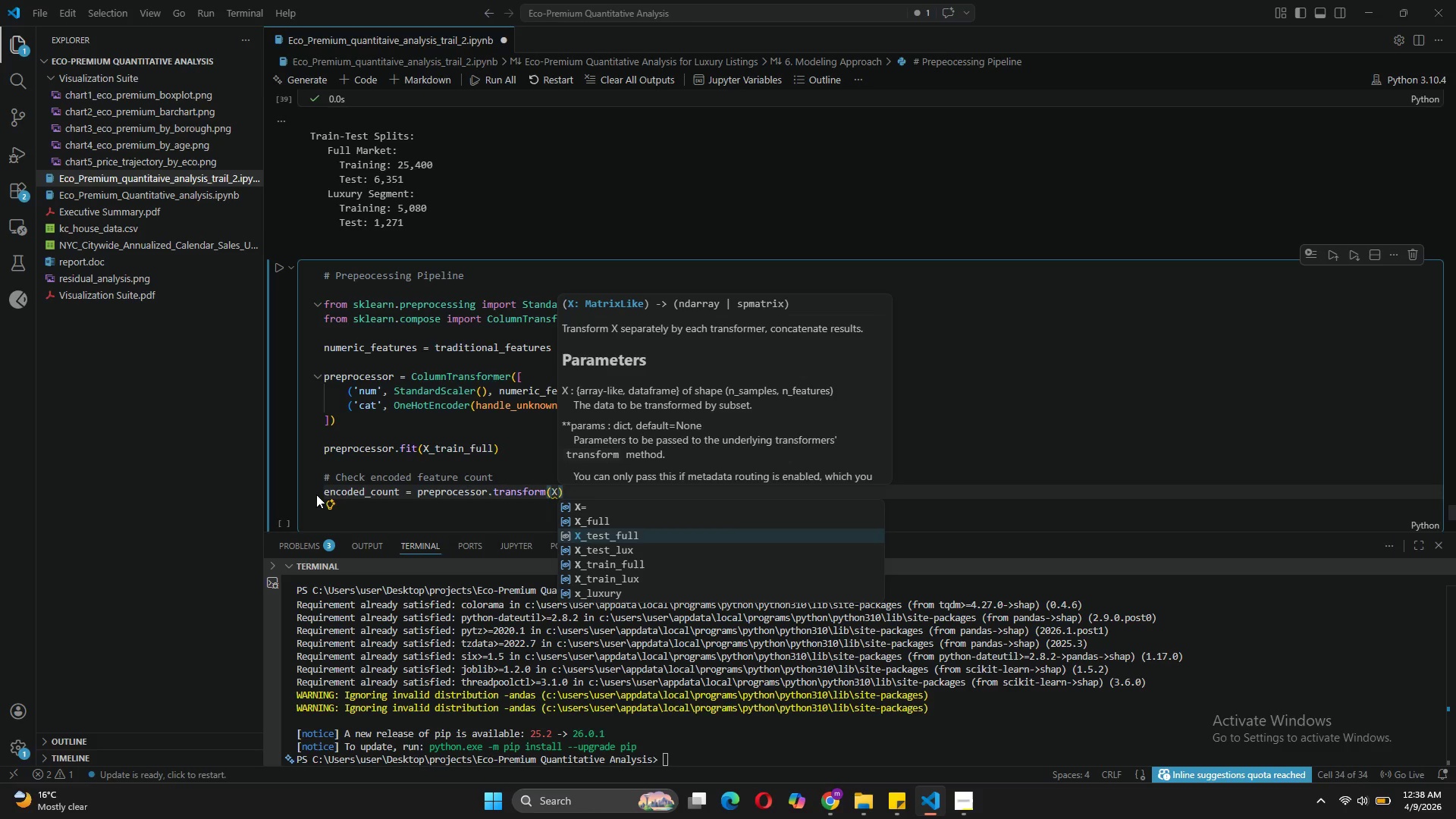 
key(ArrowDown)
 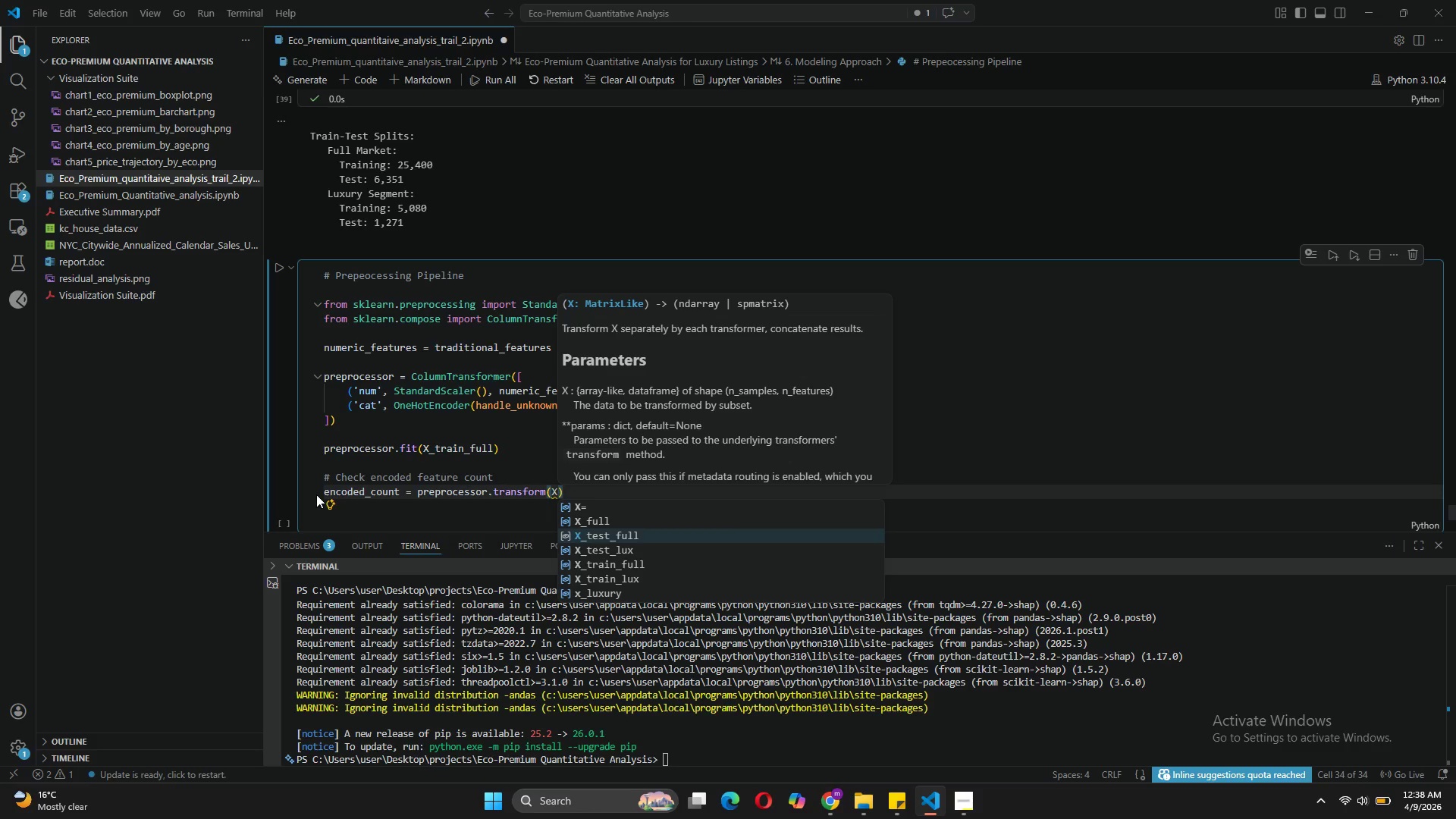 
key(ArrowDown)
 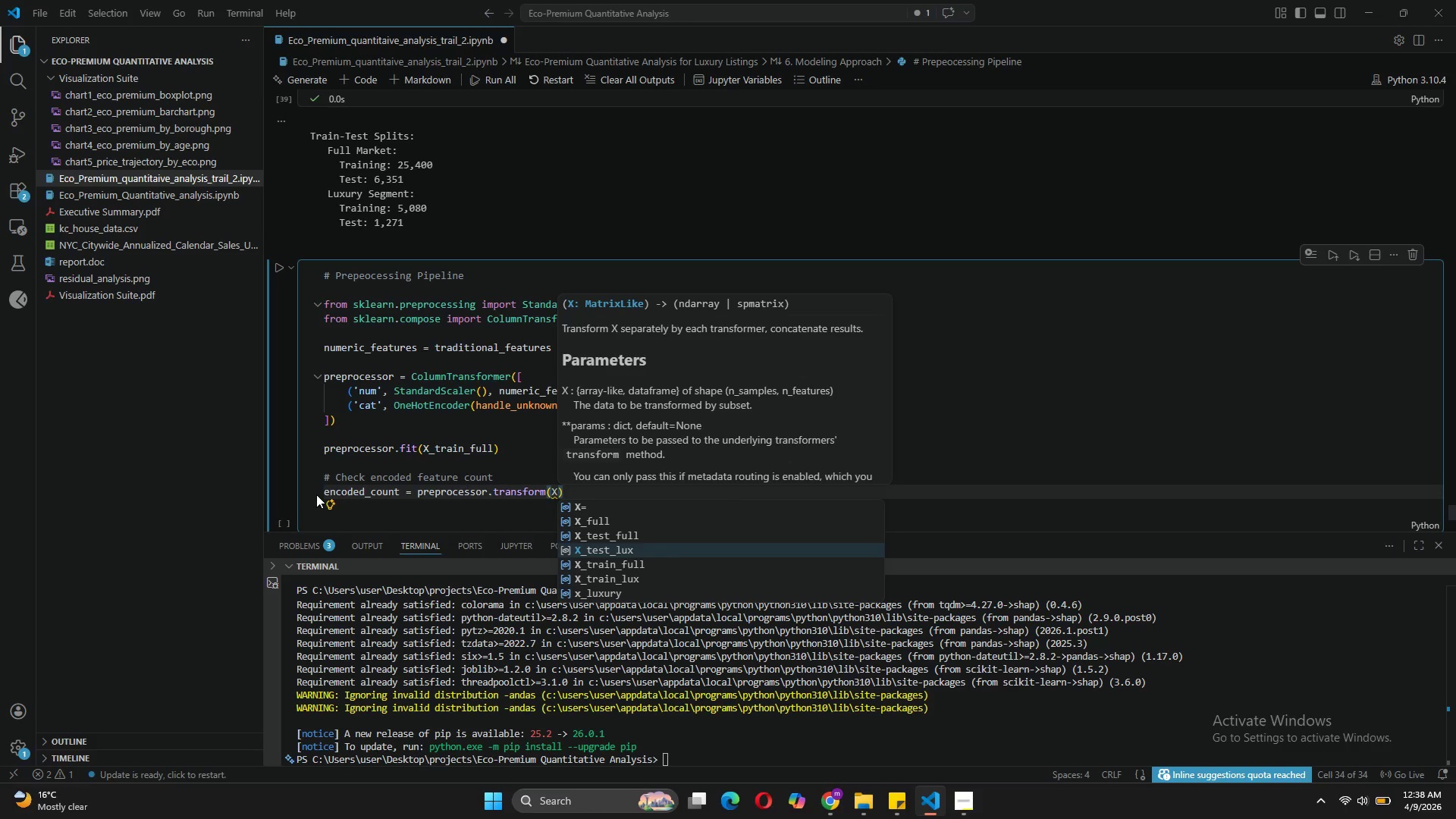 
key(ArrowDown)
 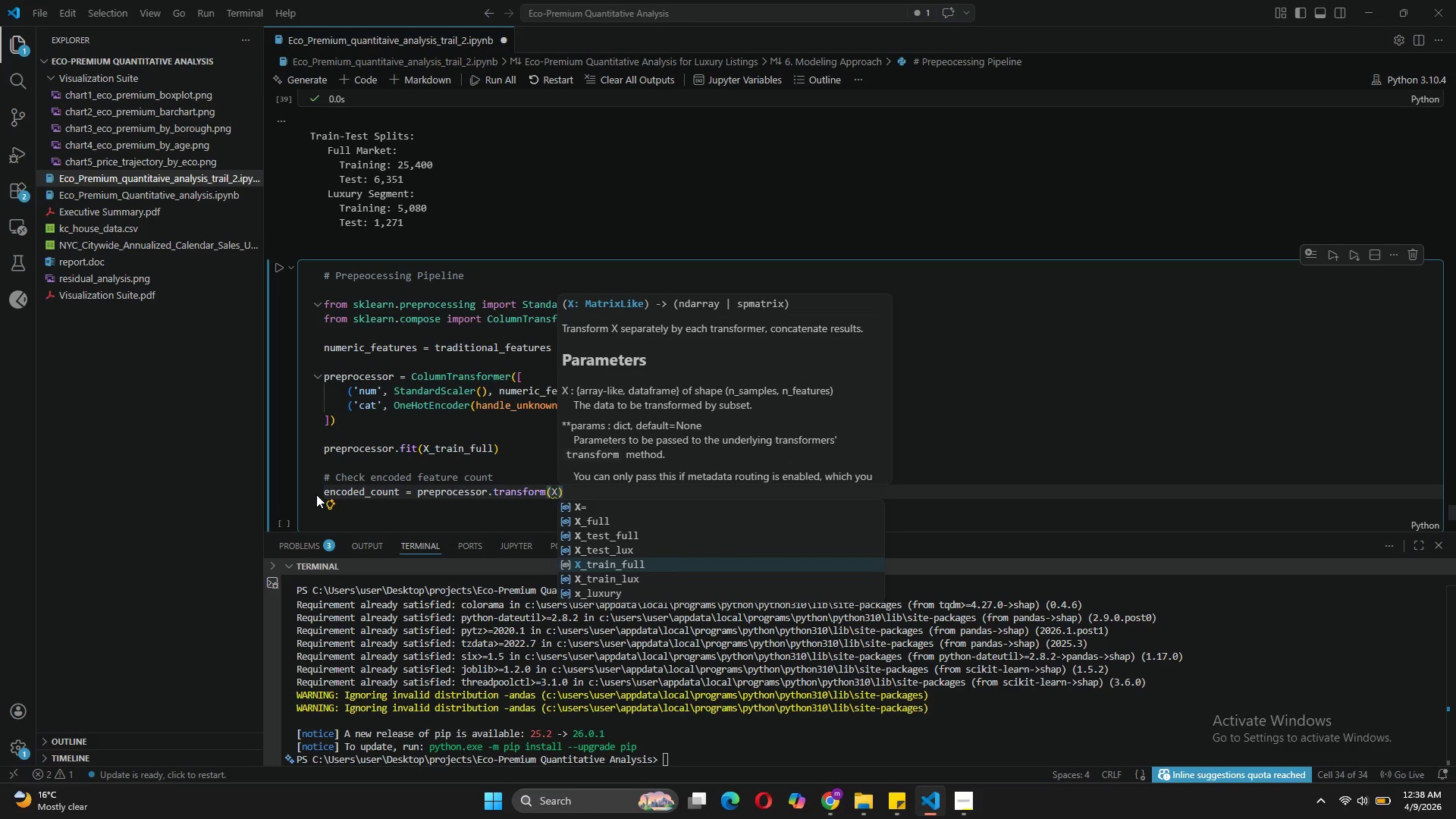 
key(Tab)
 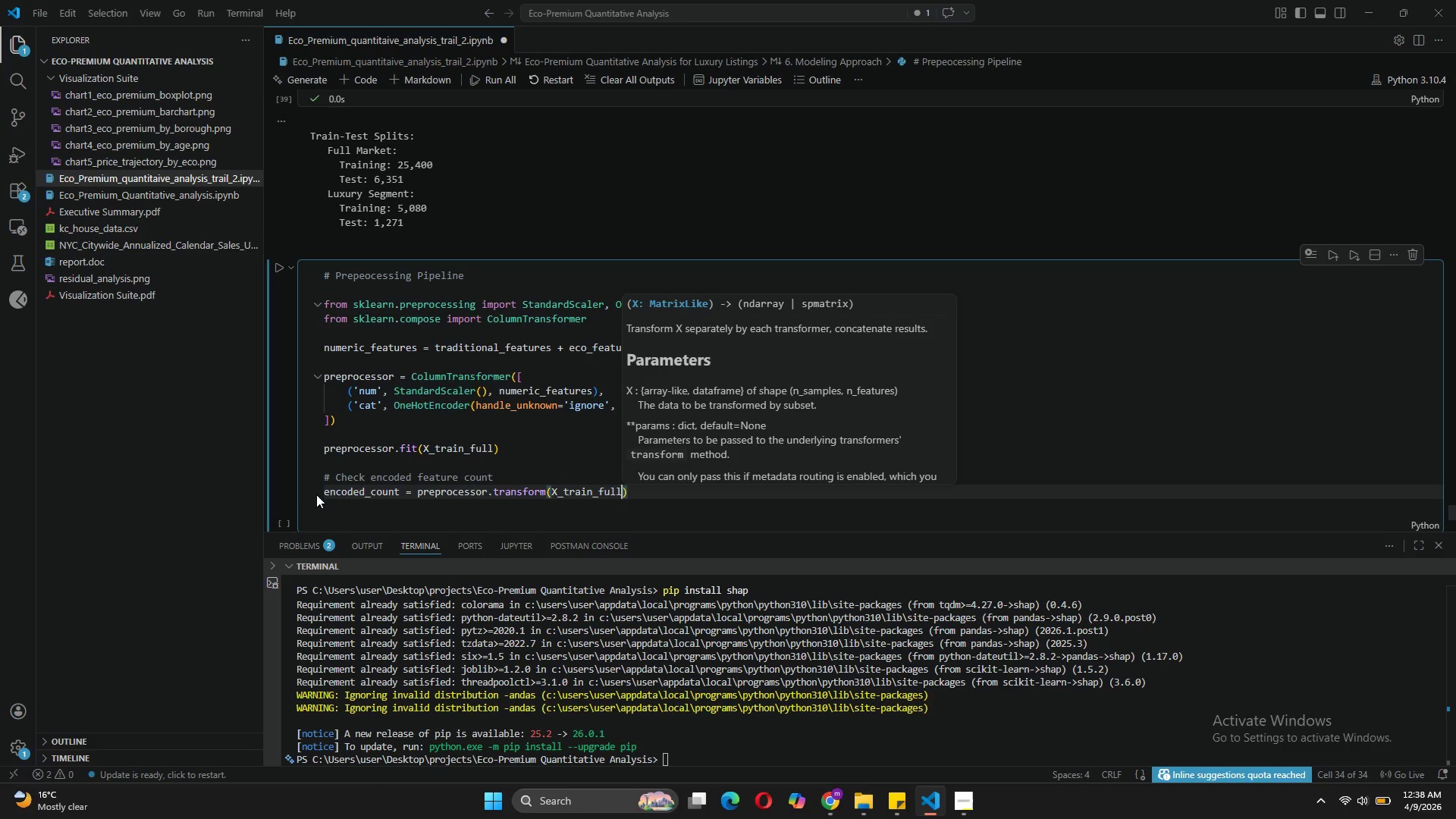 
key(ArrowRight)
 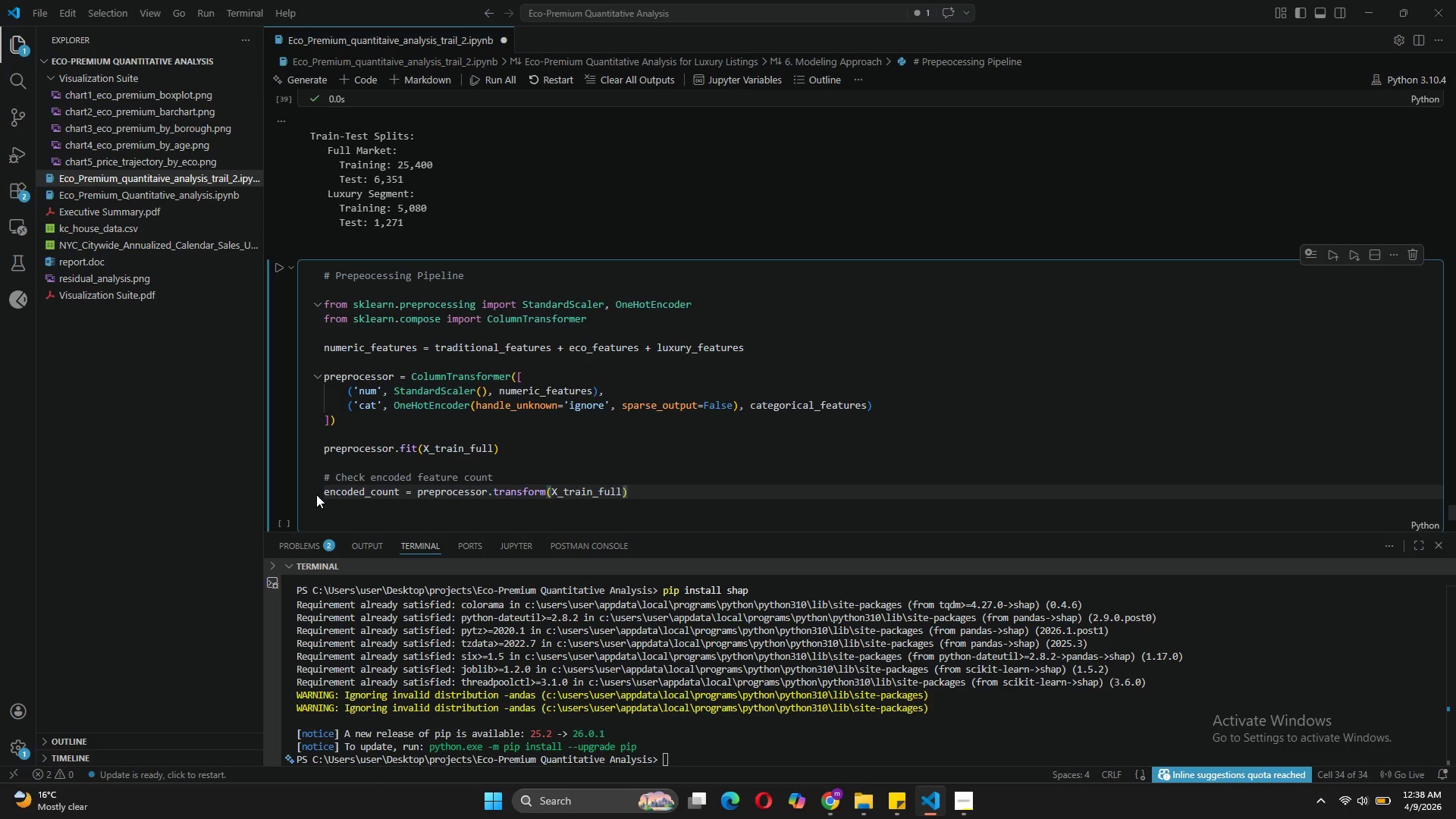 
type(.shape[1)
 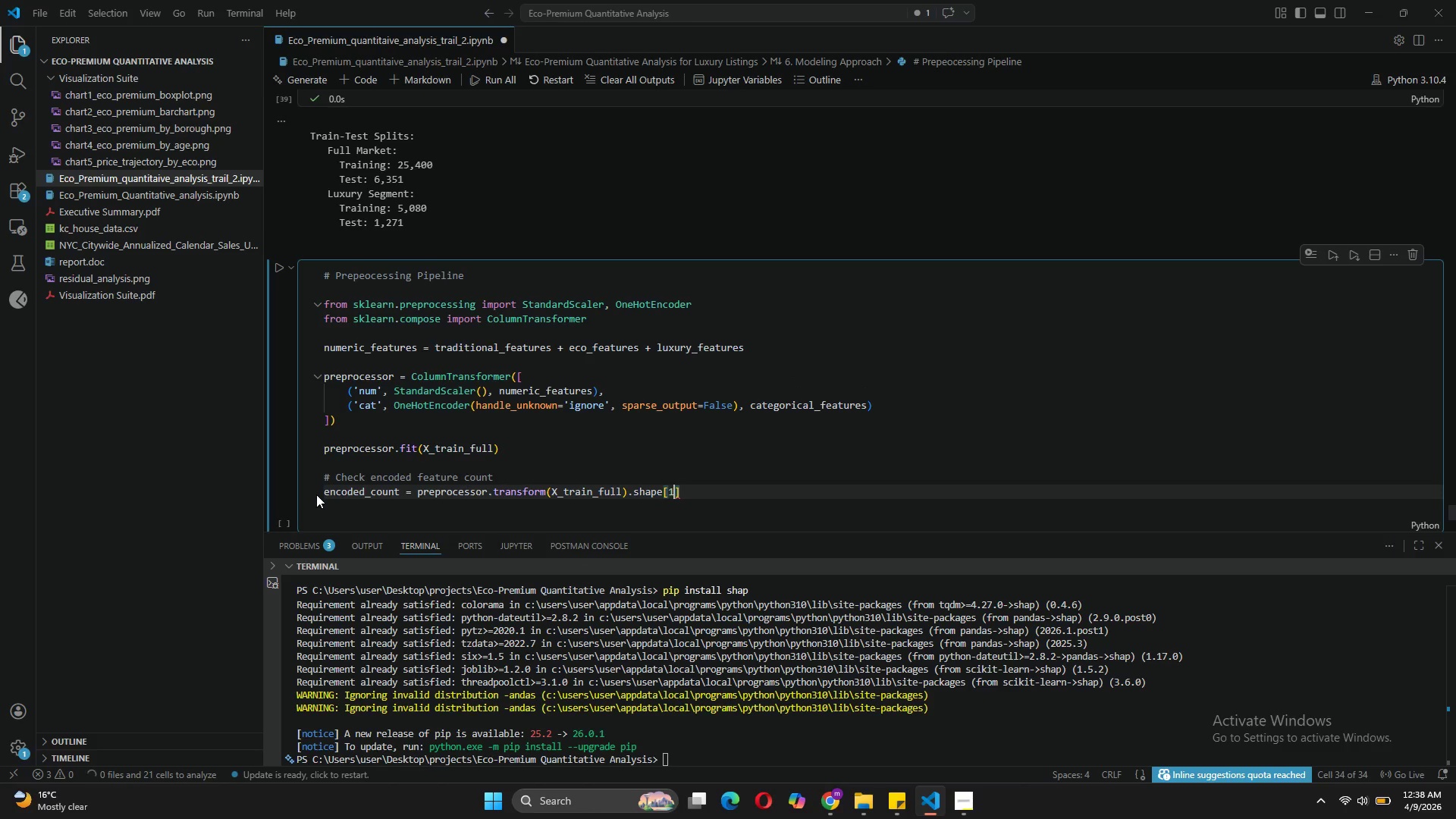 
key(ArrowRight)
 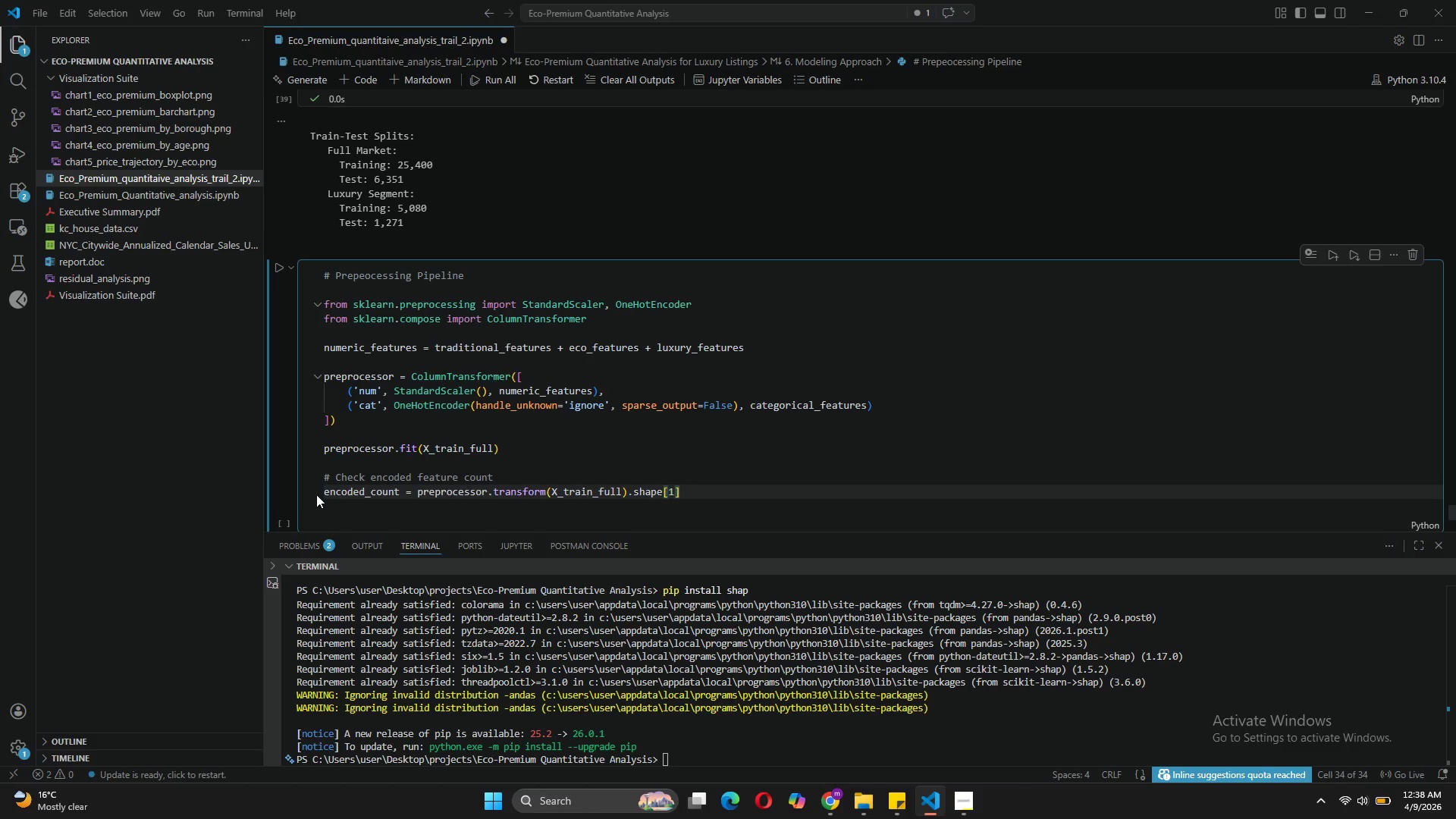 
key(Enter)
 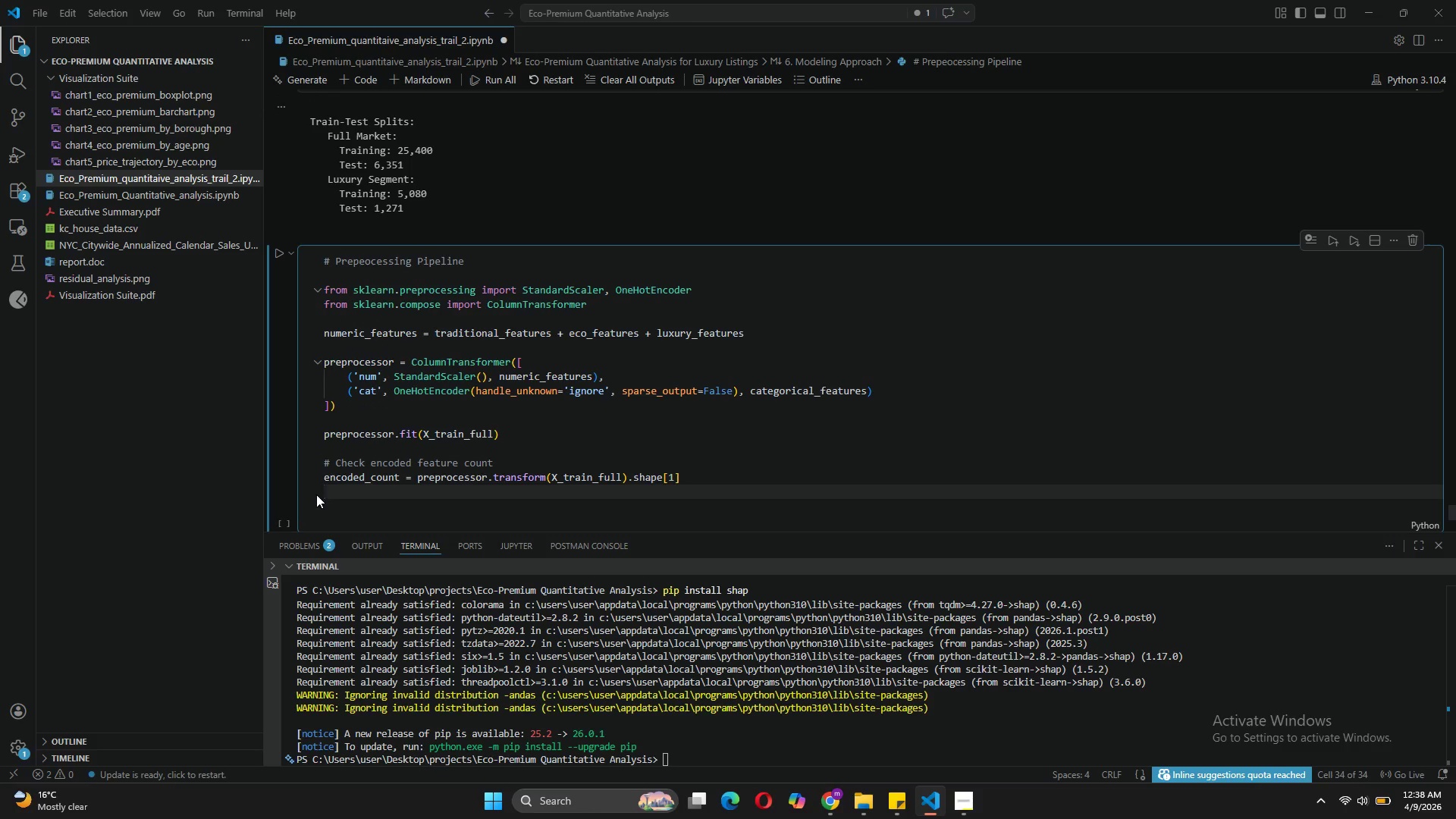 
type(print(f")
key(Tab)
key(Backspace)
key(Backspace)
key(Backspace)
key(Backspace)
key(Tab)
type(Encoded features")
 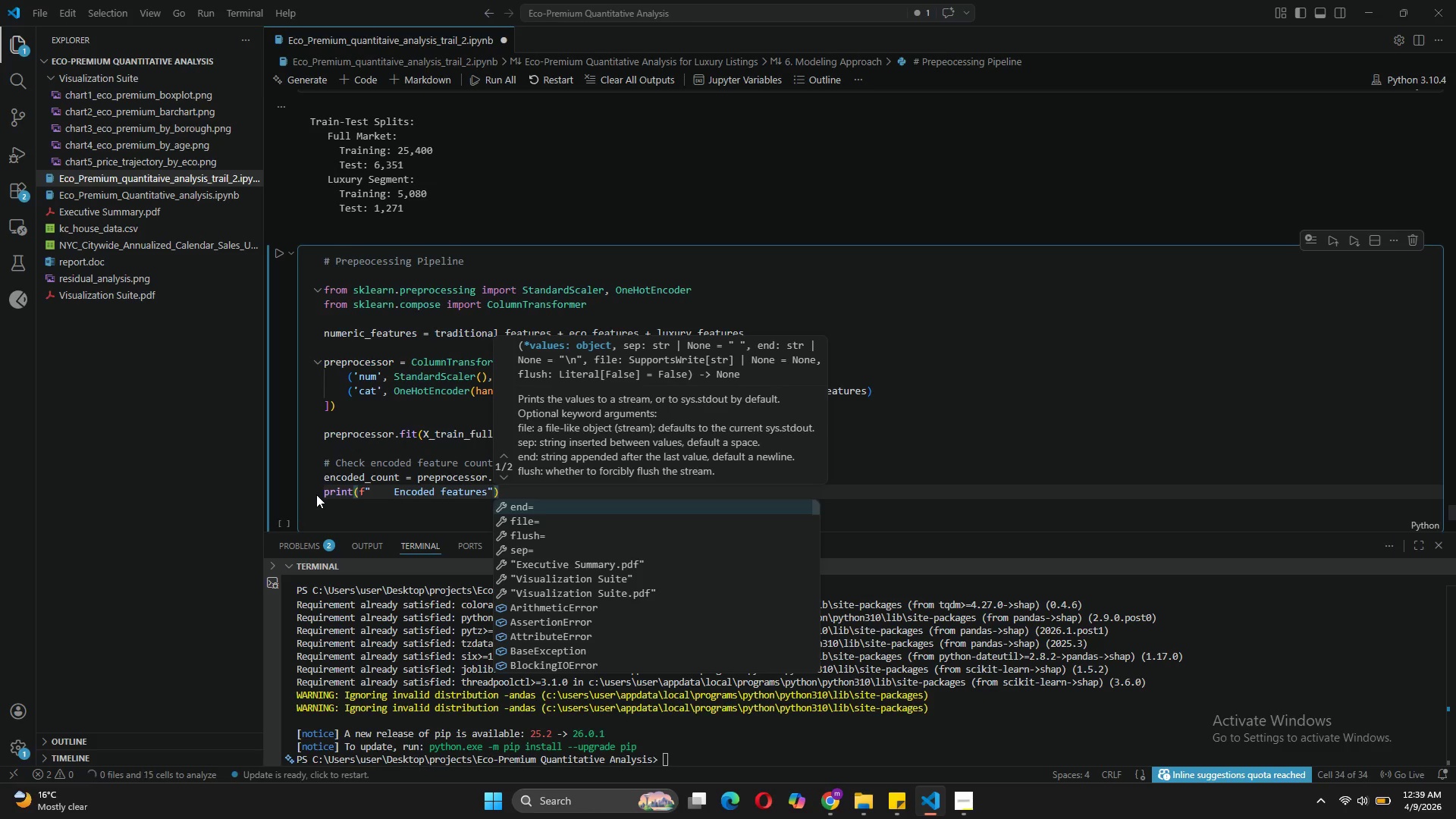 
key(ArrowLeft)
 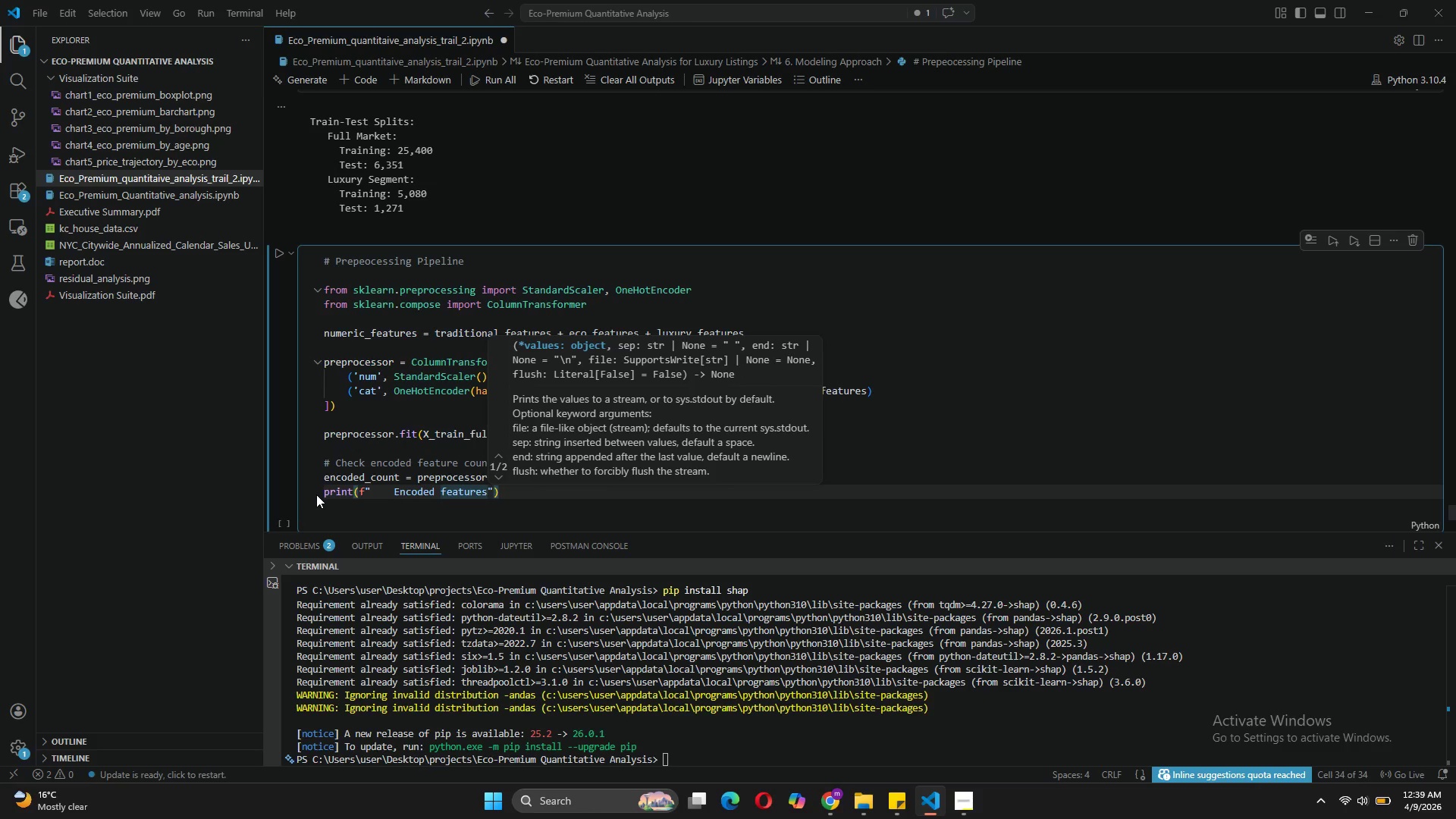 
type(: {encoded)
key(Tab)
 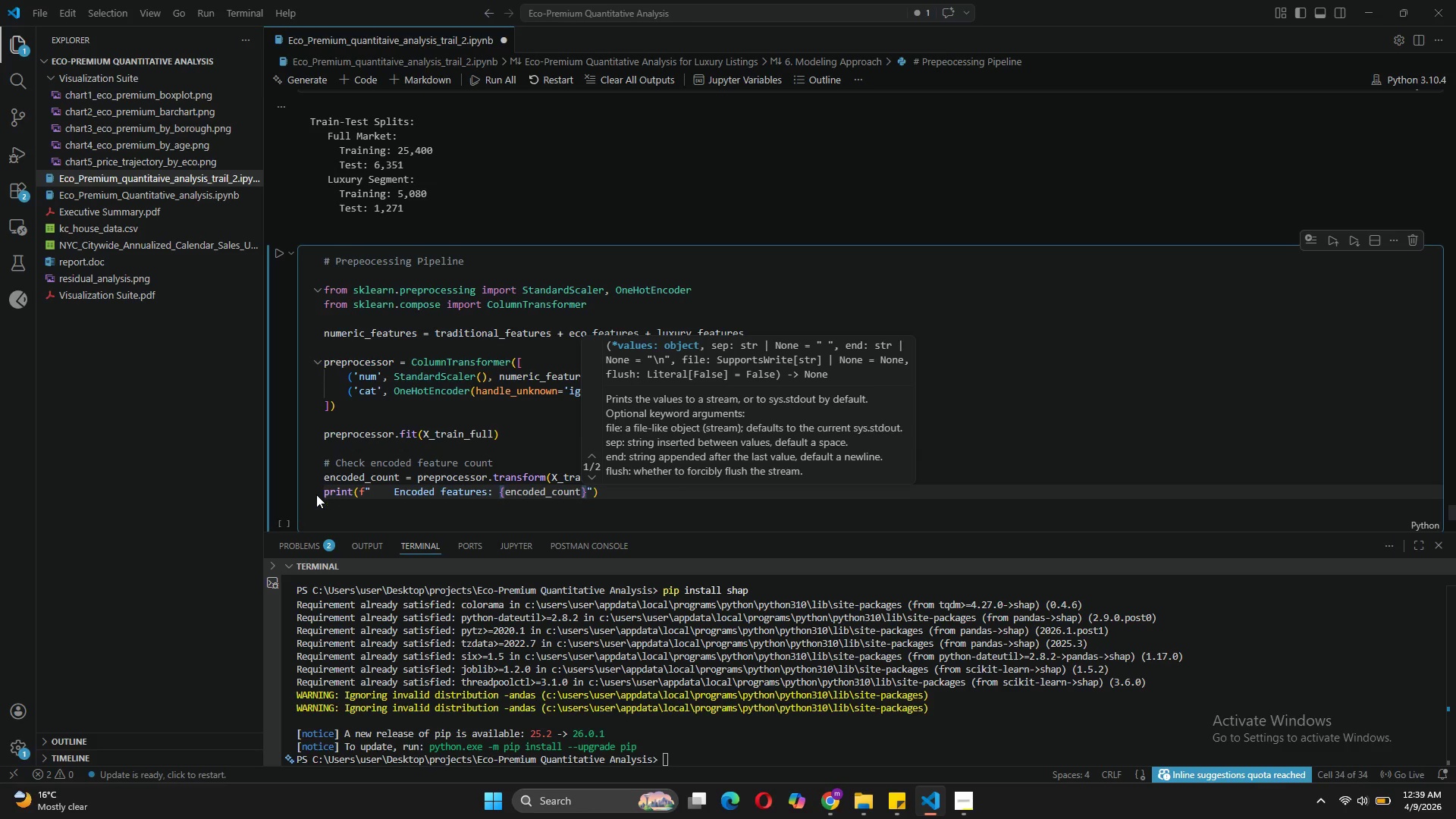 
wait(30.94)
 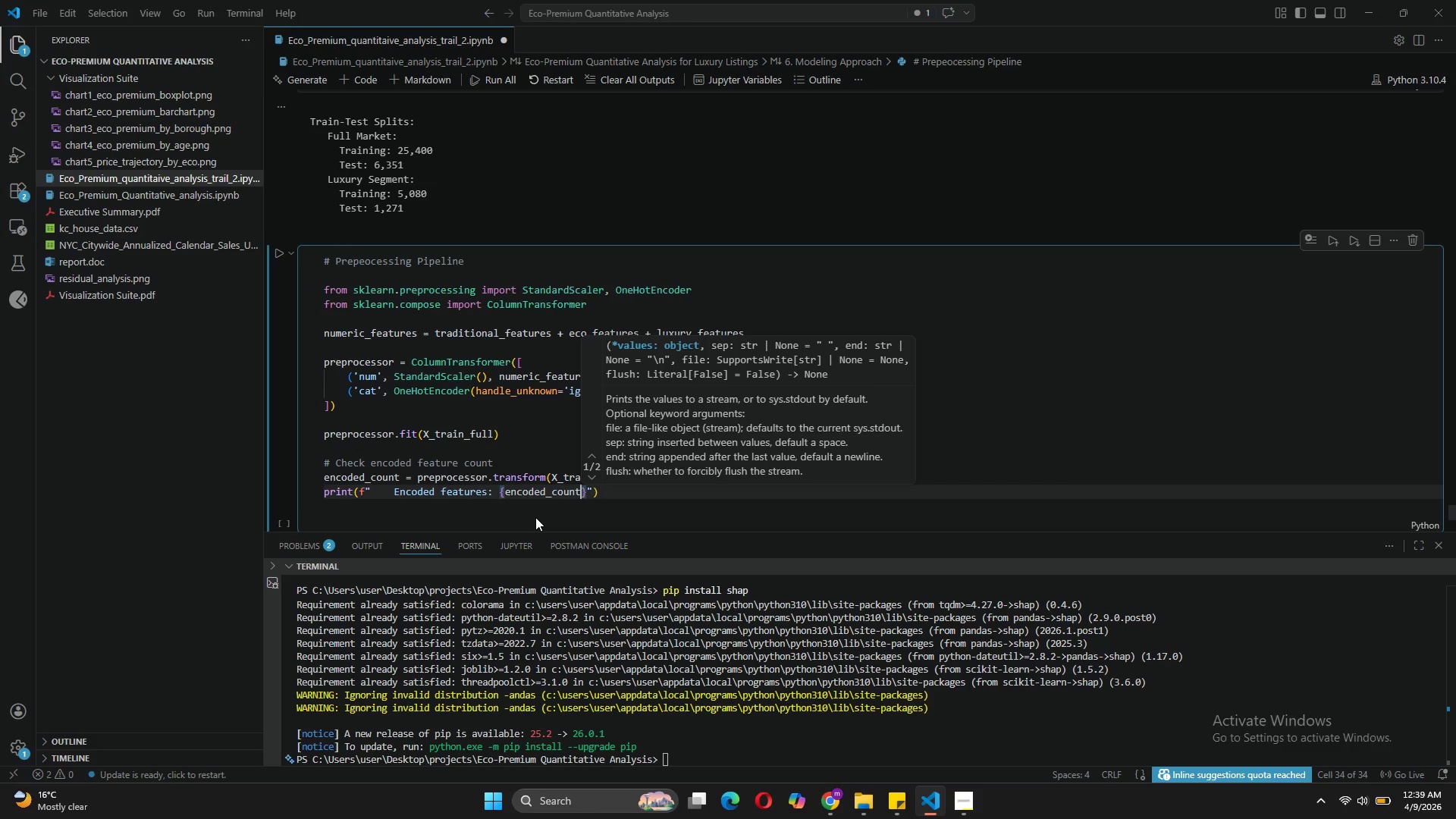 
left_click([551, 426])
 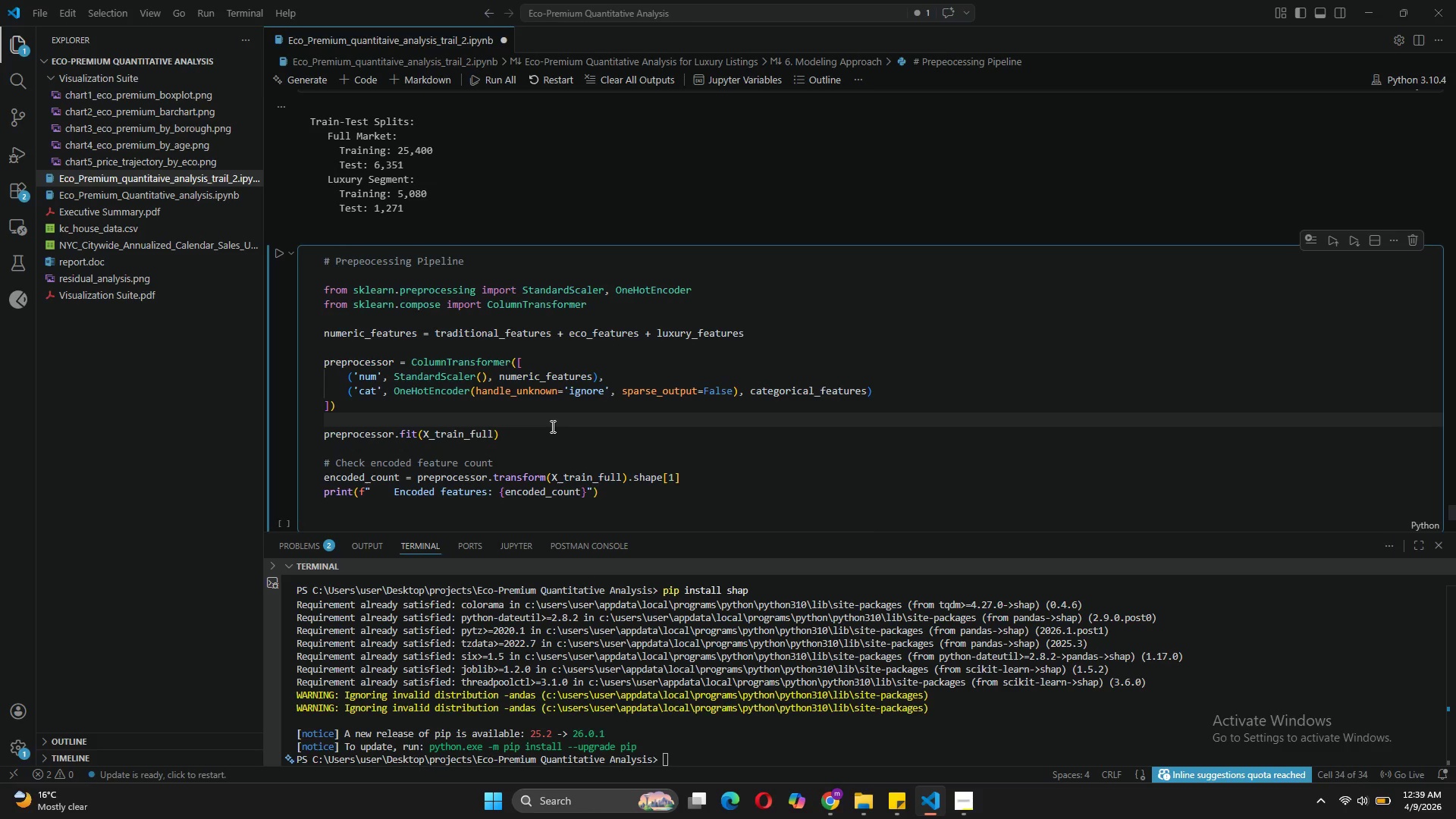 
wait(8.64)
 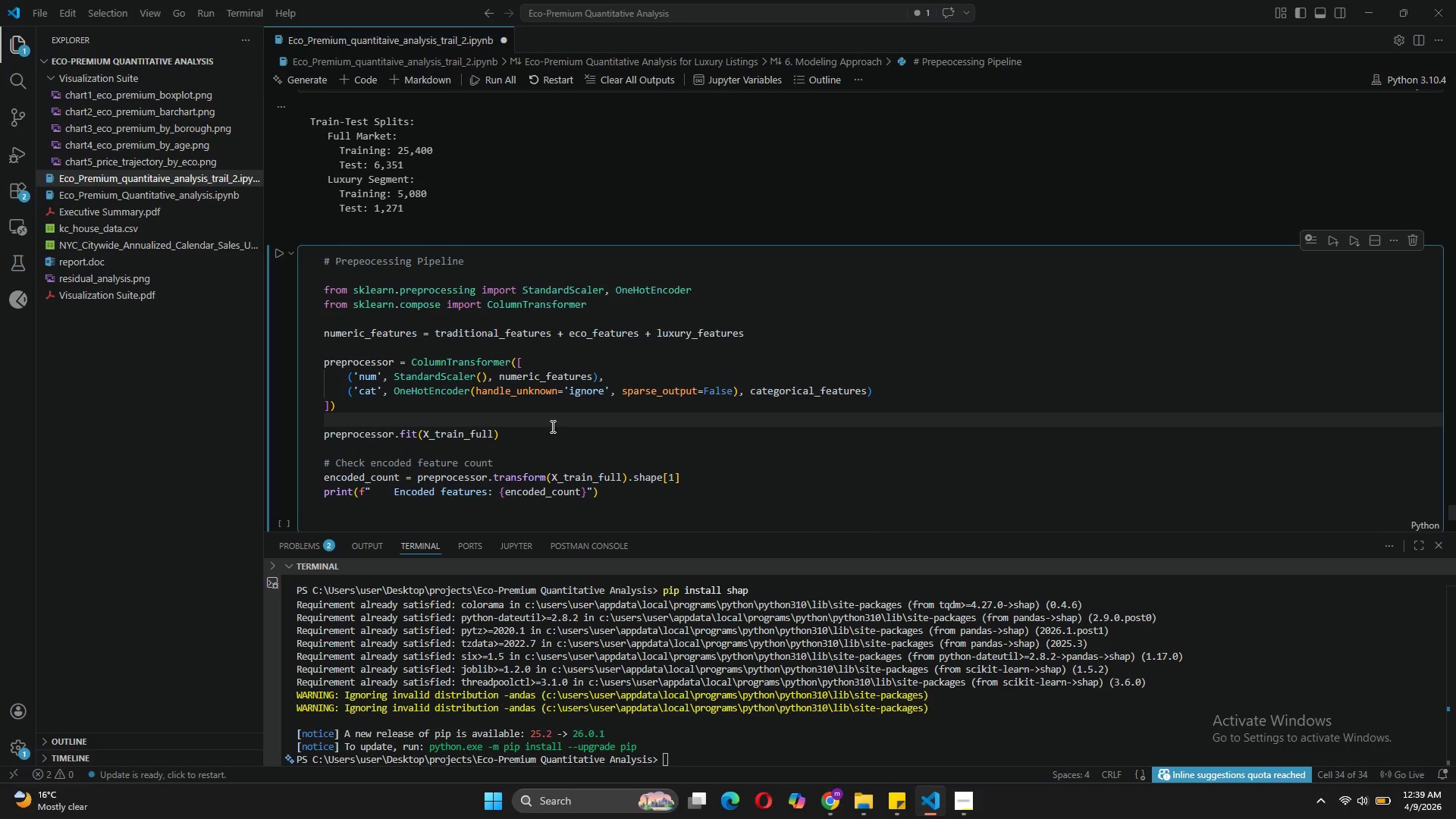 
left_click([279, 227])
 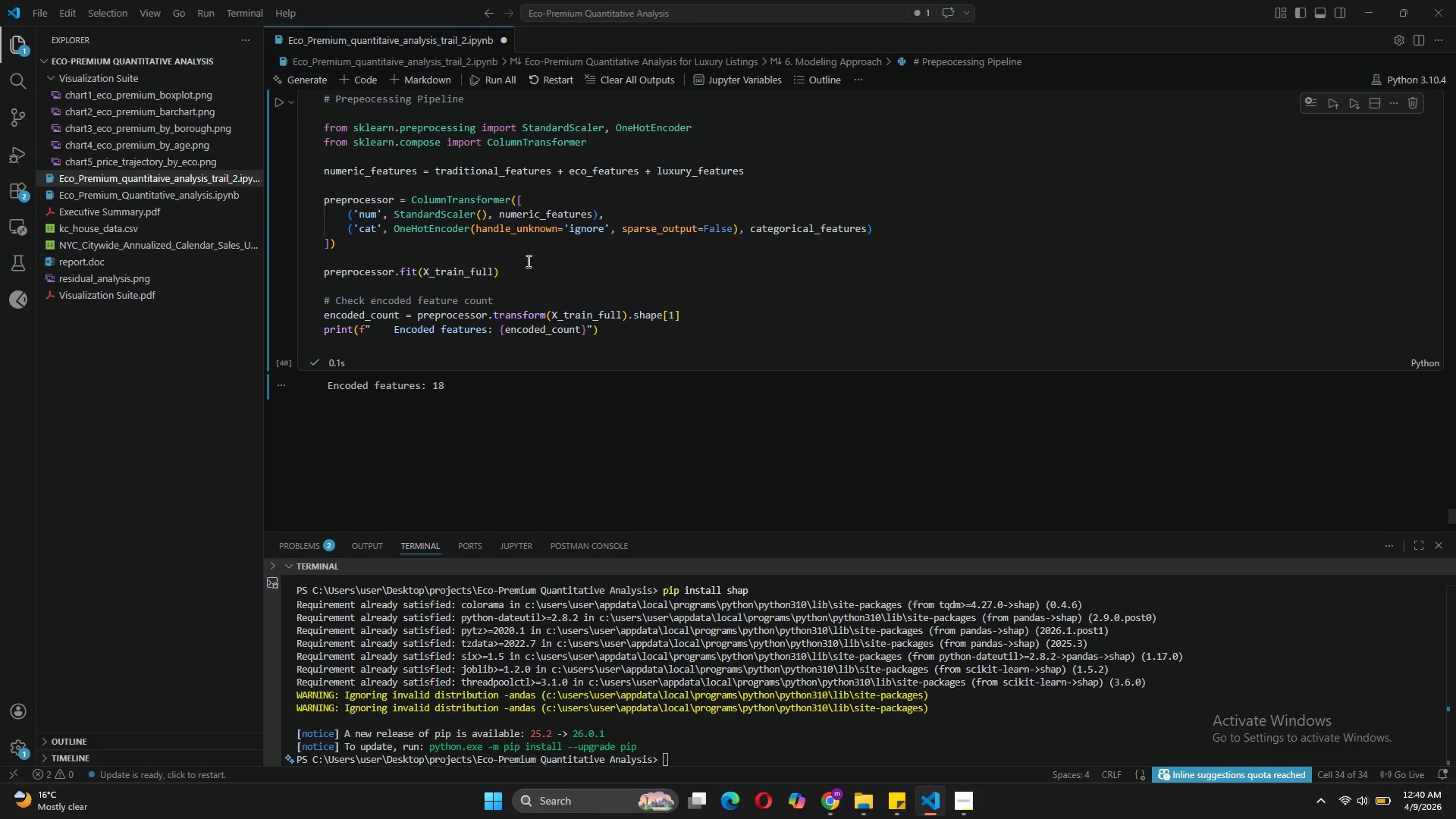 
wait(29.77)
 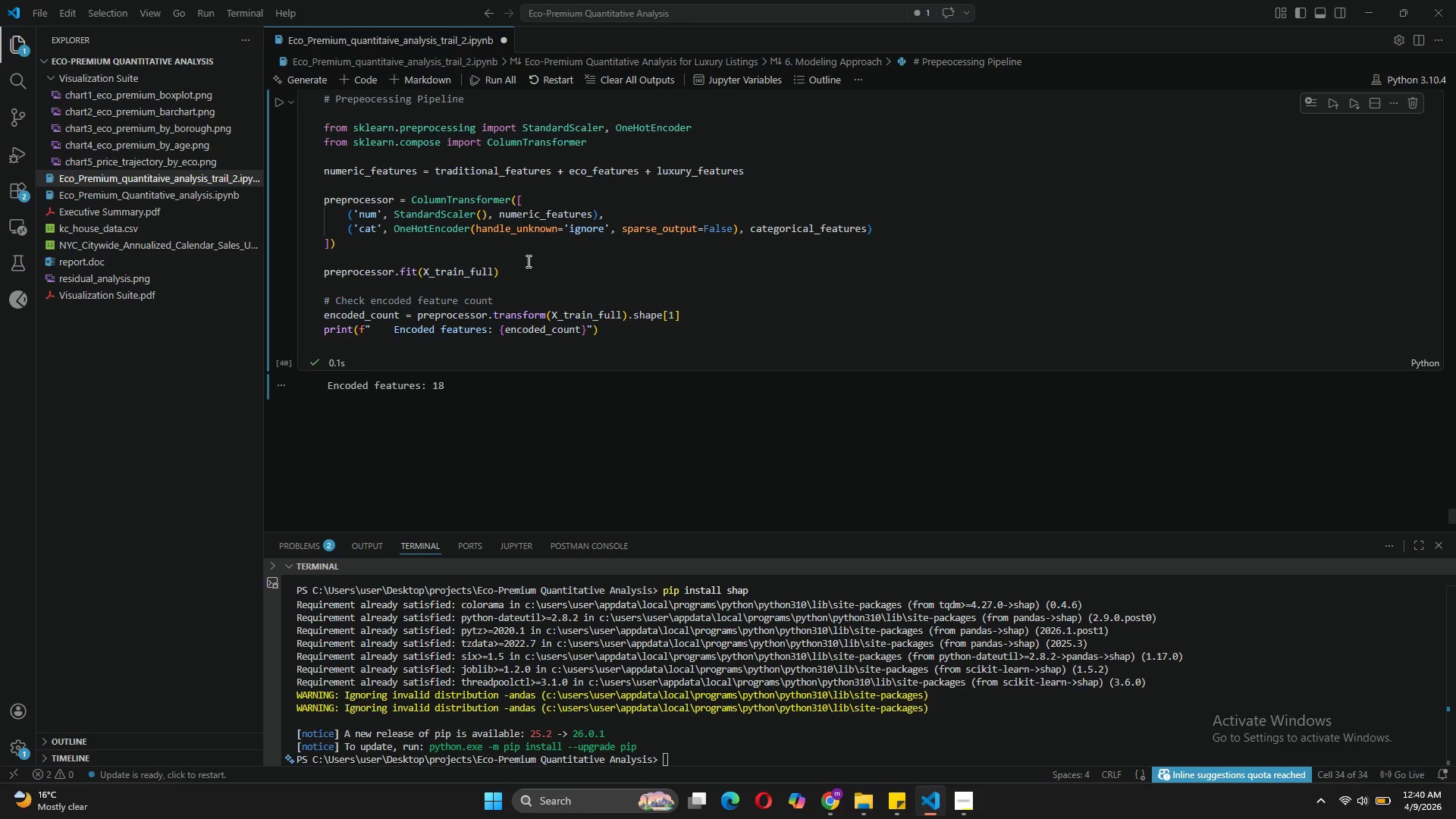 
left_click([345, 84])
 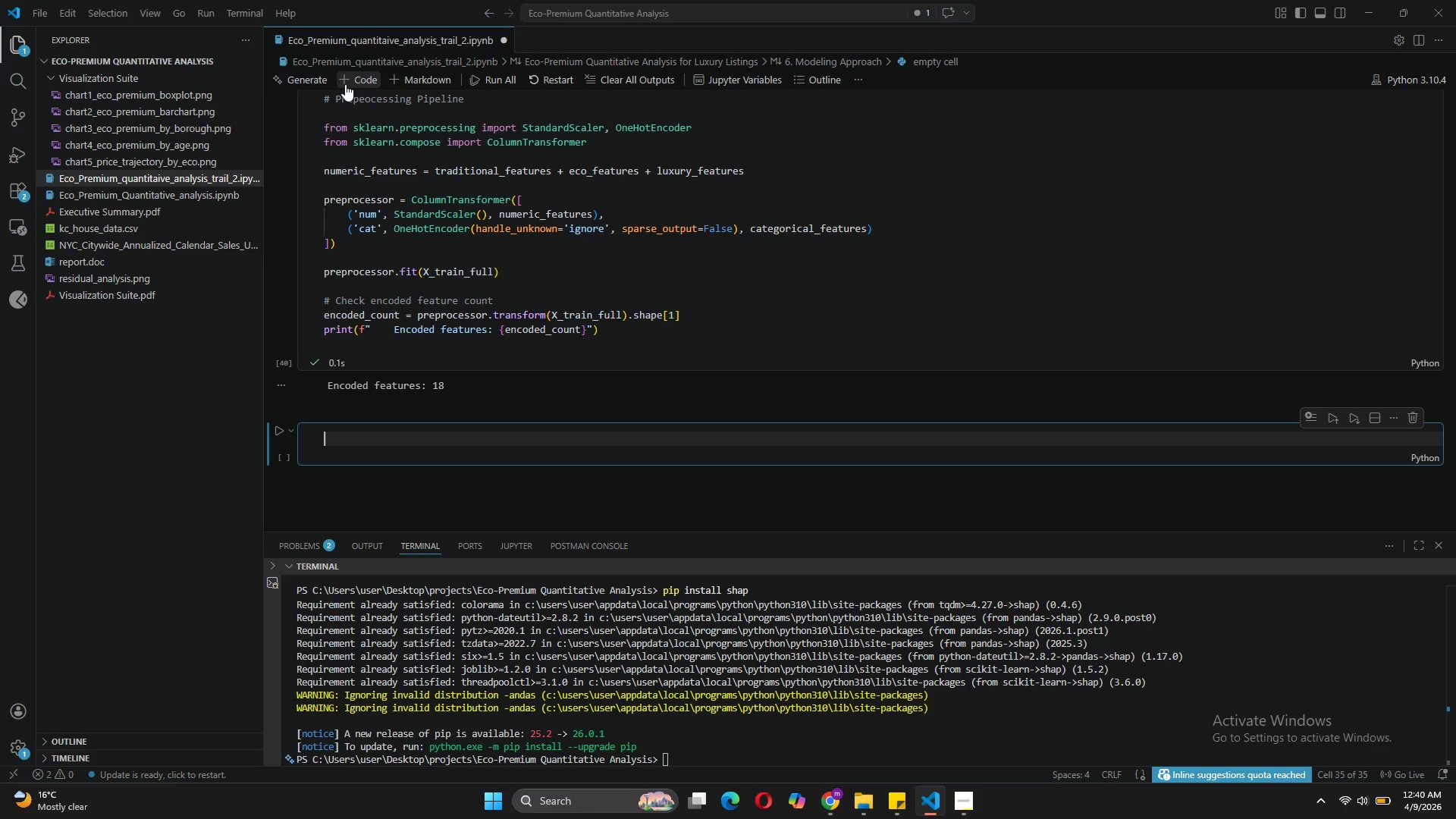 
wait(5.81)
 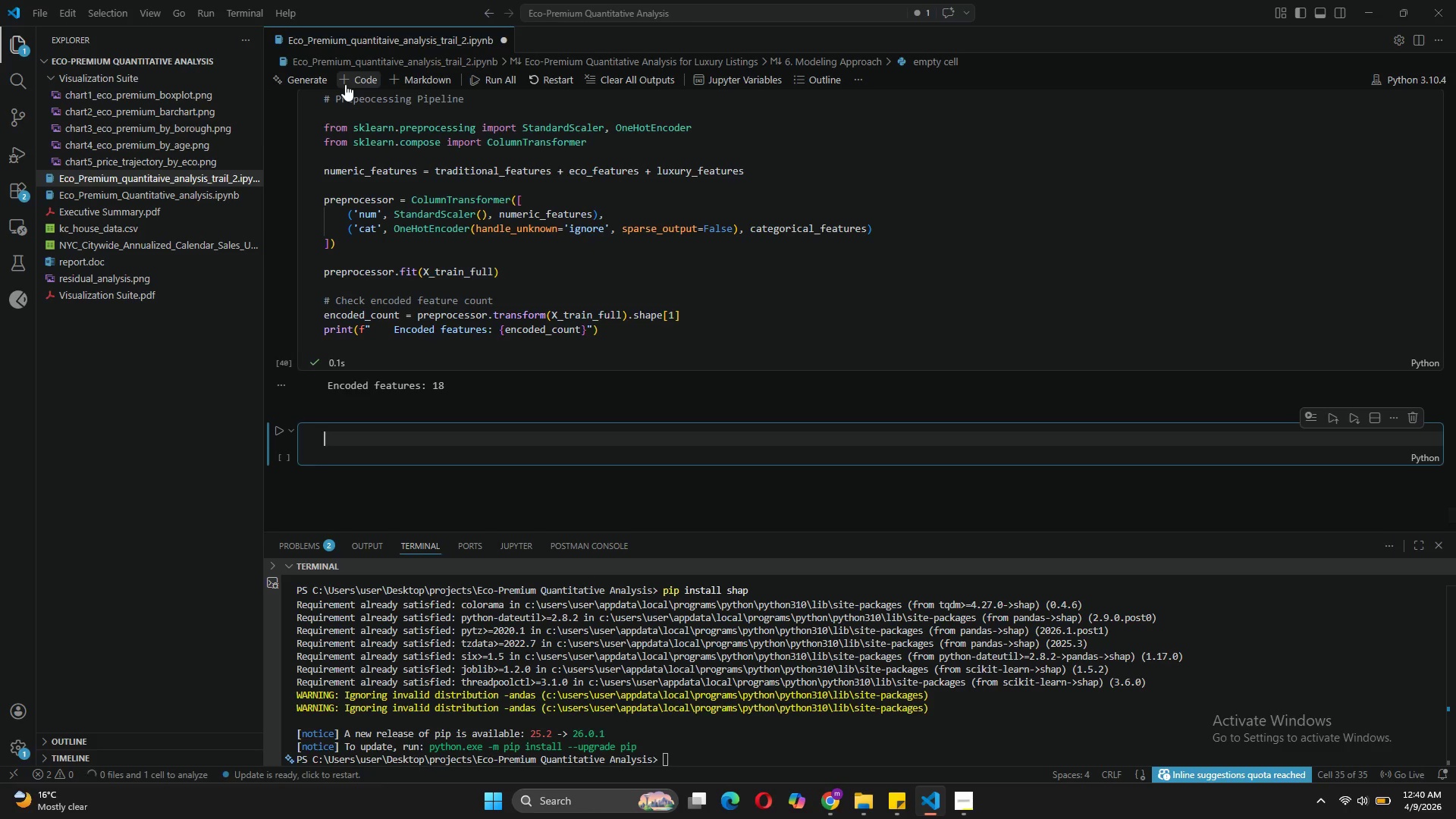 
type(# Transform )
 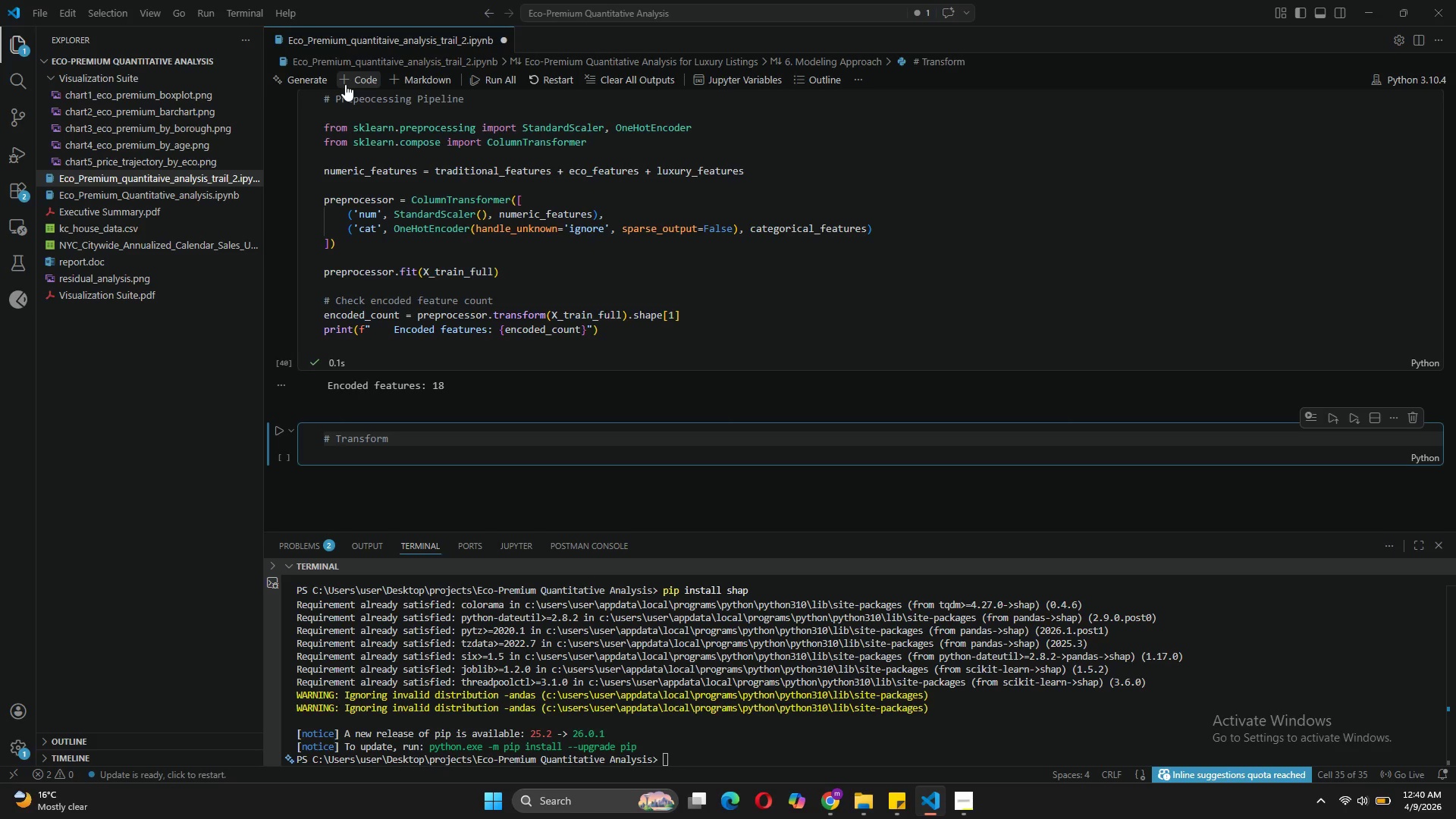 
type(full Market data)
 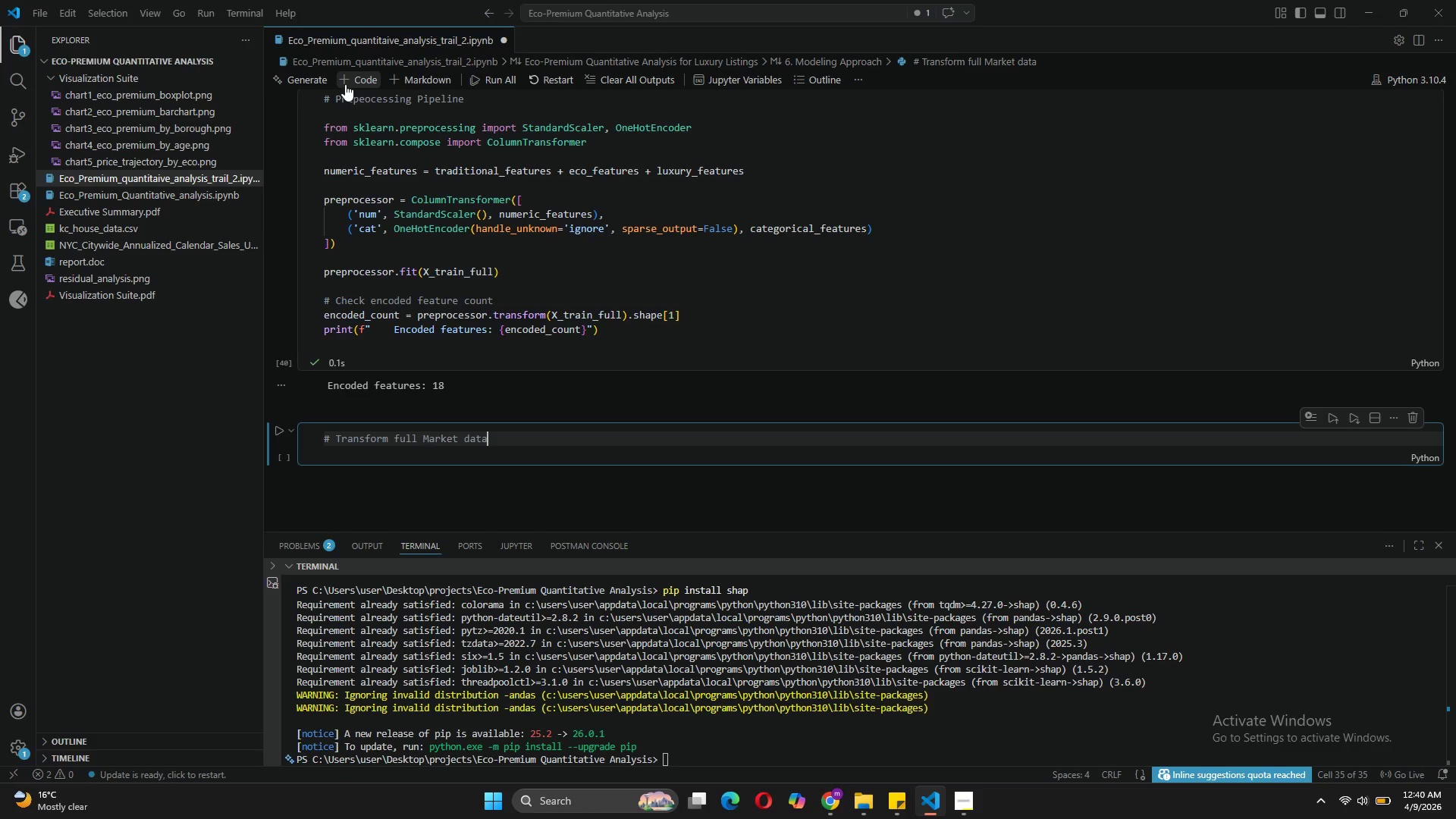 
key(Enter)
 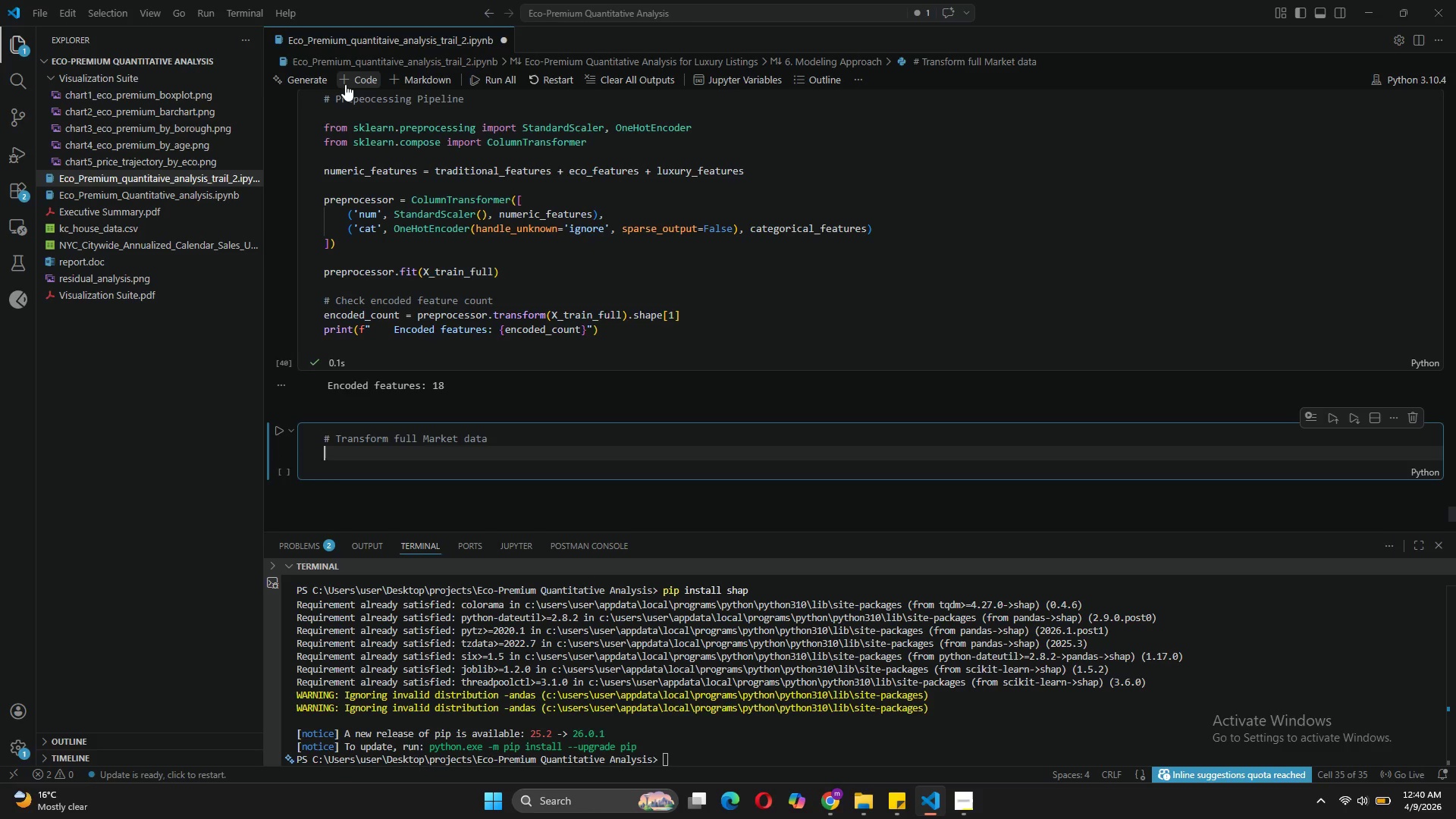 
type(X_)
key(Tab)
type(_encoded = prep)
key(Tab)
type(.trans)
 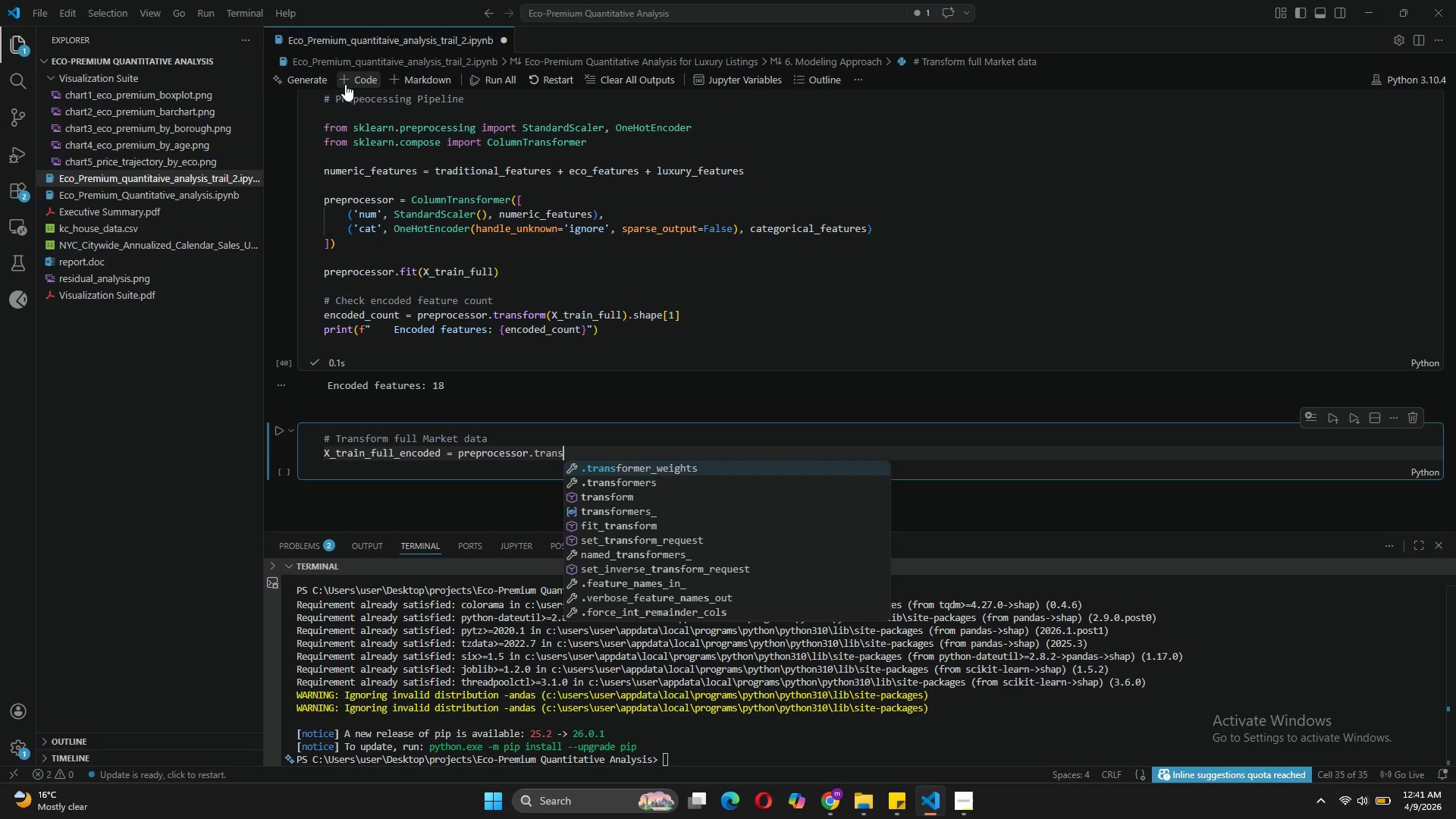 
key(ArrowDown)
 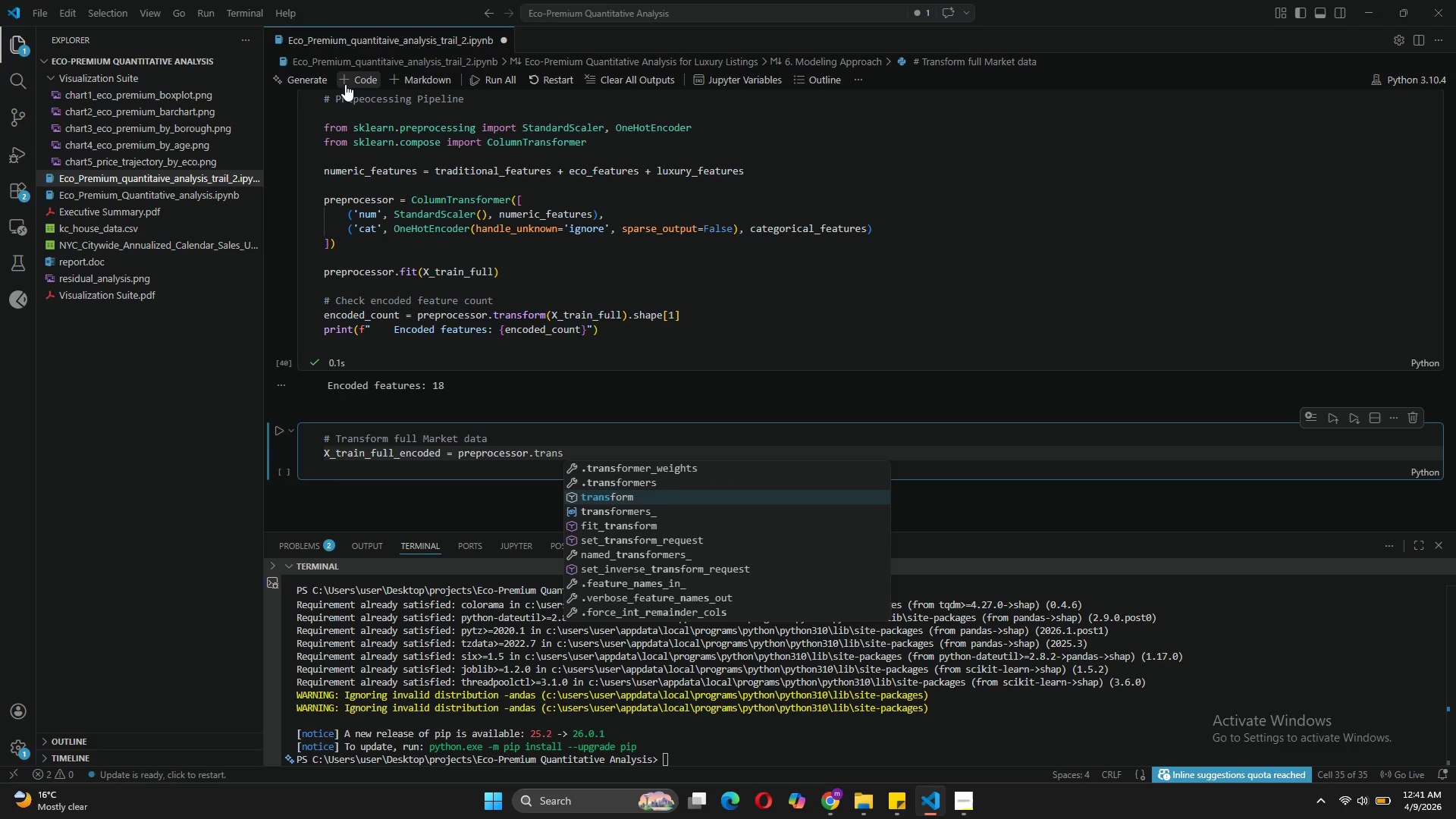 
key(ArrowDown)
 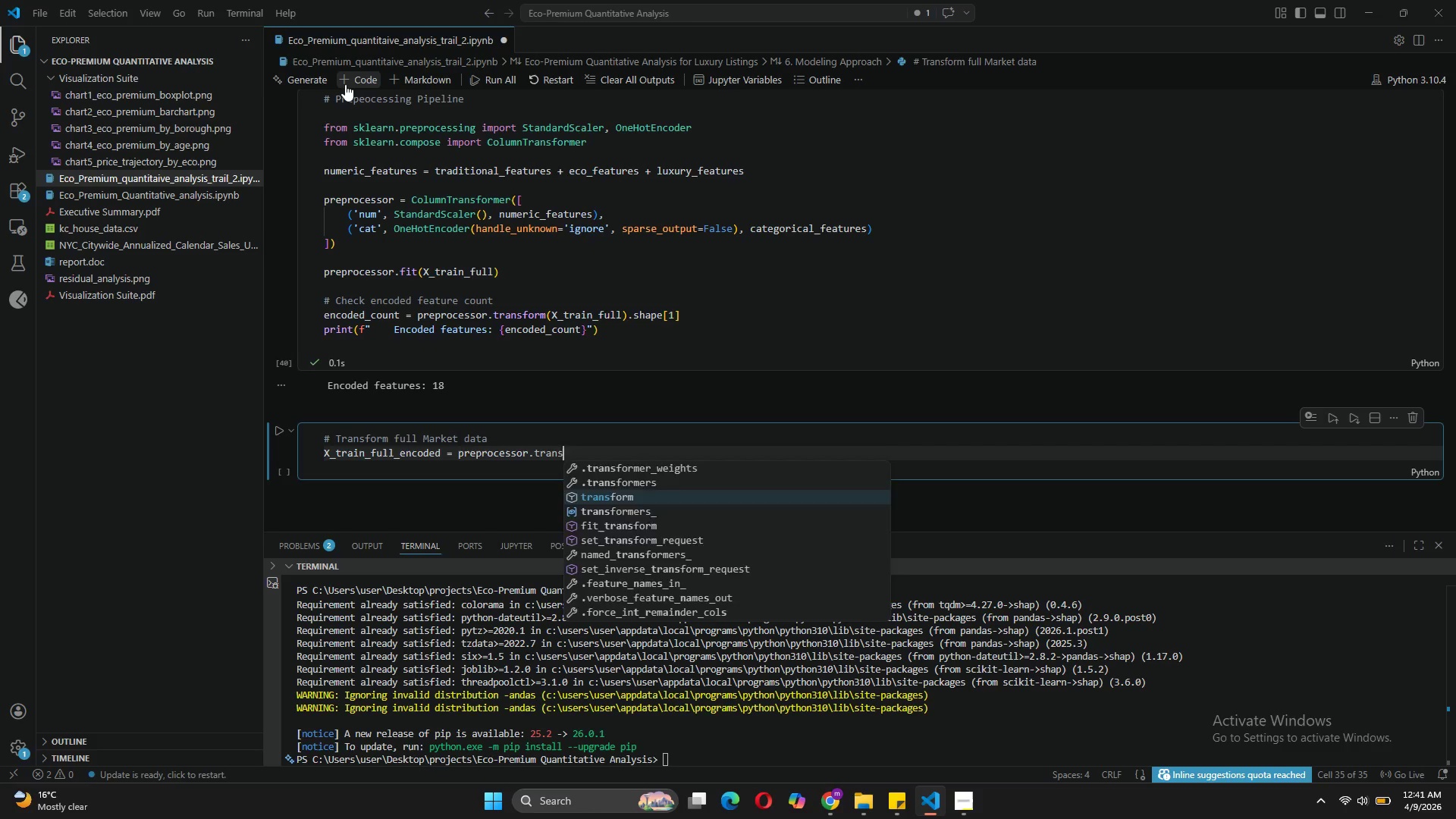 
key(Tab)
 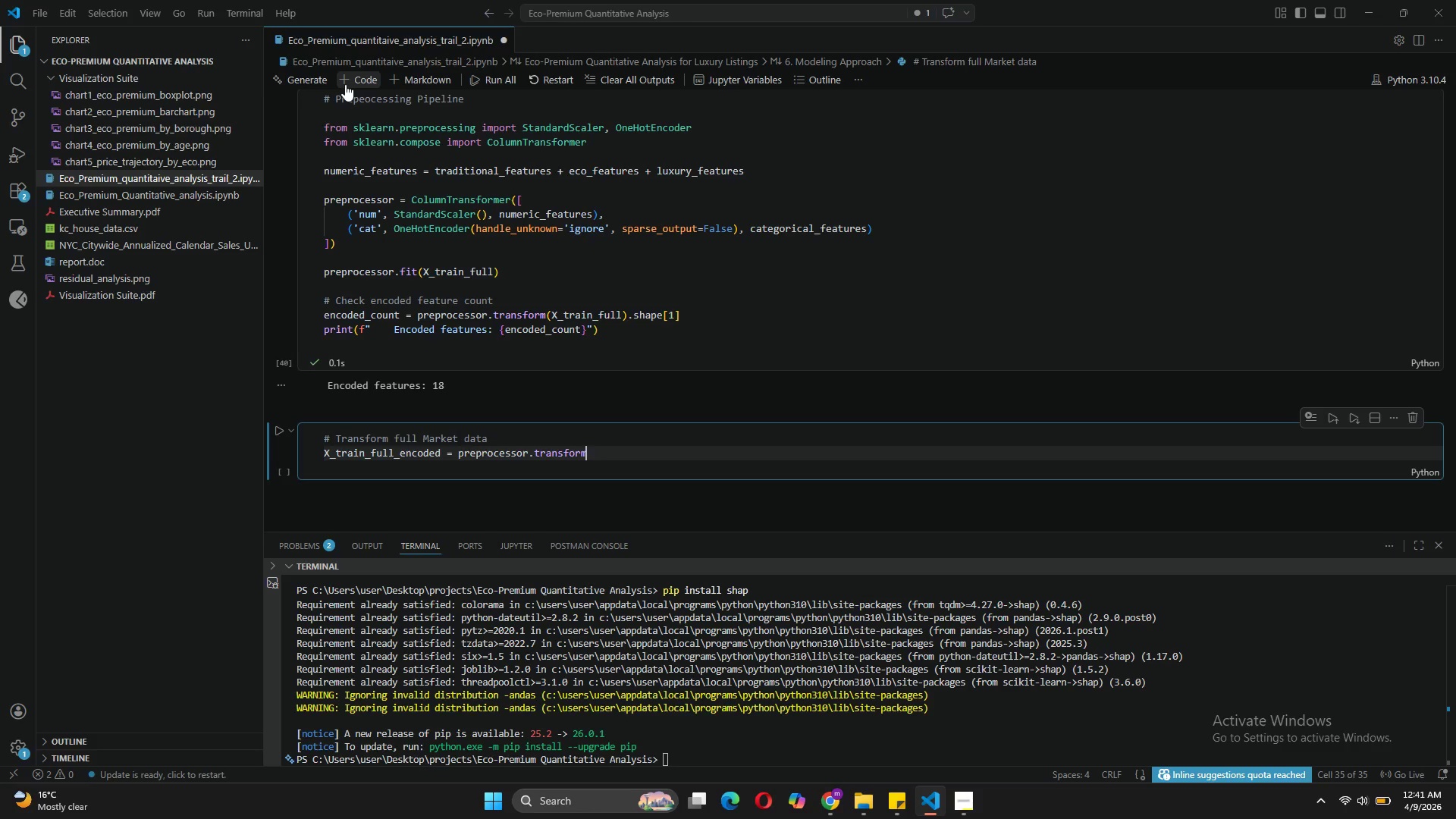 
key(Shift+9)
 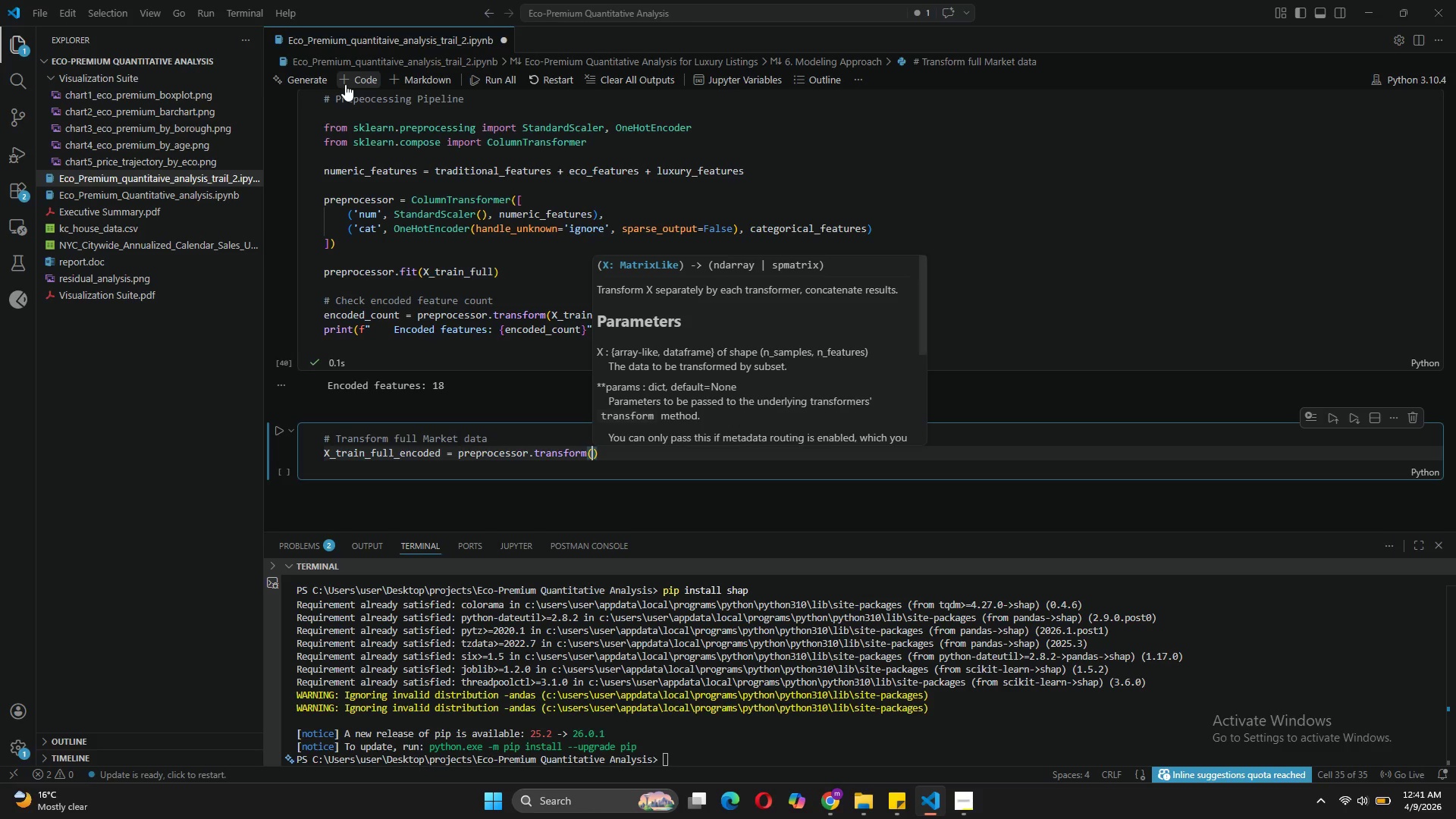 
key(CapsLock)
 